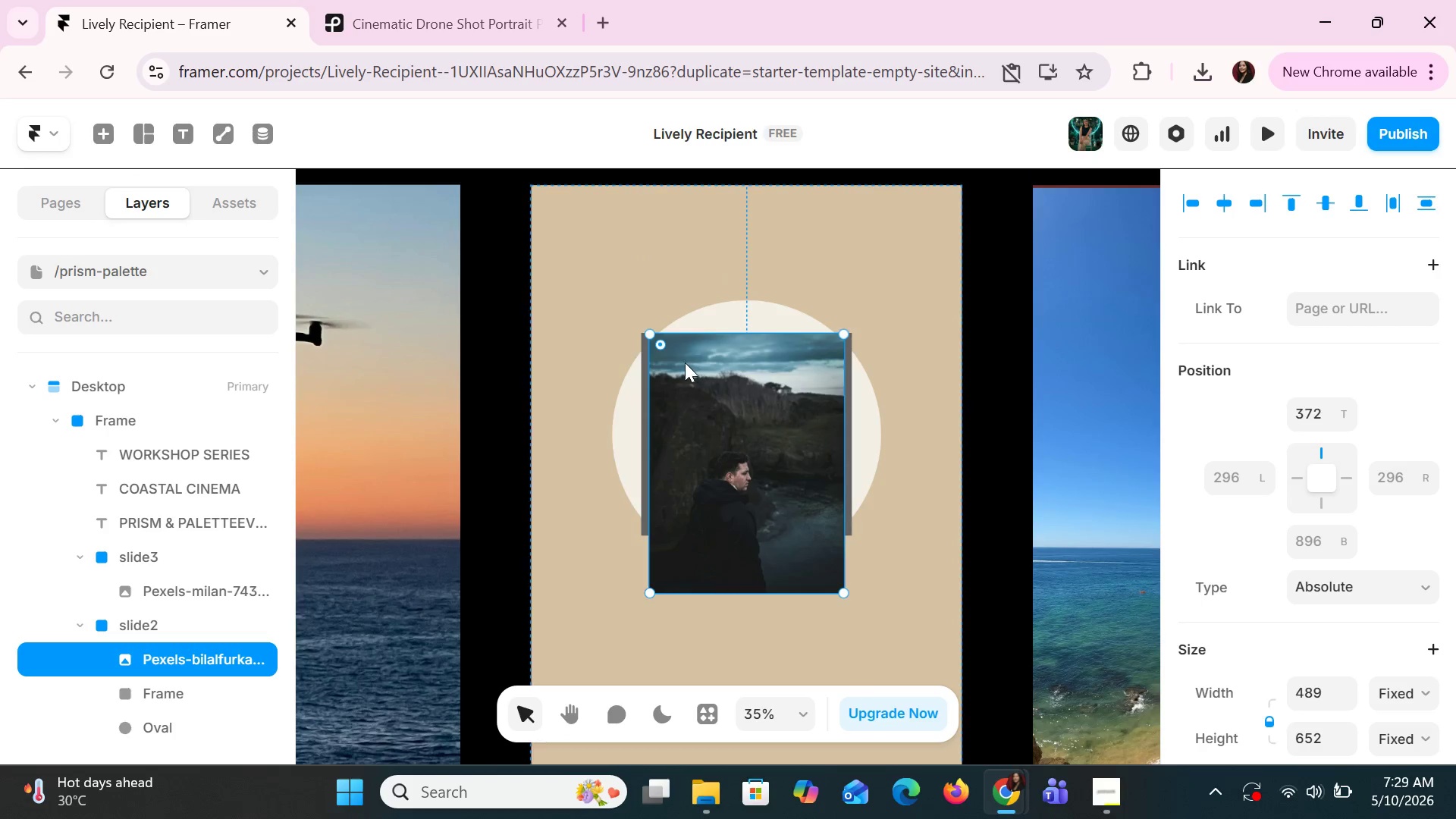 
left_click_drag(start_coordinate=[682, 388], to_coordinate=[675, 375])
 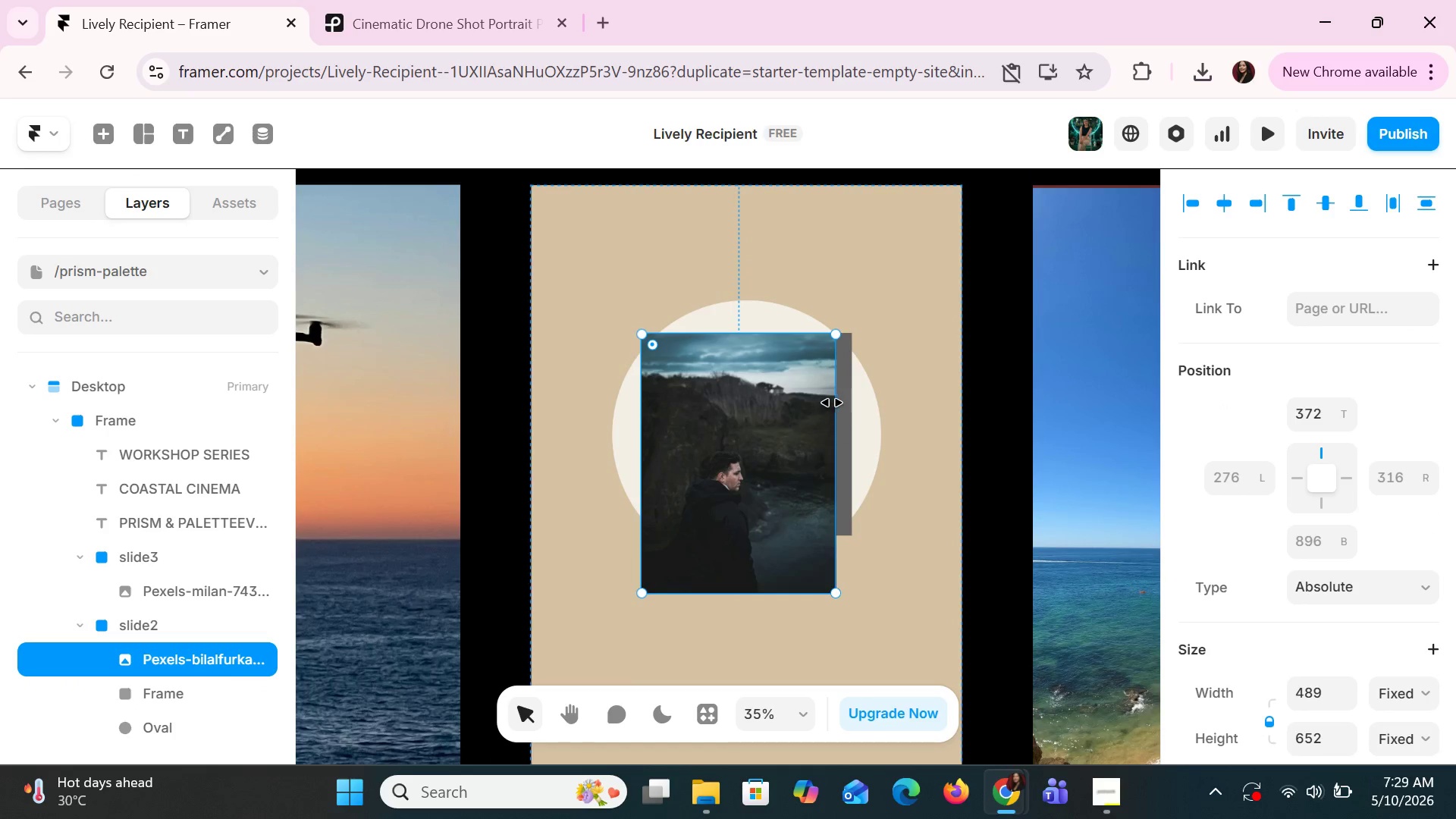 
left_click_drag(start_coordinate=[833, 403], to_coordinate=[802, 396])
 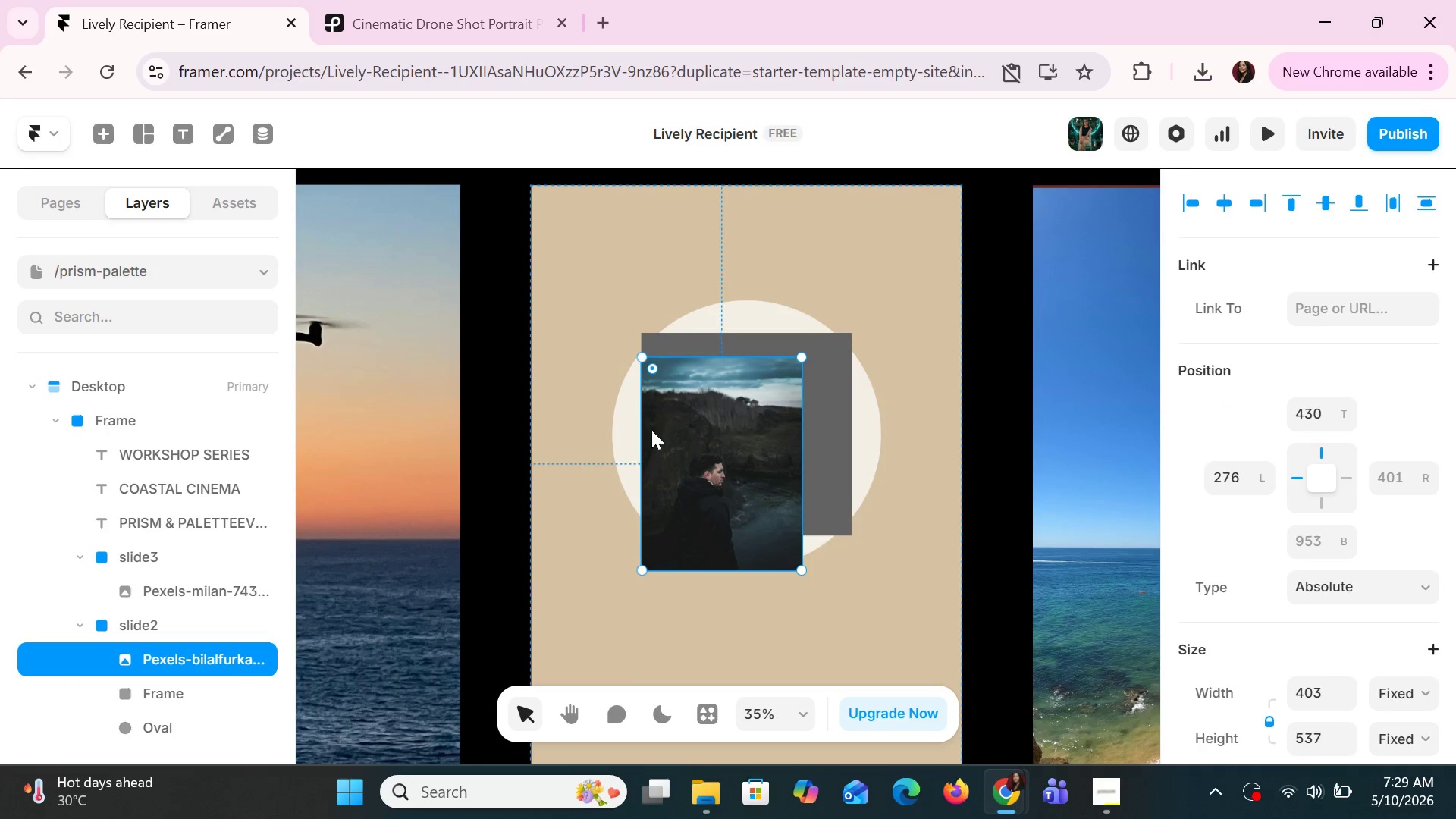 
left_click_drag(start_coordinate=[651, 430], to_coordinate=[654, 407])
 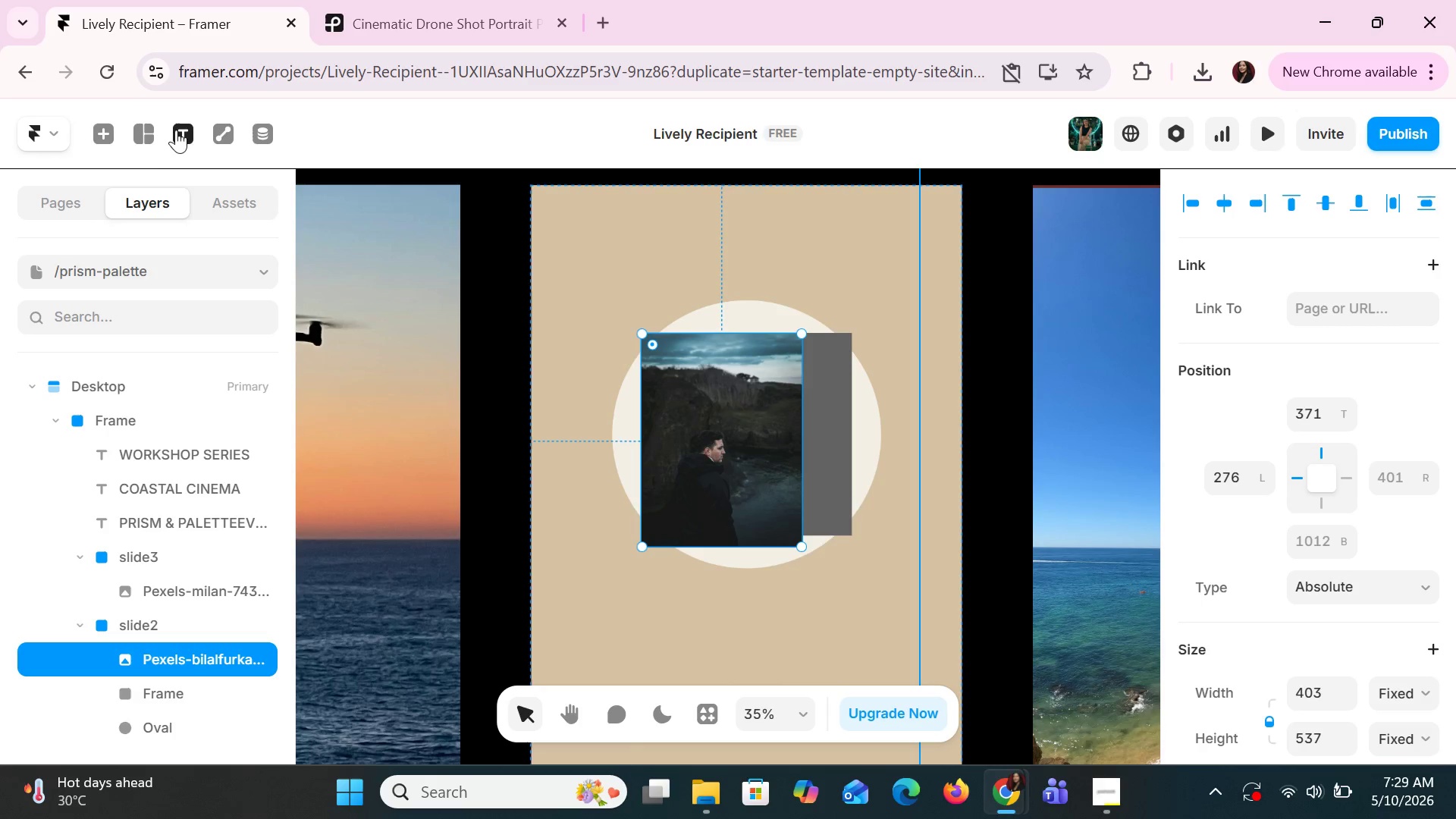 
left_click([140, 136])
 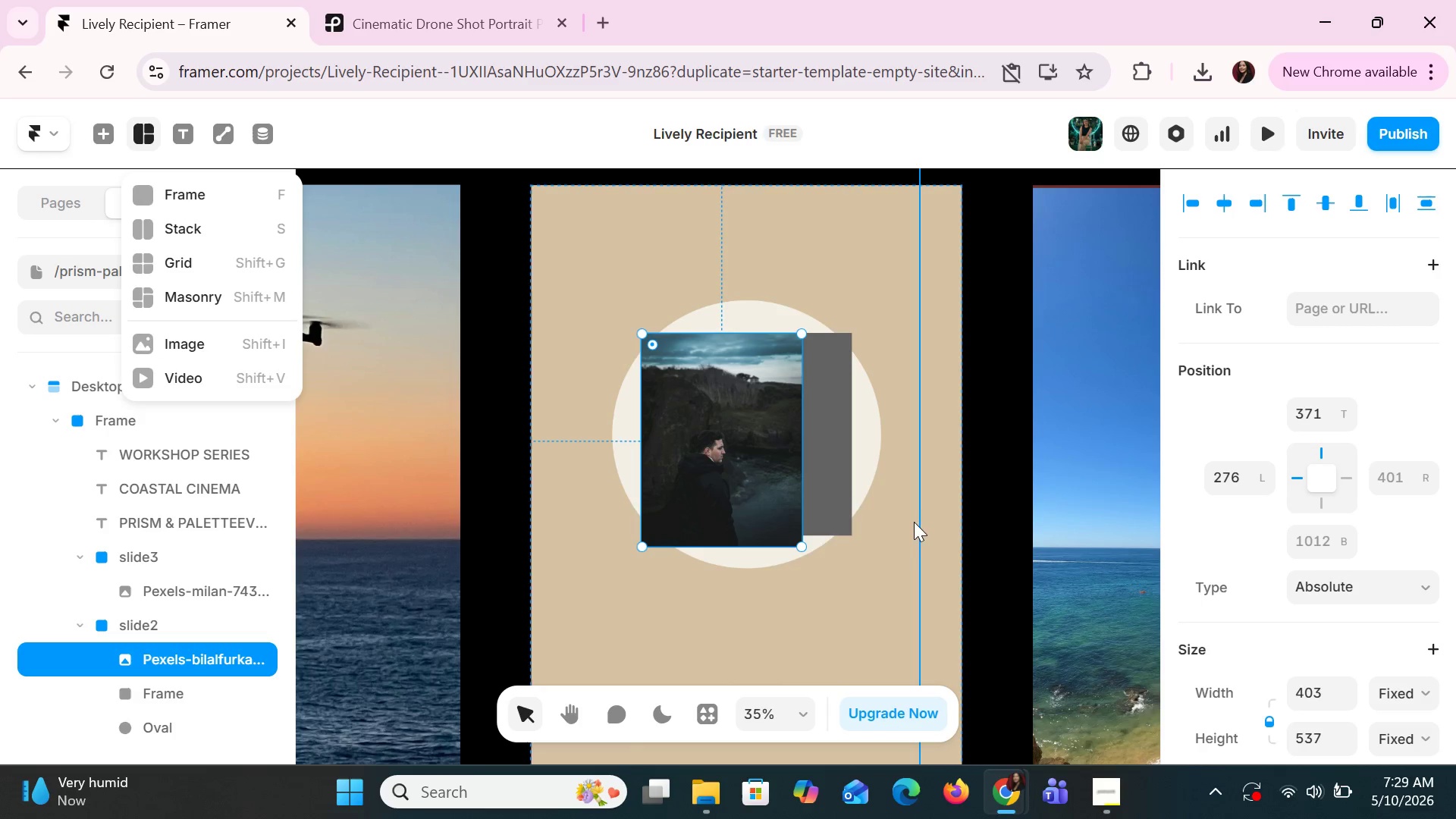 
left_click([830, 461])
 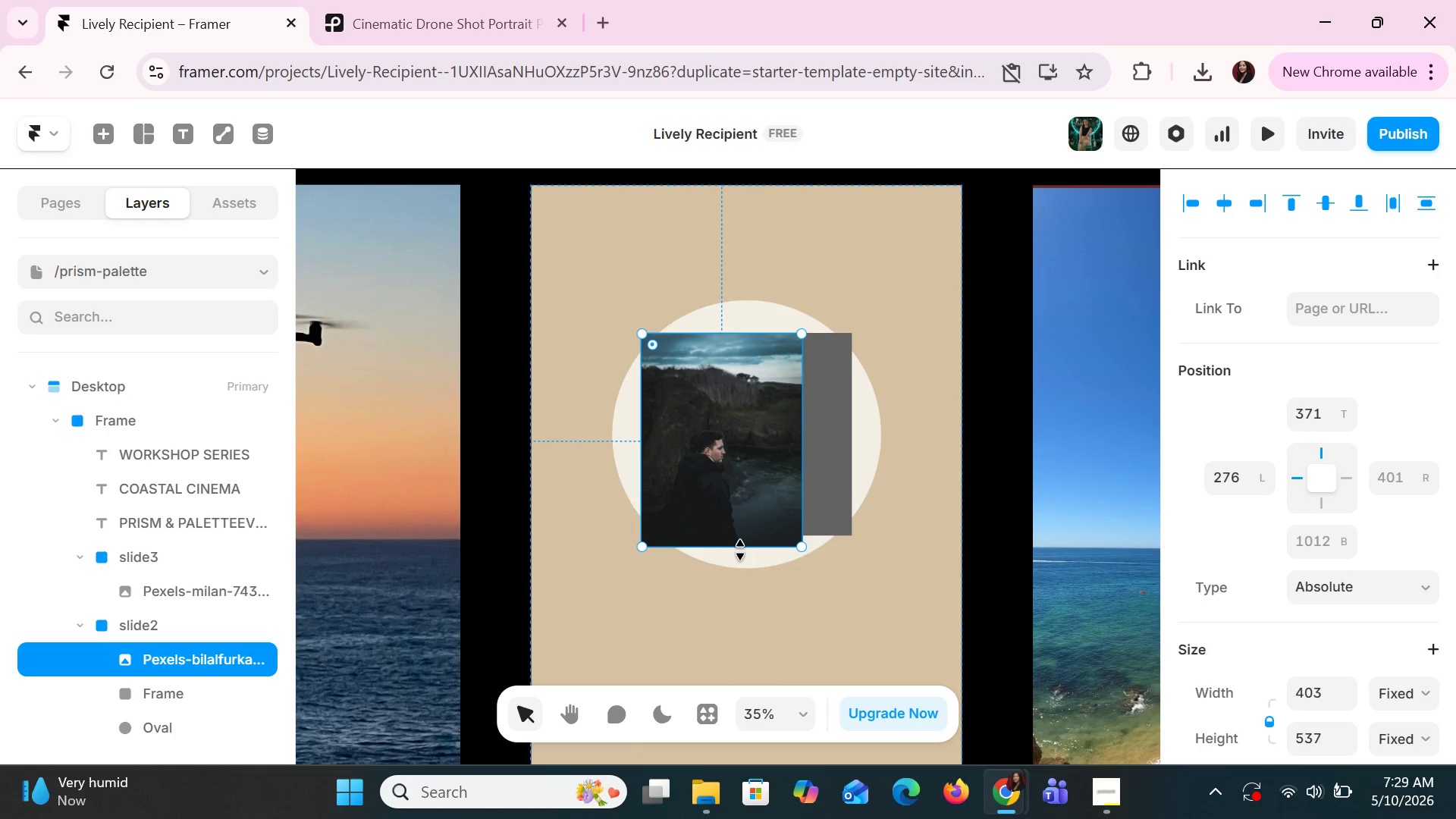 
left_click_drag(start_coordinate=[740, 550], to_coordinate=[734, 472])
 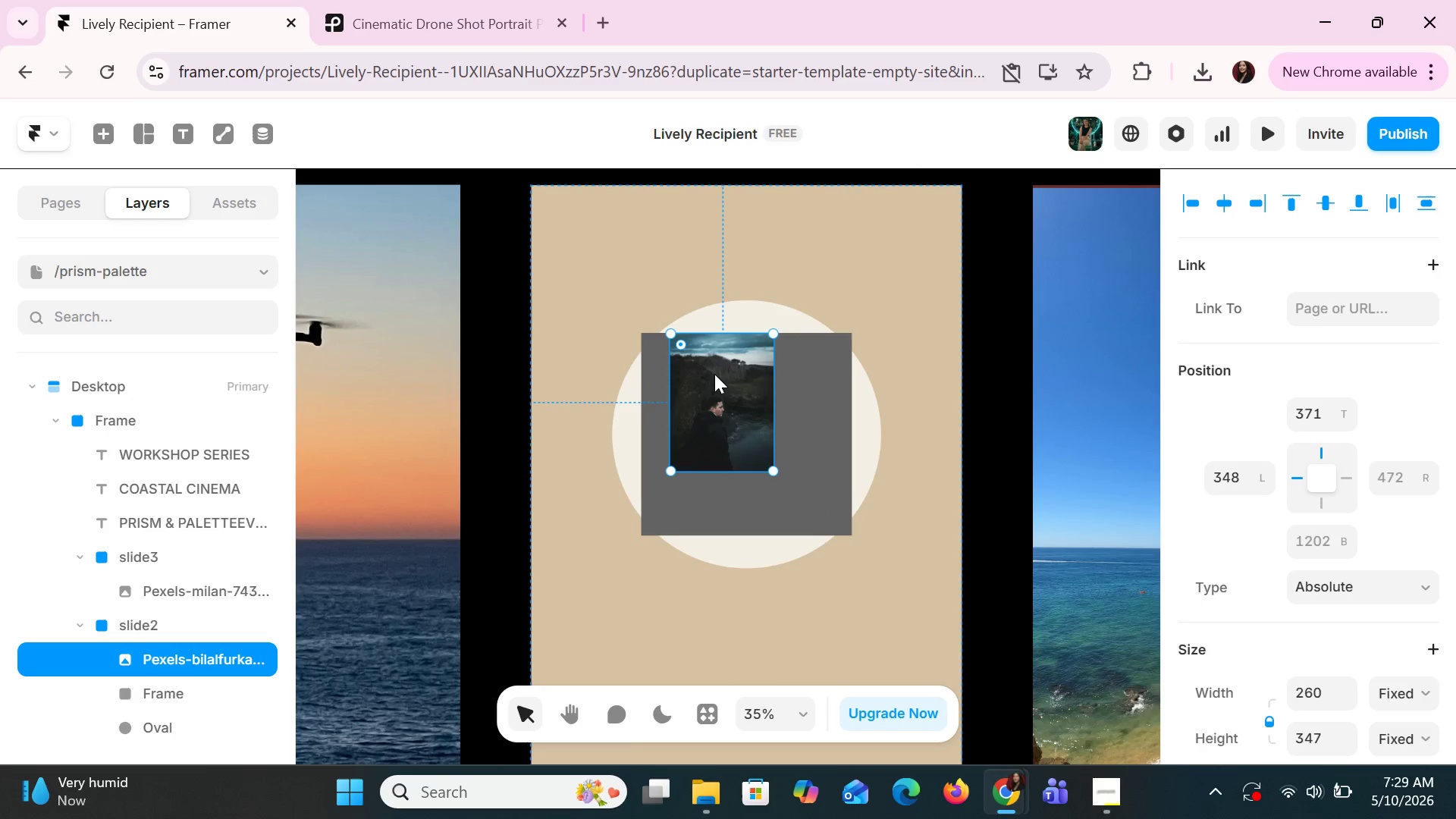 
left_click_drag(start_coordinate=[714, 374], to_coordinate=[686, 375])
 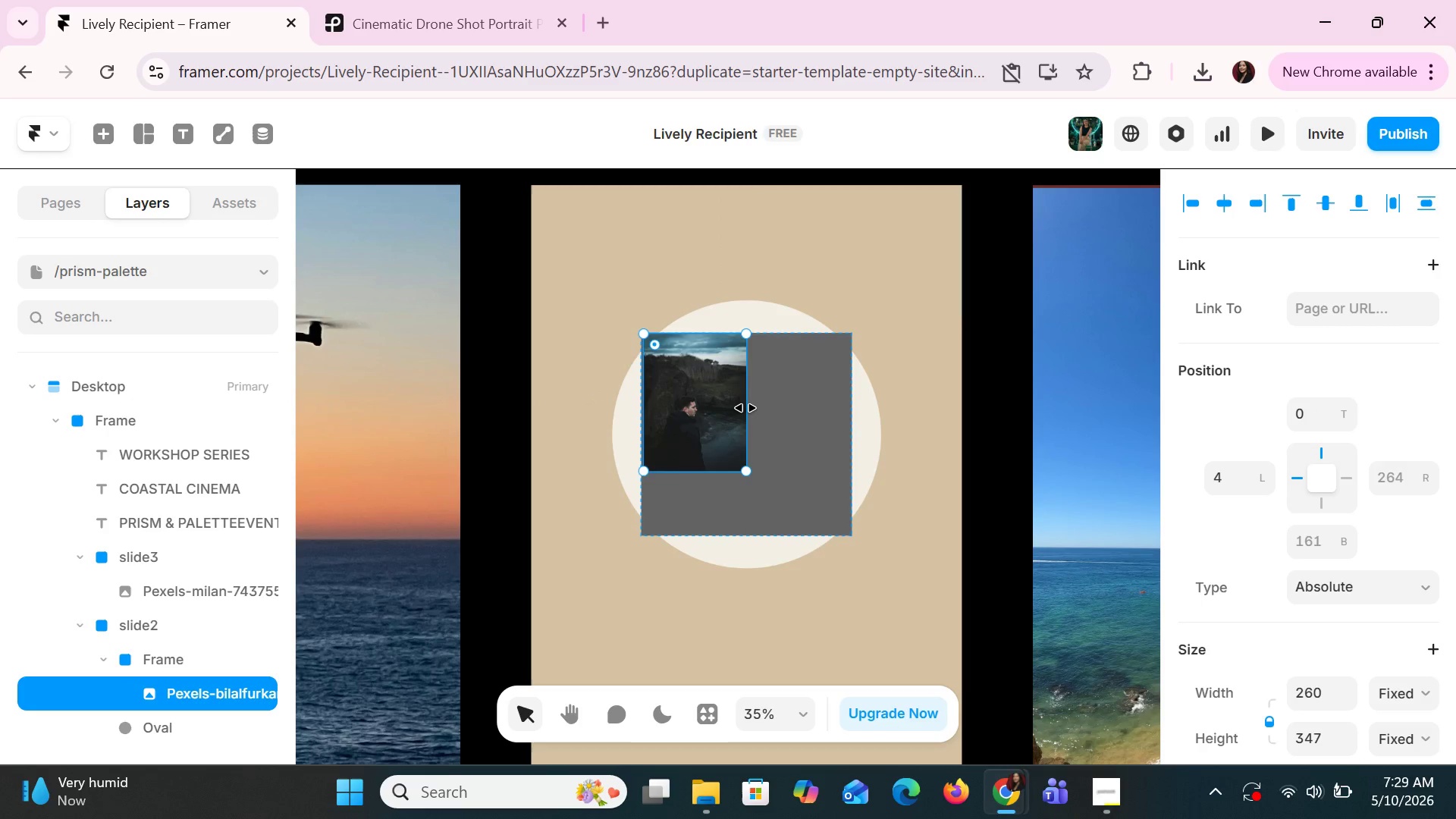 
left_click_drag(start_coordinate=[745, 408], to_coordinate=[875, 422])
 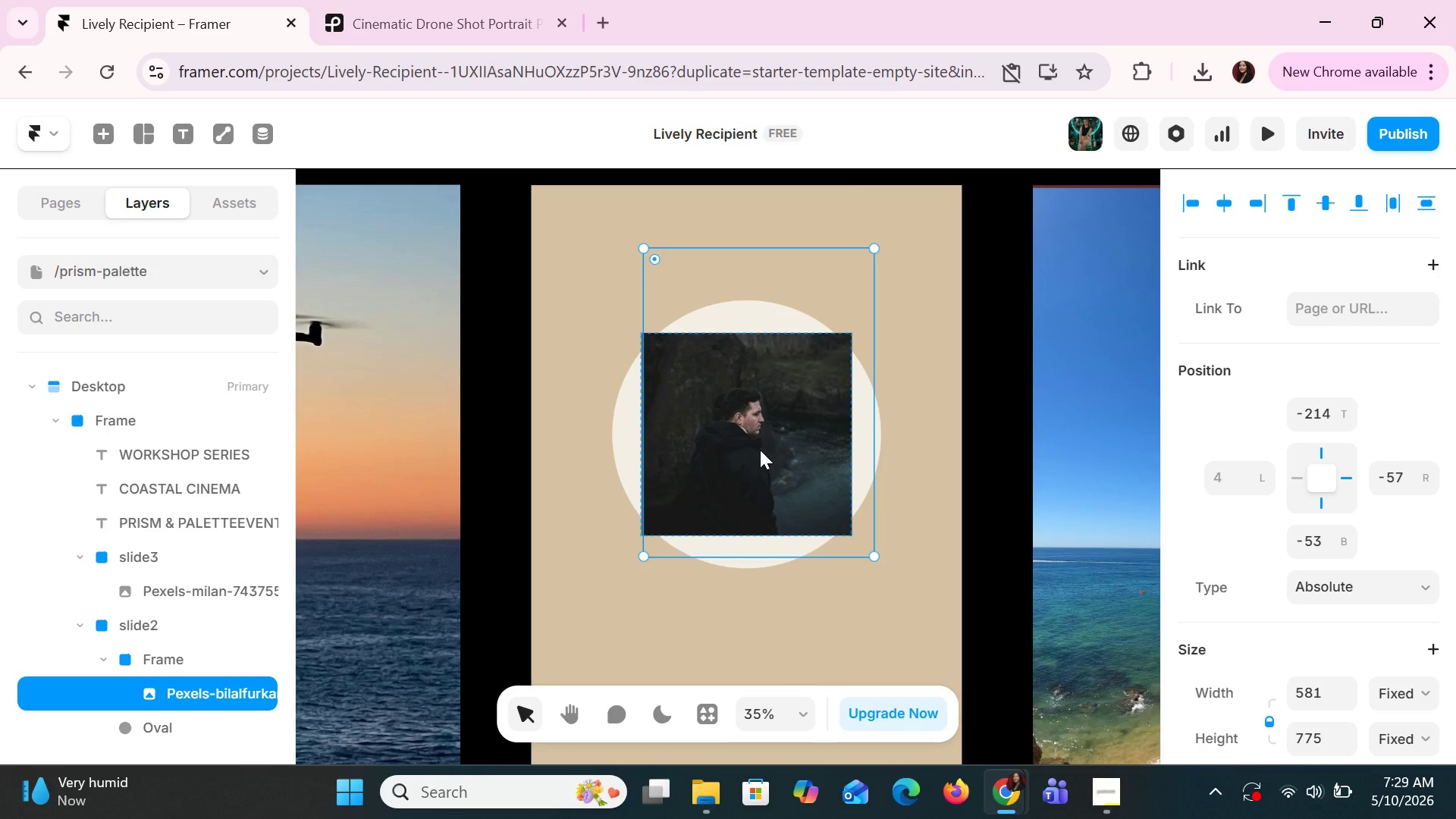 
left_click_drag(start_coordinate=[760, 450], to_coordinate=[761, 419])
 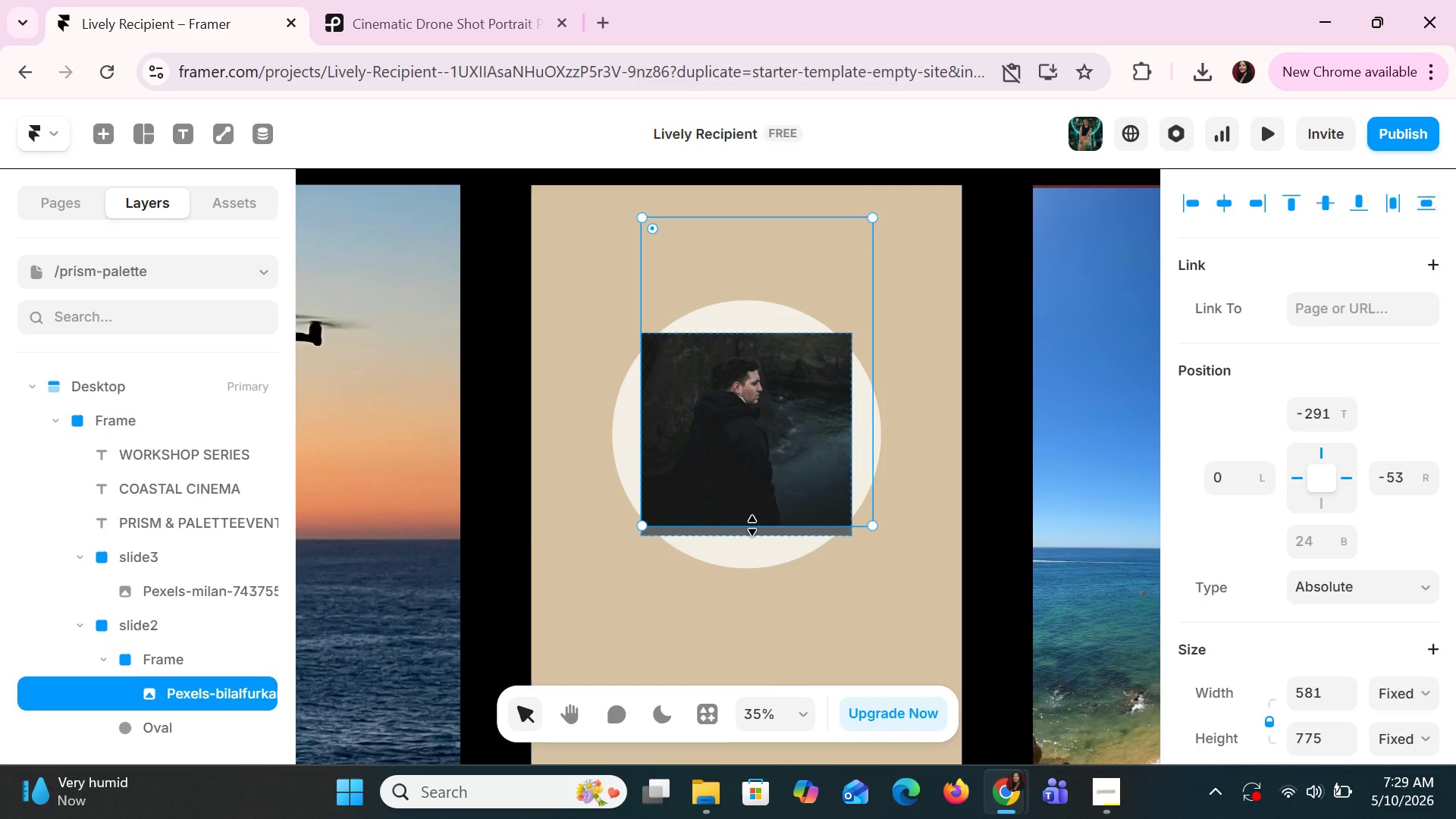 
left_click([752, 526])
 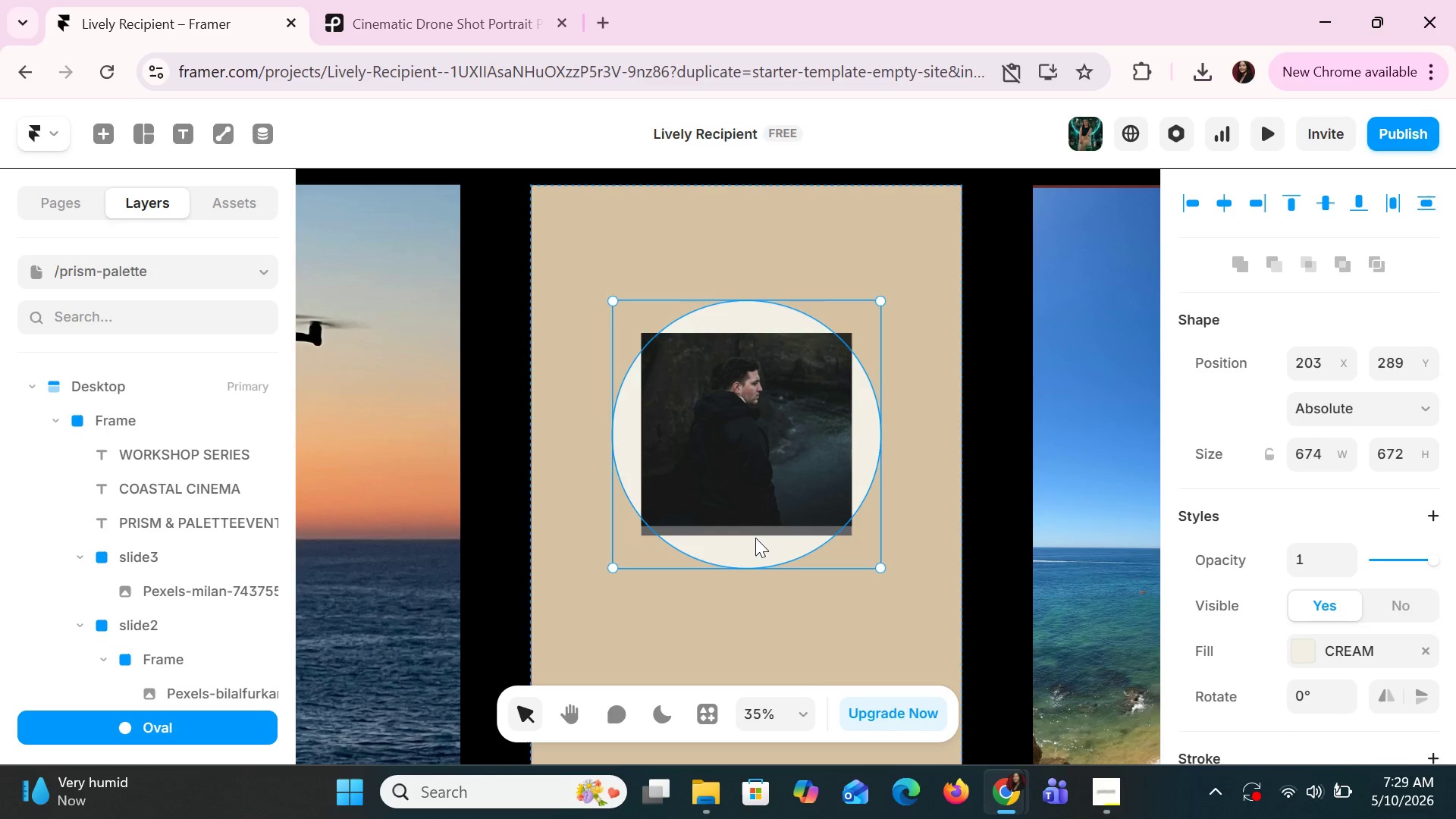 
left_click([755, 538])
 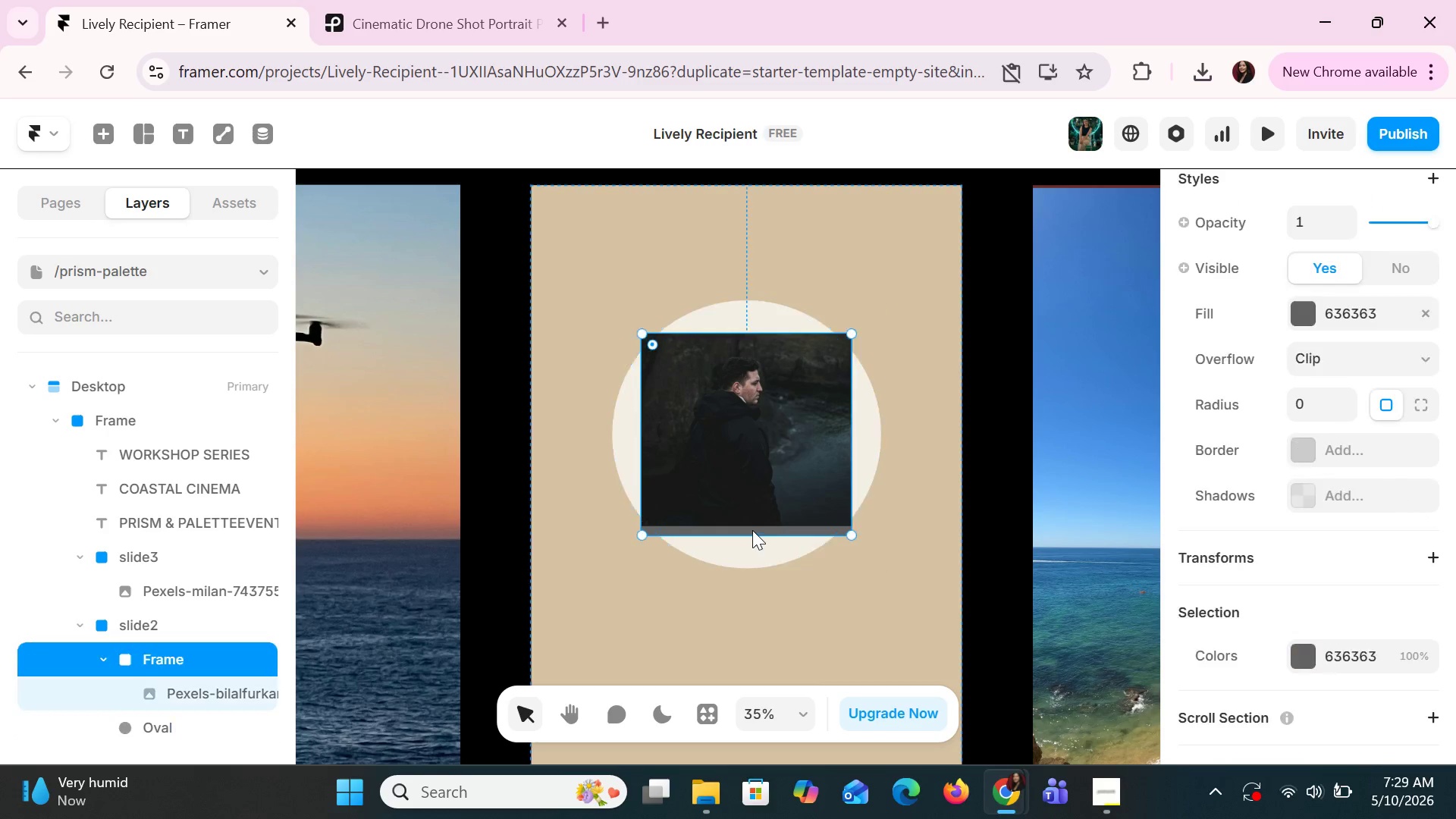 
left_click([752, 530])
 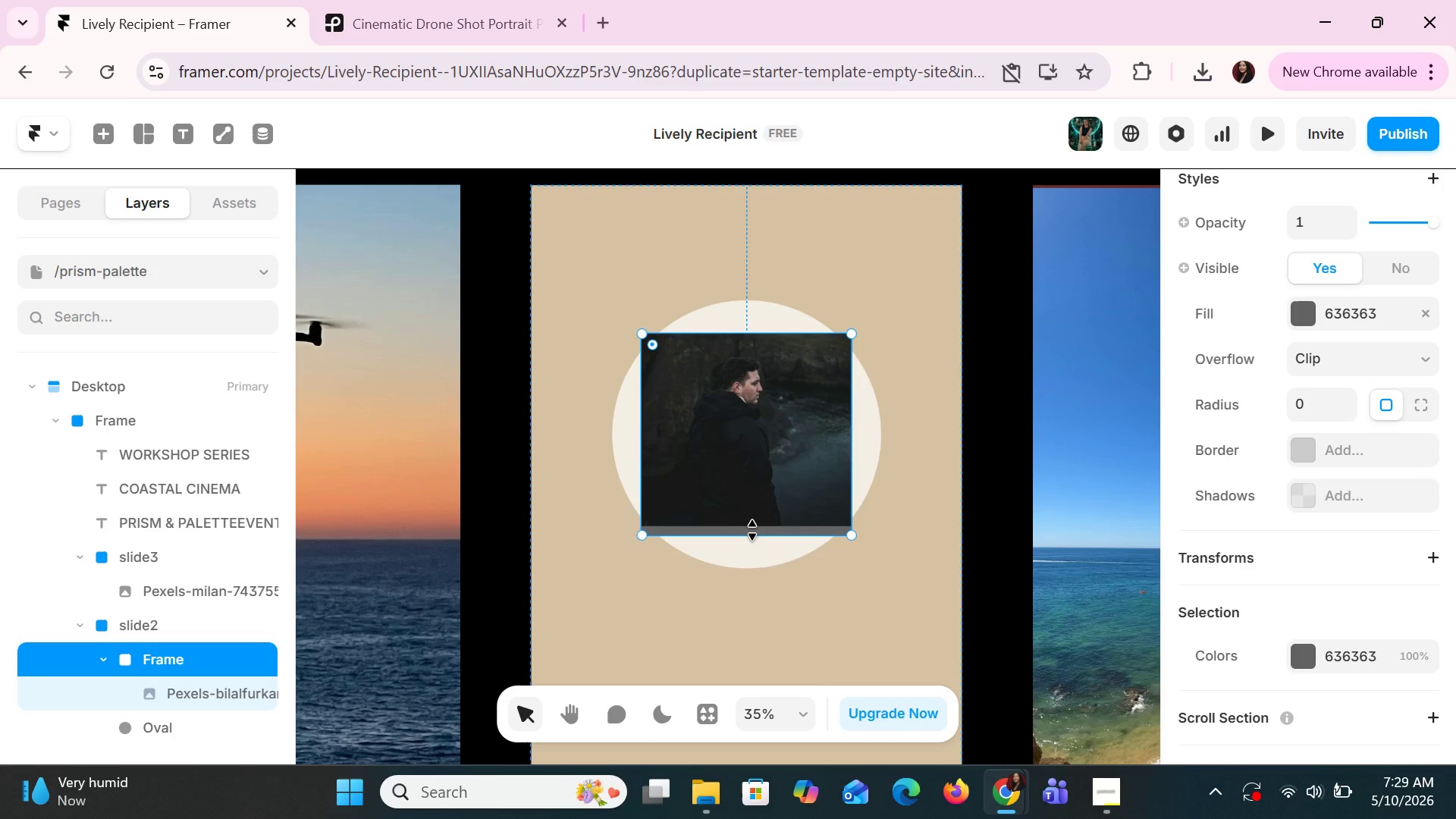 
left_click_drag(start_coordinate=[752, 530], to_coordinate=[743, 510])
 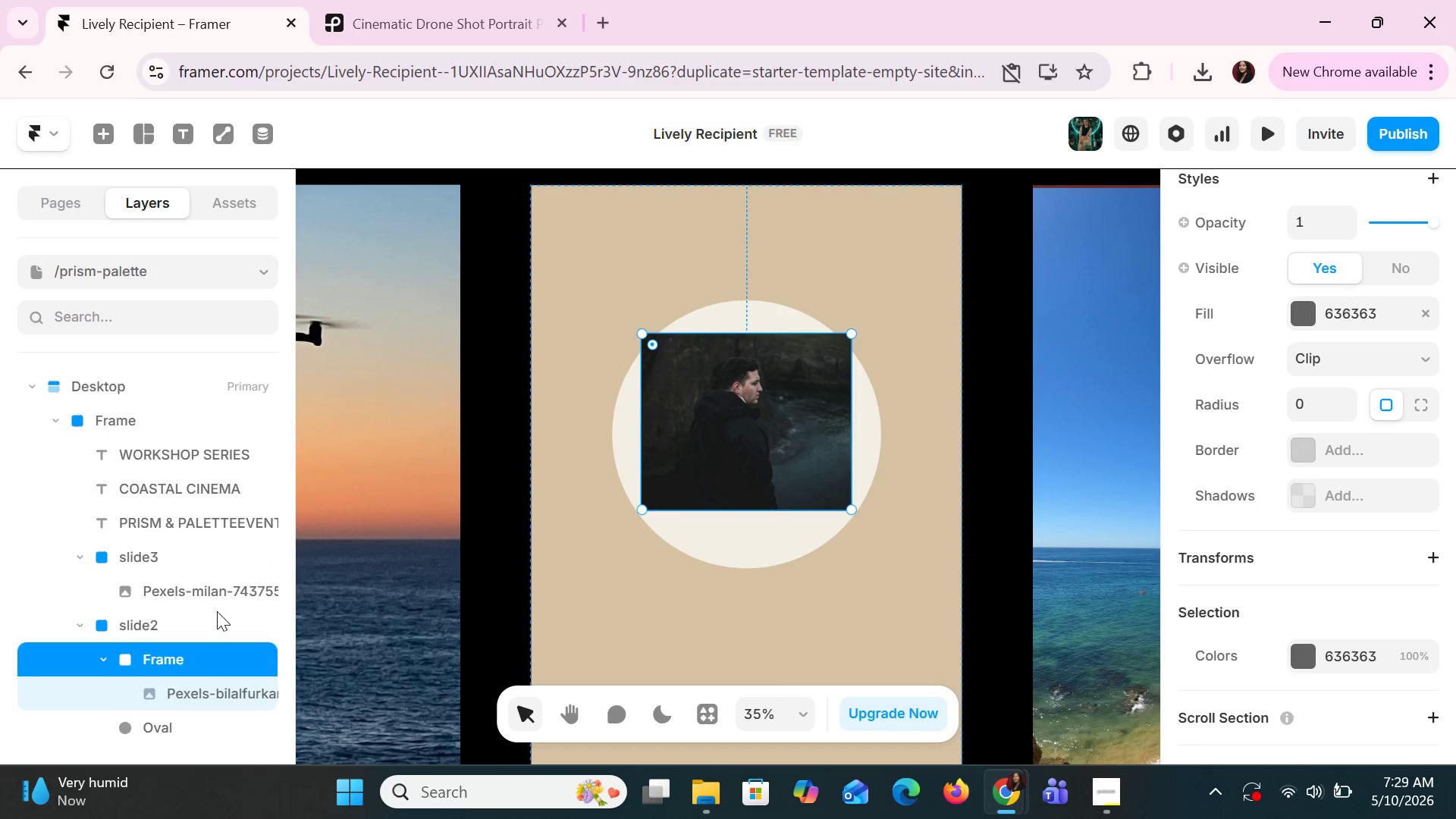 
left_click_drag(start_coordinate=[671, 369], to_coordinate=[669, 380])
 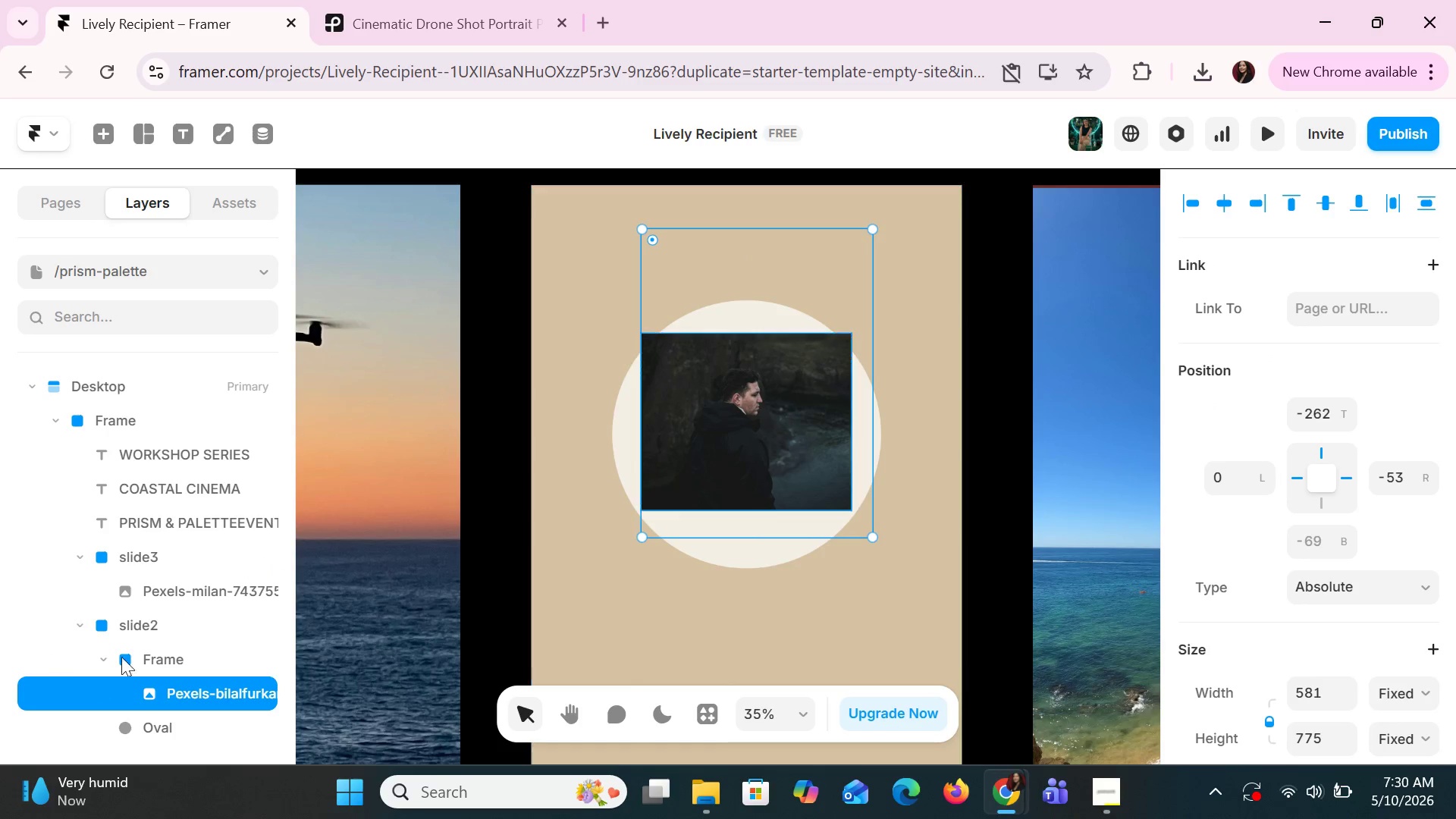 
left_click([155, 668])
 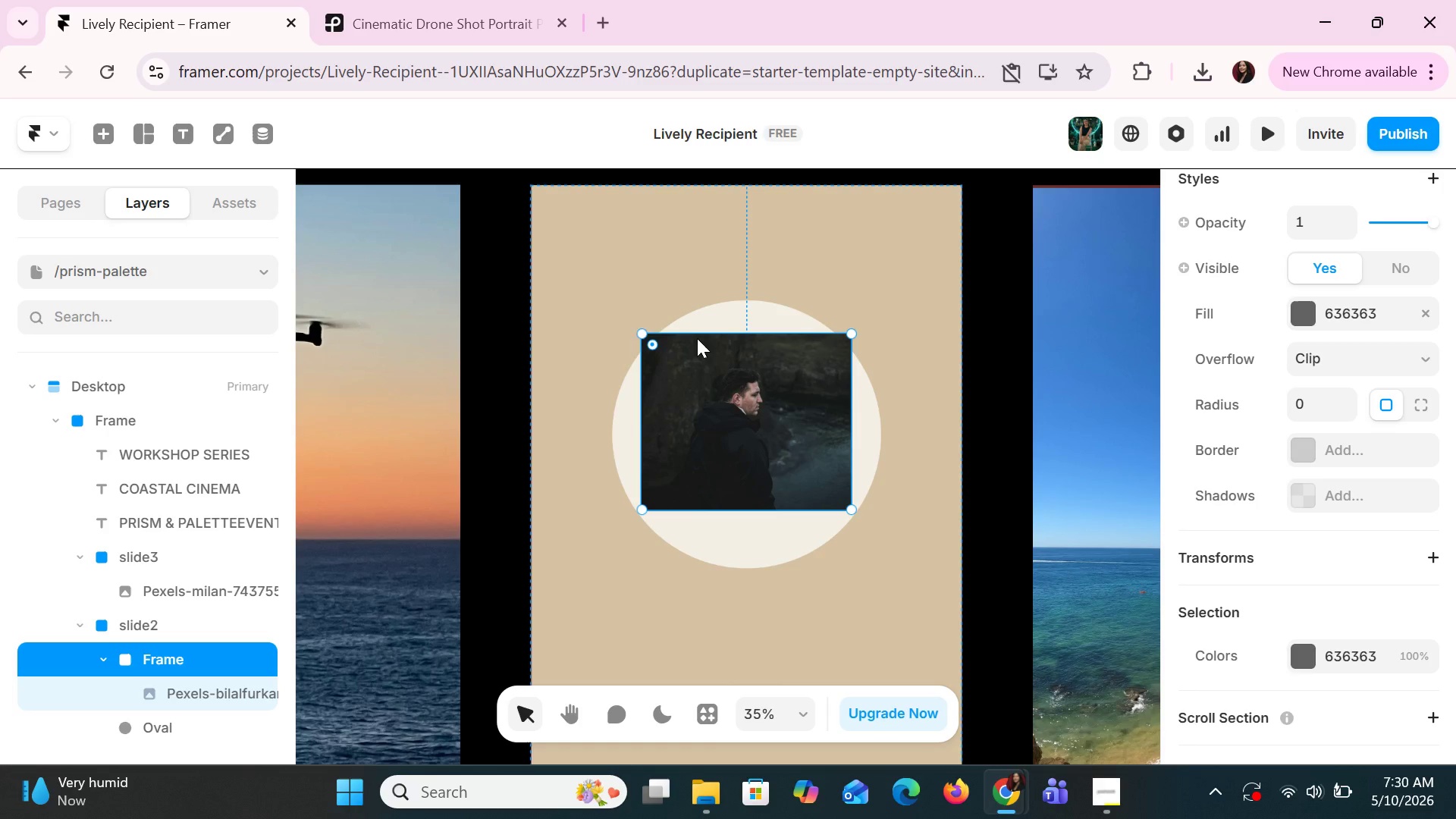 
left_click_drag(start_coordinate=[695, 335], to_coordinate=[694, 330])
 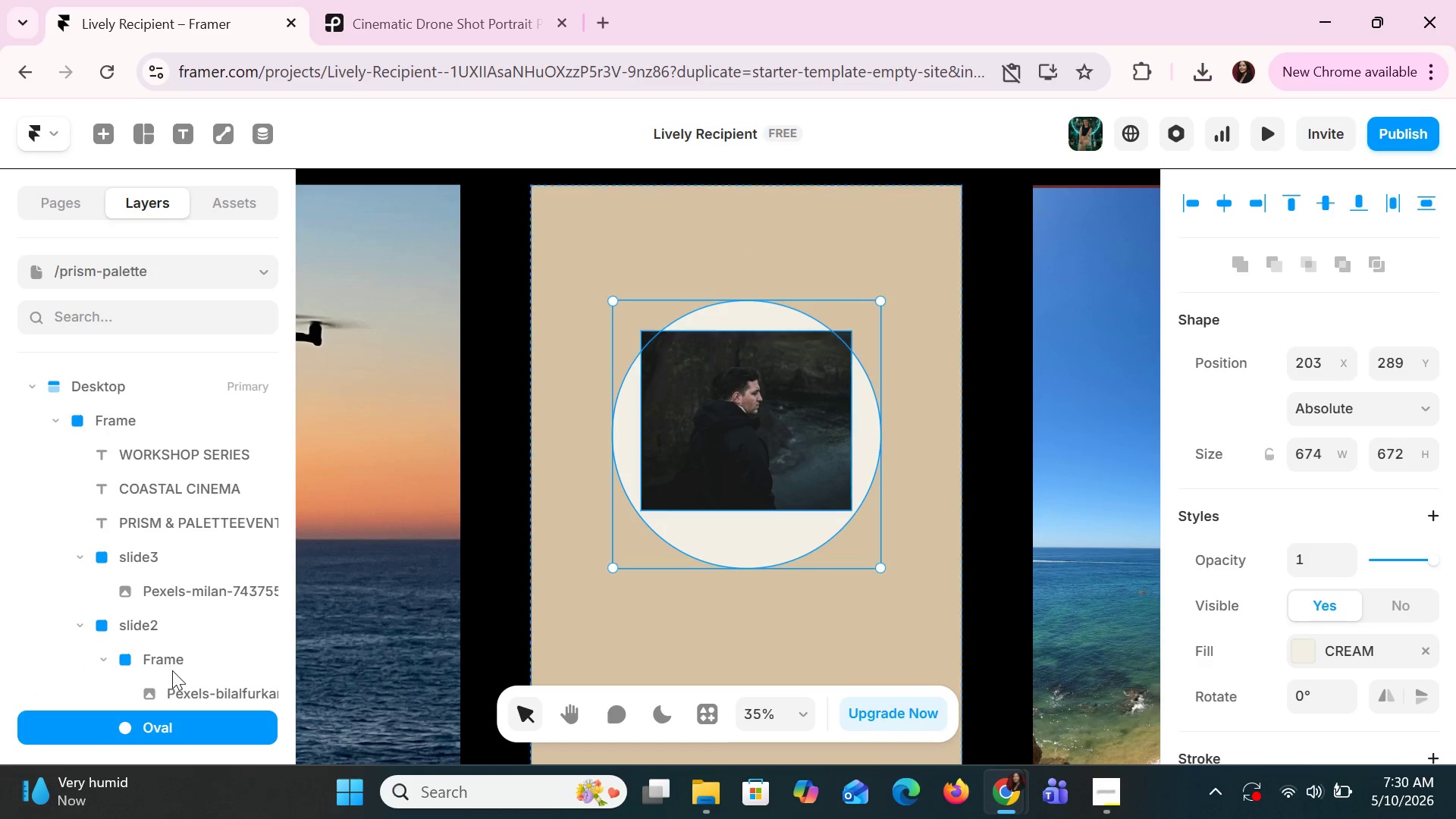 
left_click([164, 660])
 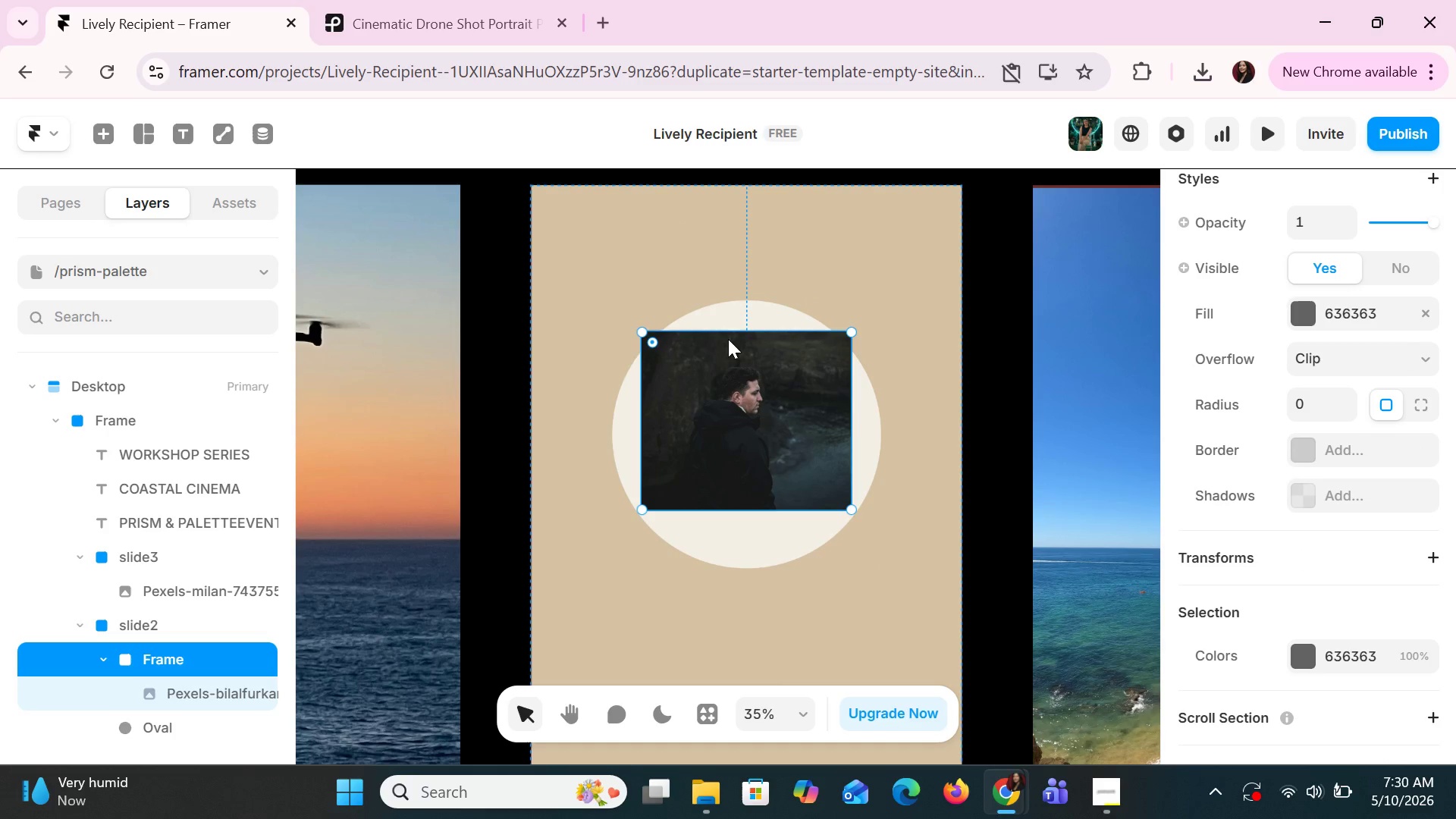 
left_click_drag(start_coordinate=[726, 337], to_coordinate=[729, 352])
 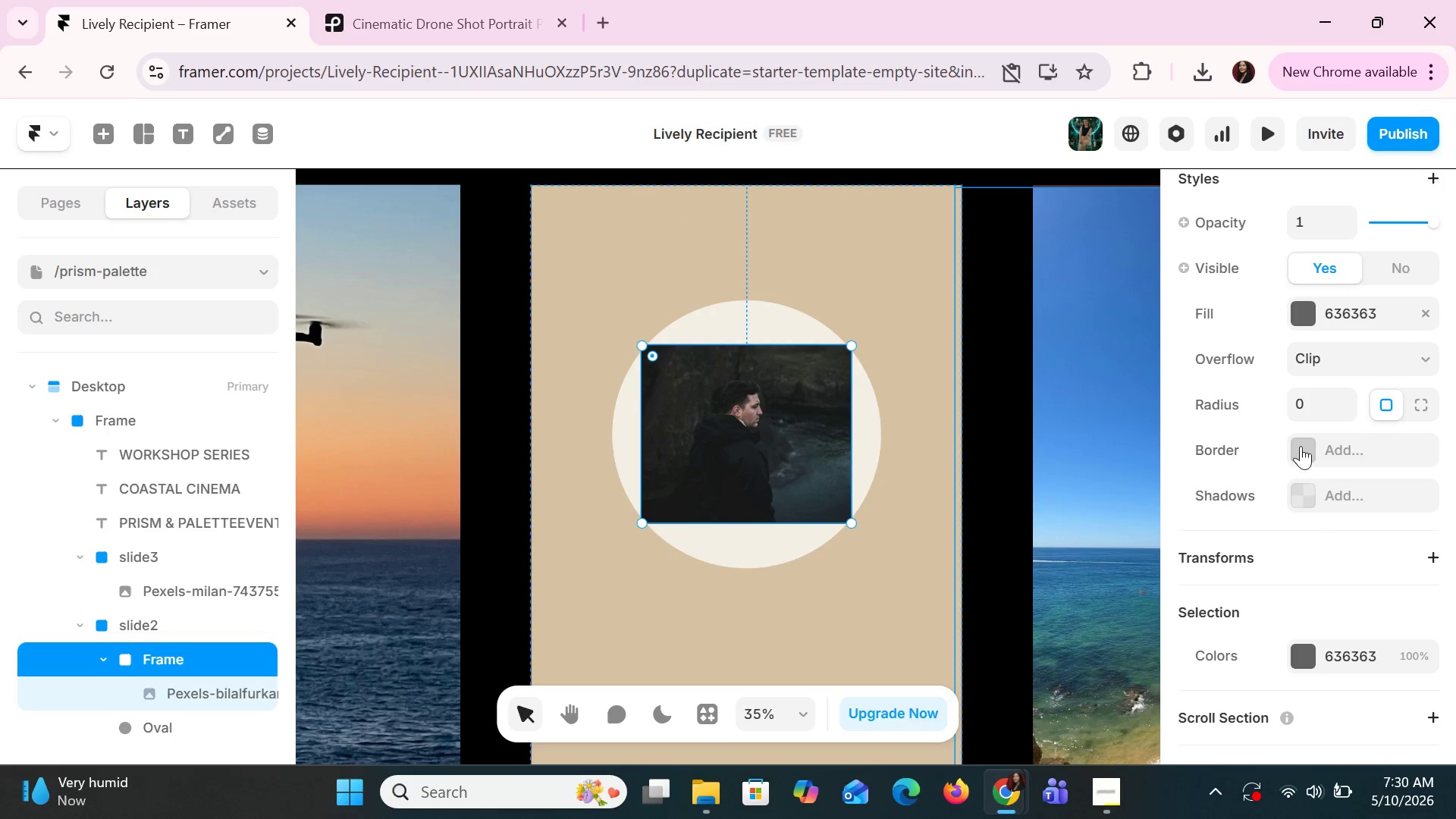 
left_click([1296, 315])
 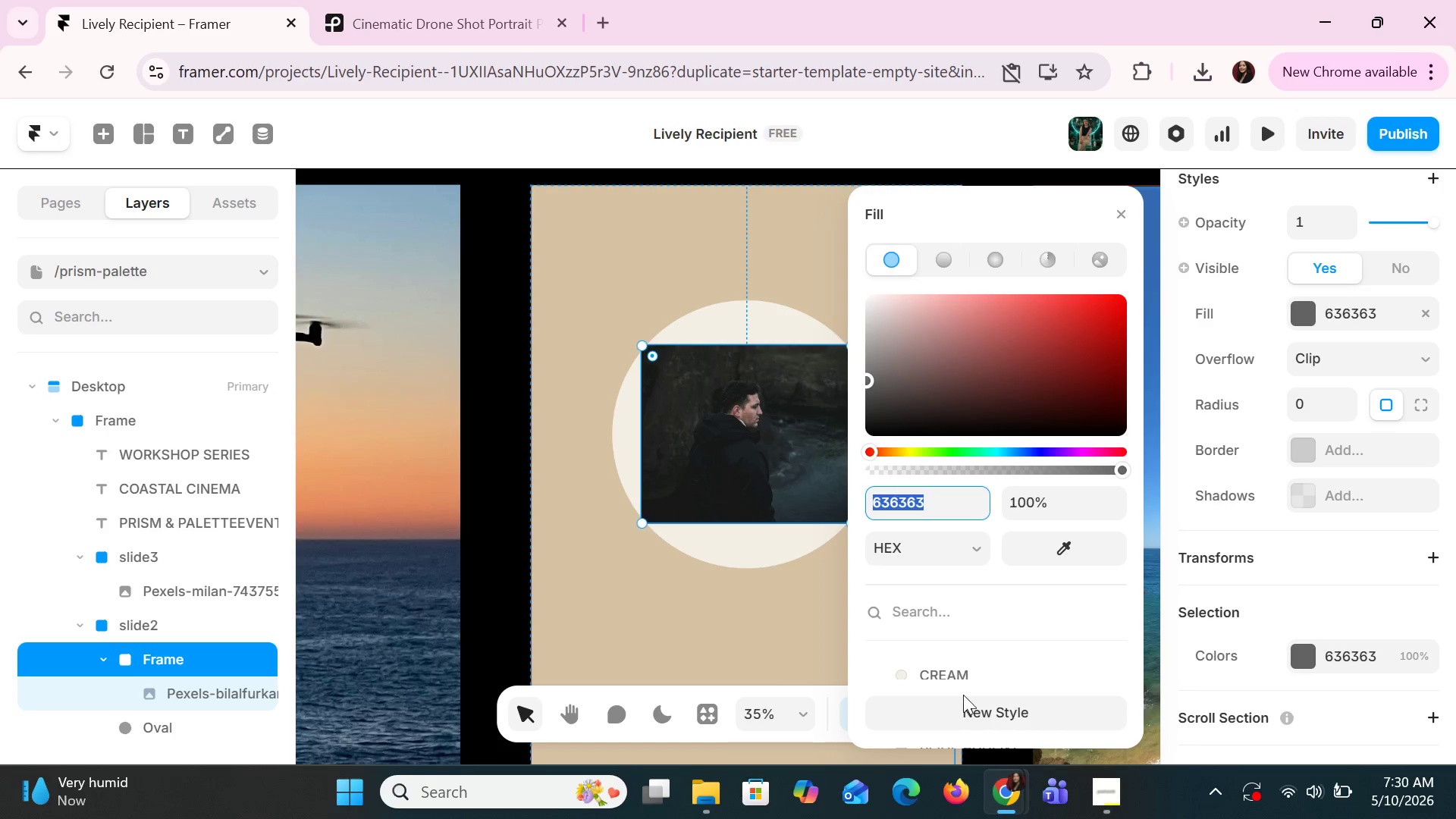 
left_click([946, 676])
 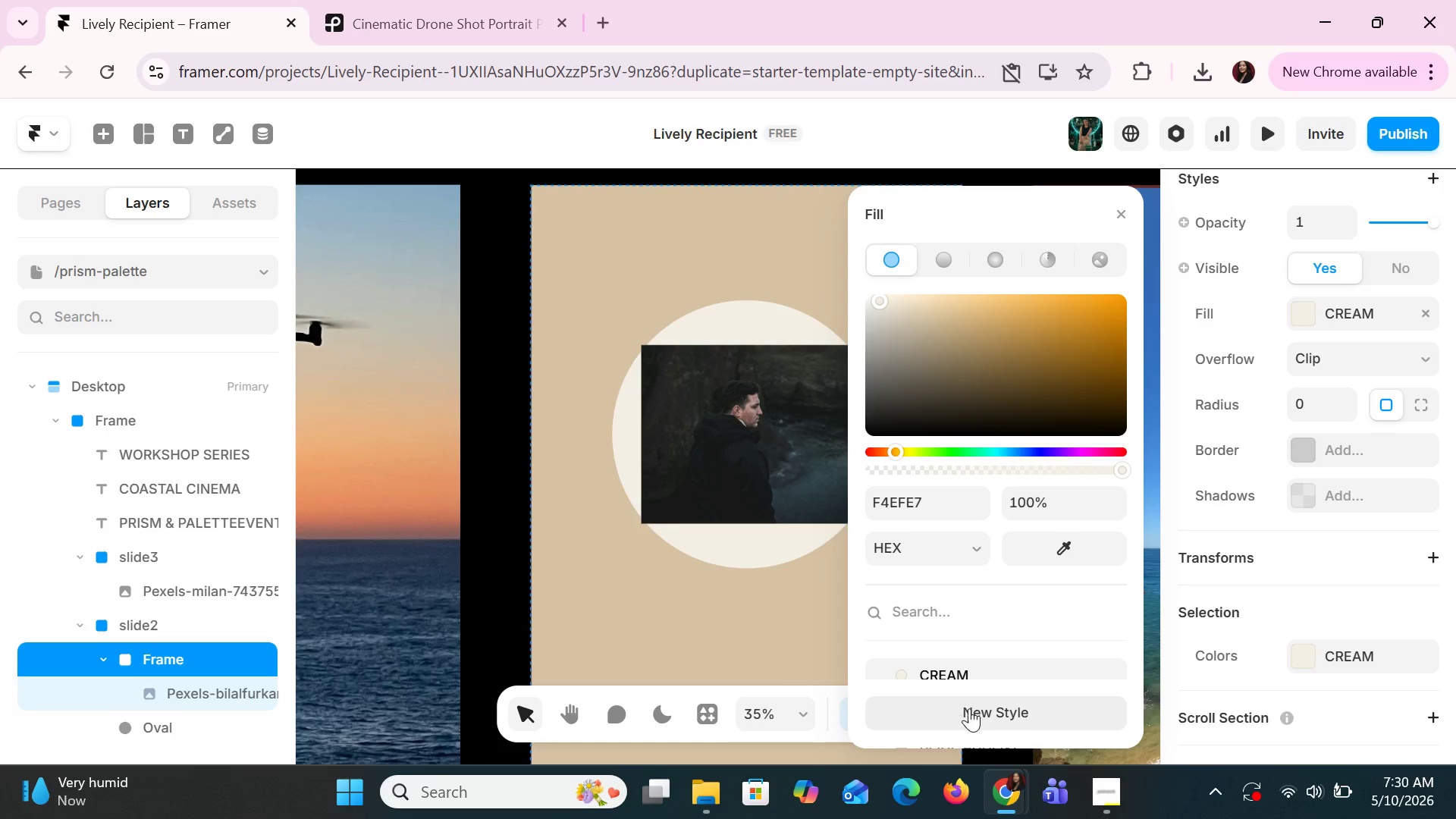 
left_click([973, 715])
 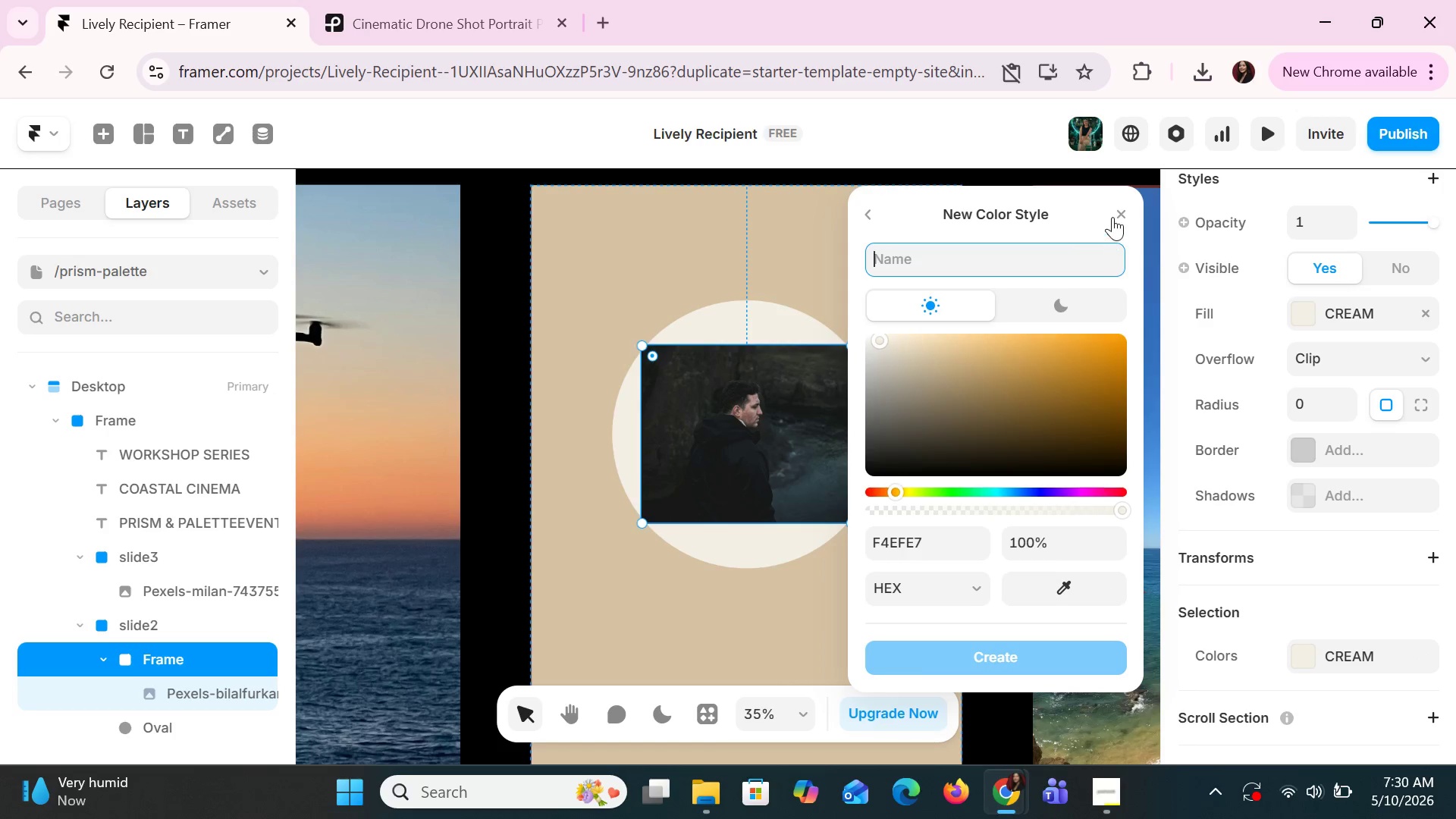 
left_click([1117, 212])
 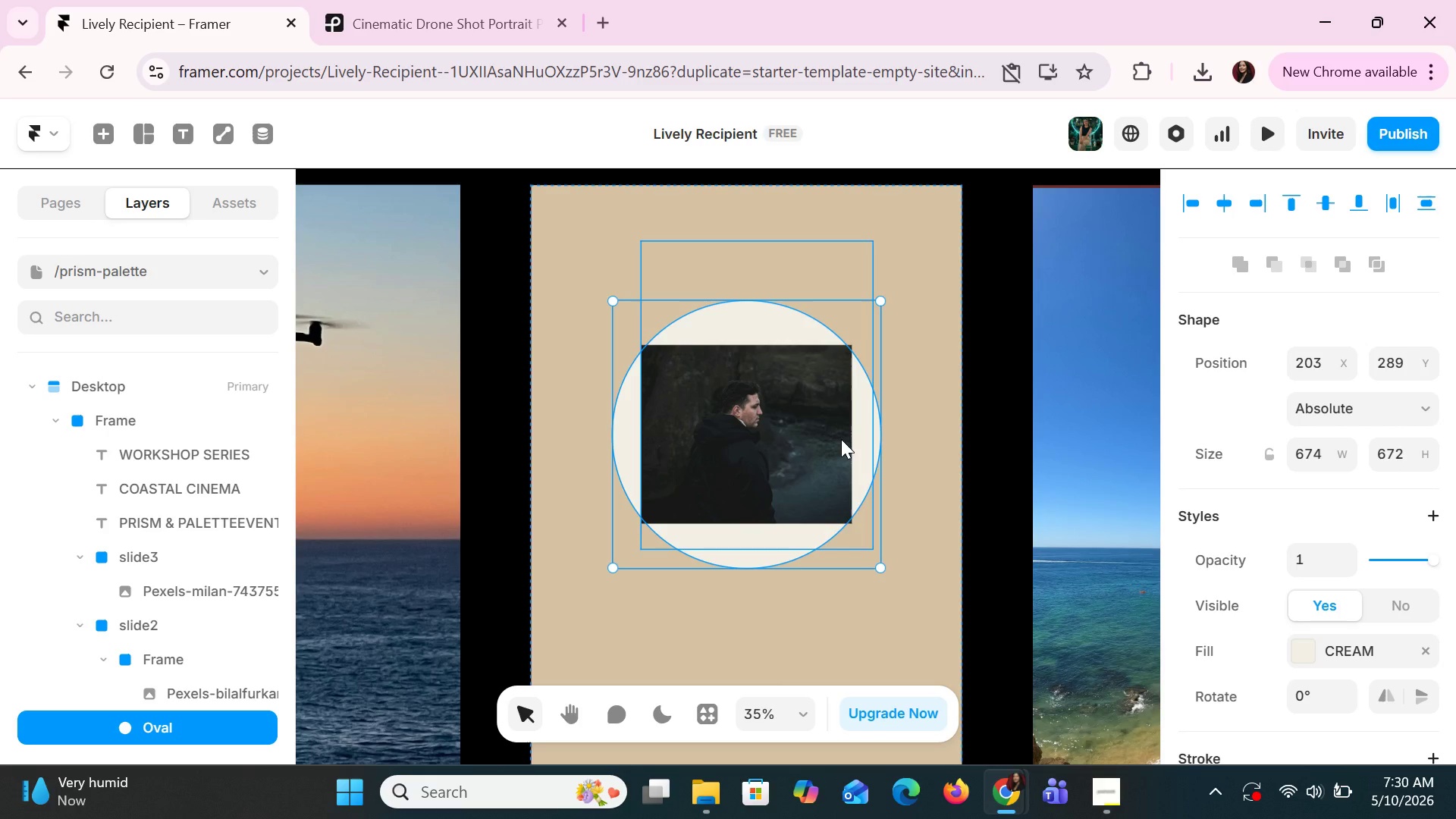 
wait(13.5)
 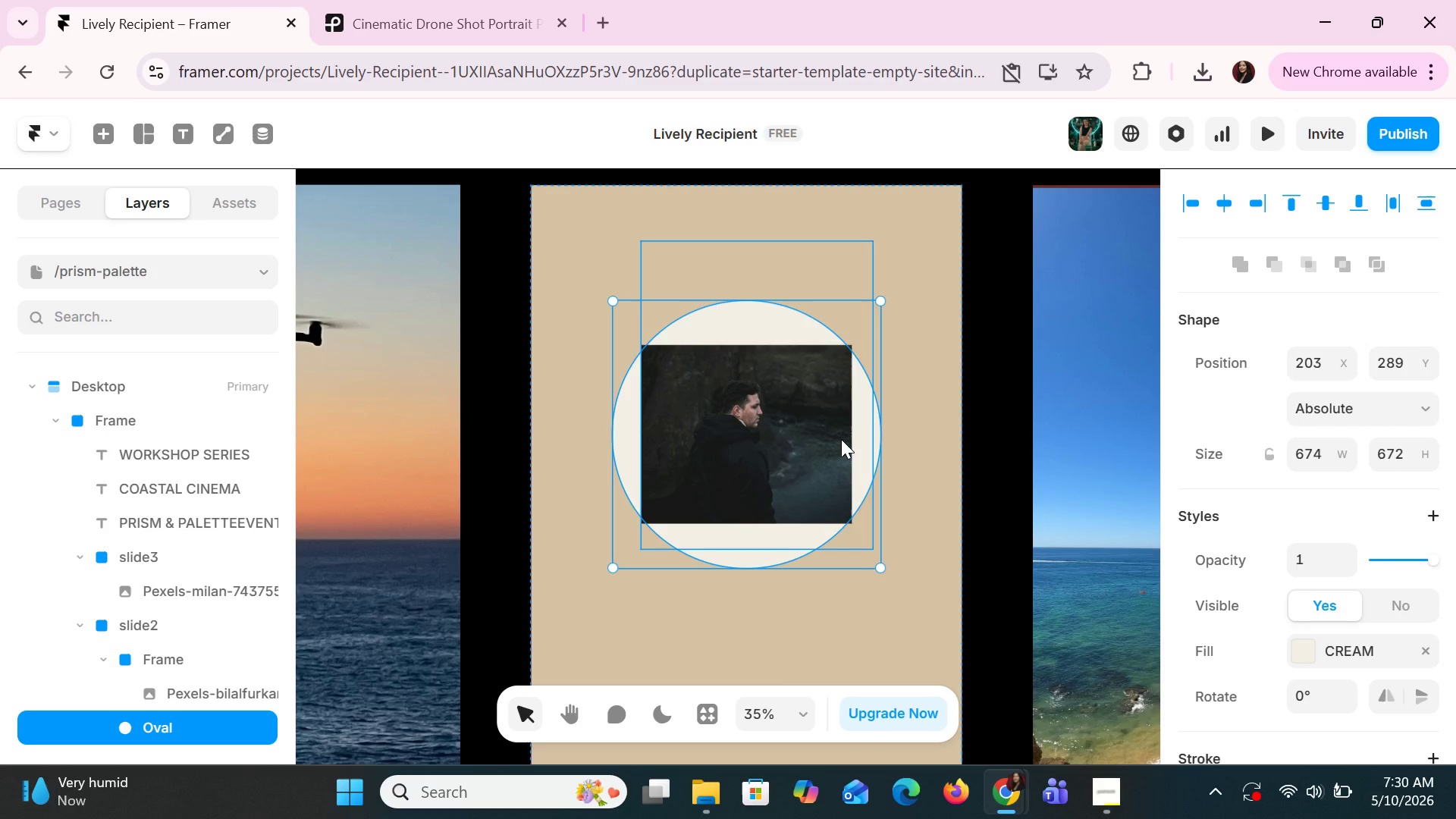 
left_click([844, 453])
 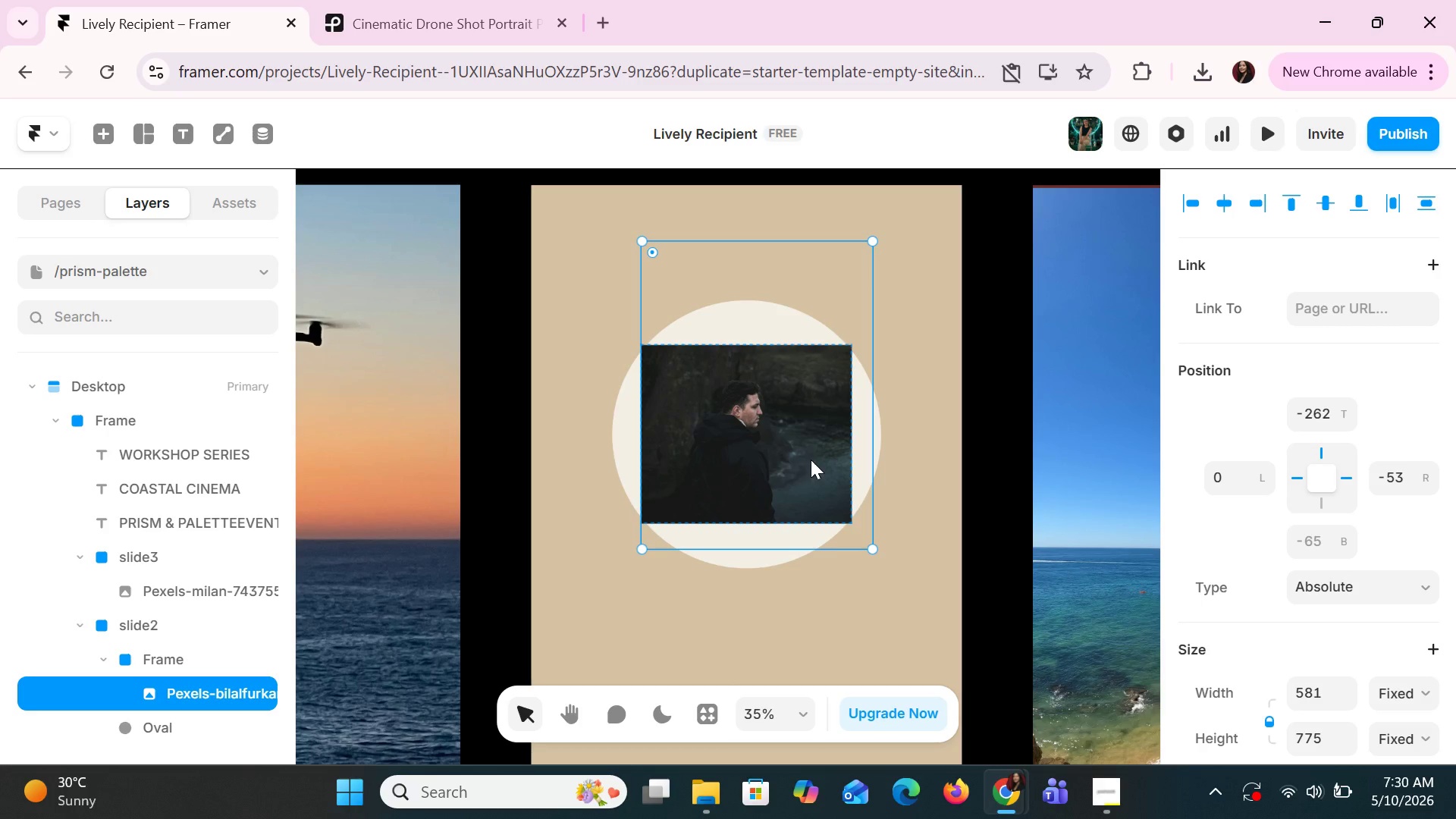 
wait(7.89)
 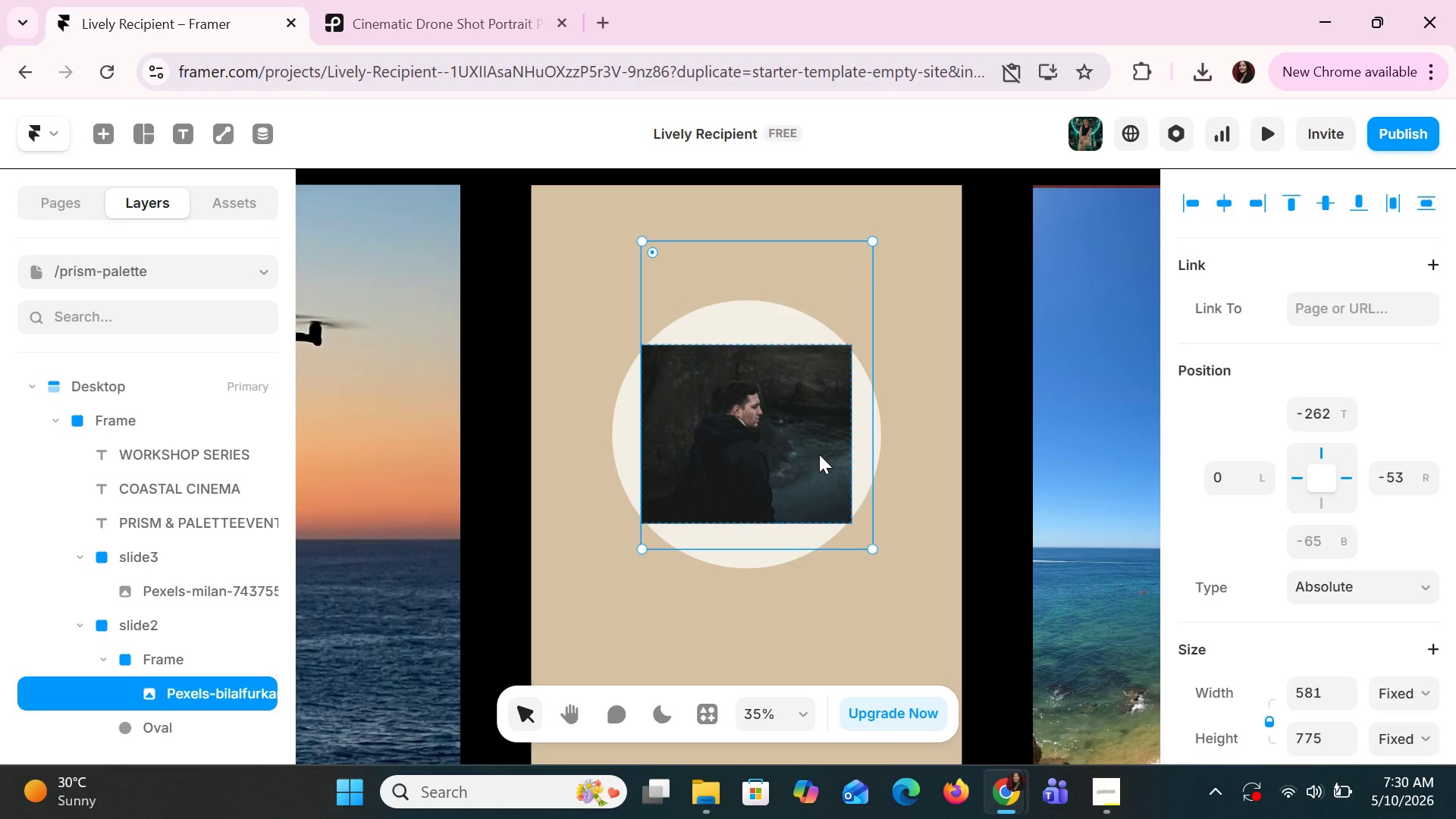 
left_click([715, 468])
 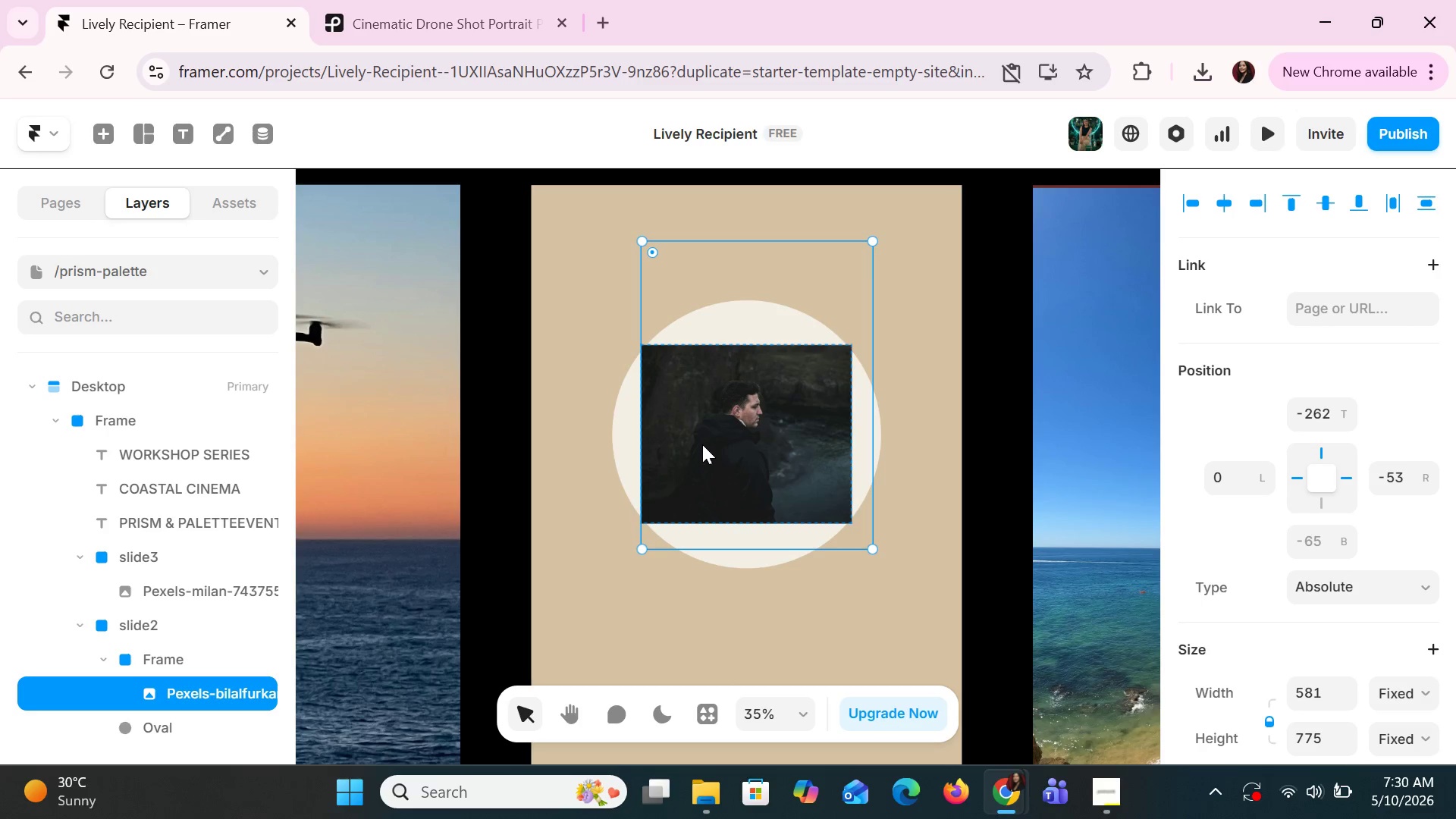 
left_click_drag(start_coordinate=[703, 441], to_coordinate=[710, 522])
 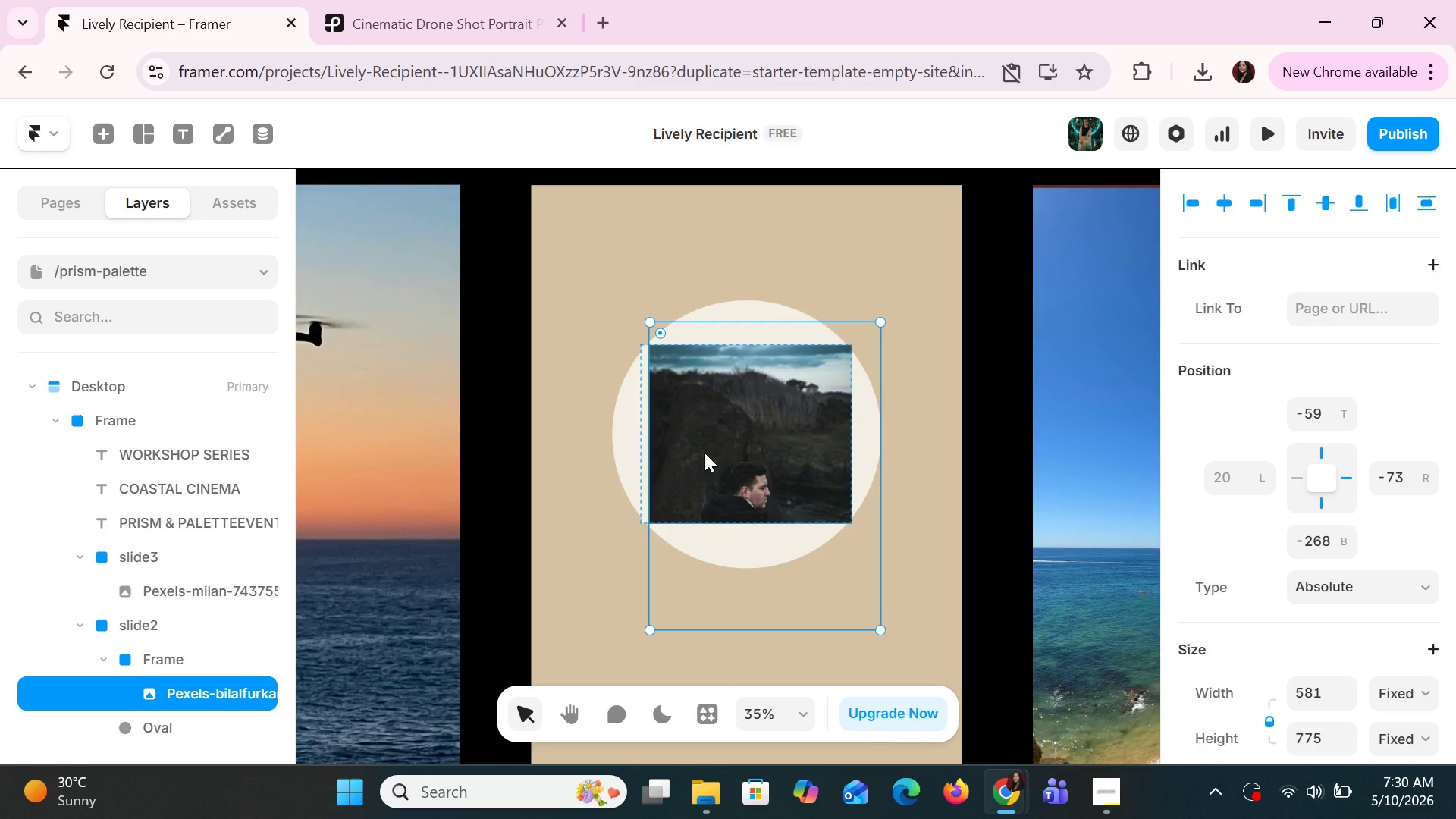 
key(Delete)
 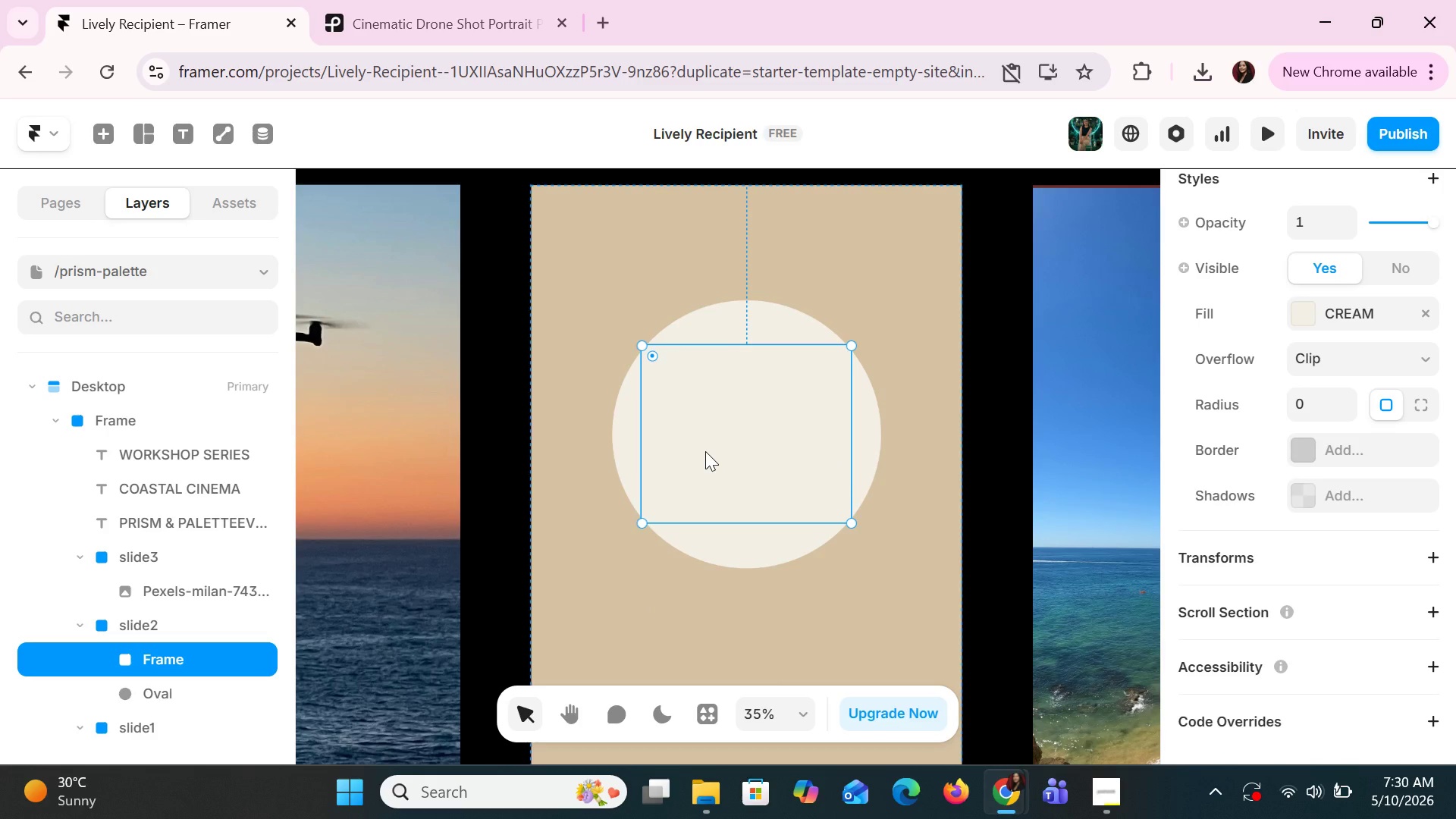 
key(Delete)
 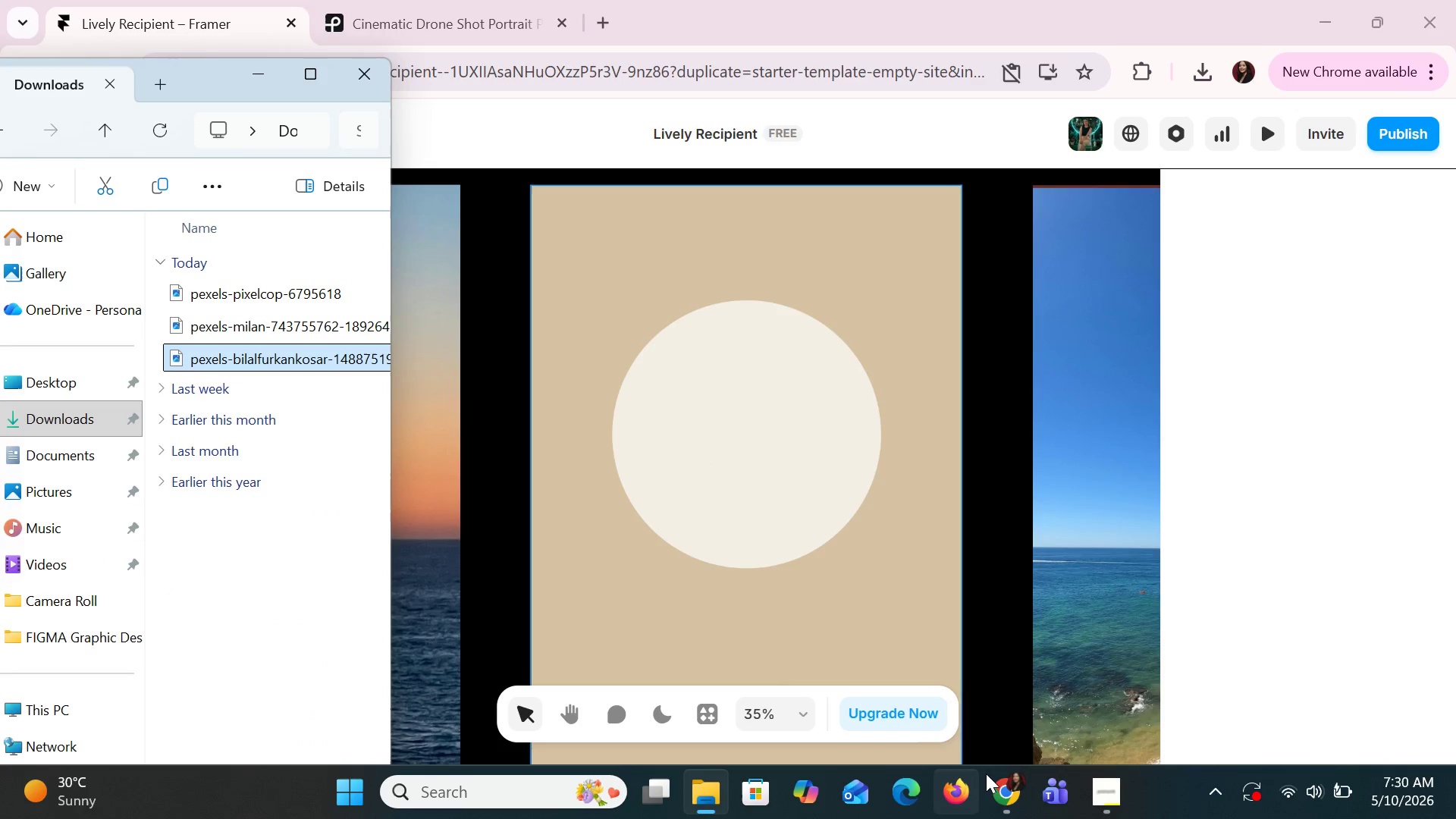 
left_click([714, 797])
 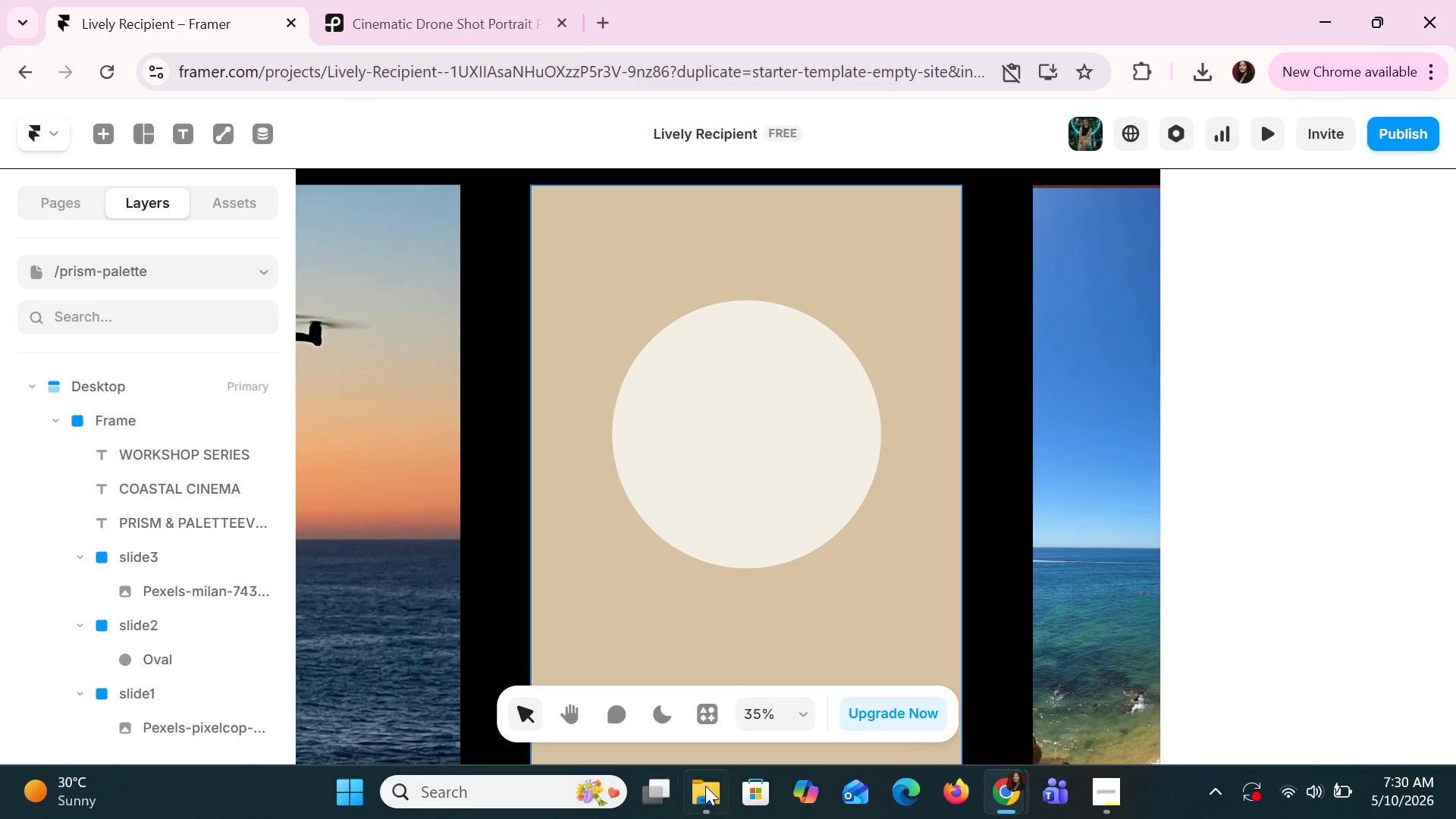 
left_click([711, 788])
 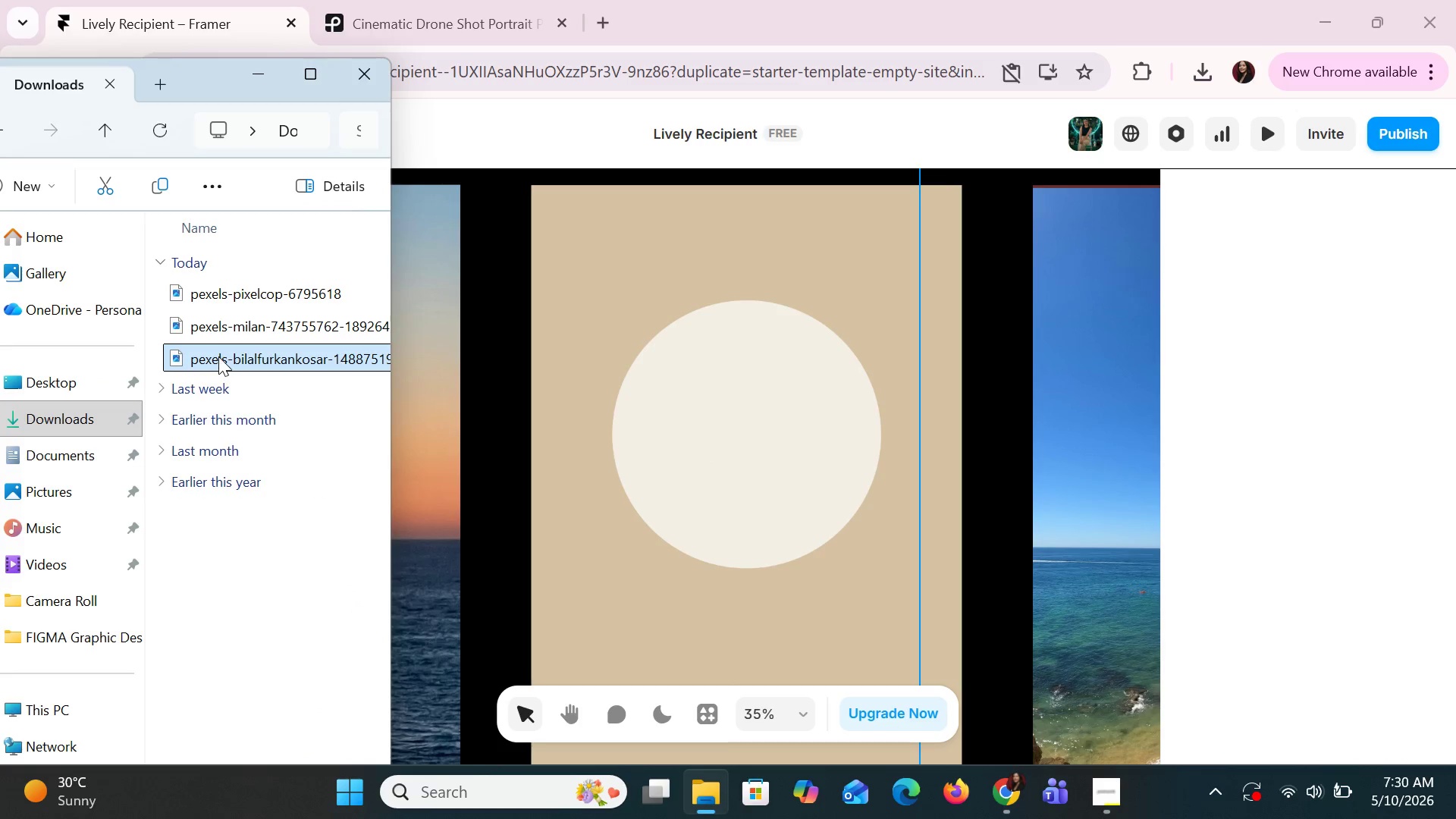 
left_click_drag(start_coordinate=[218, 356], to_coordinate=[766, 494])
 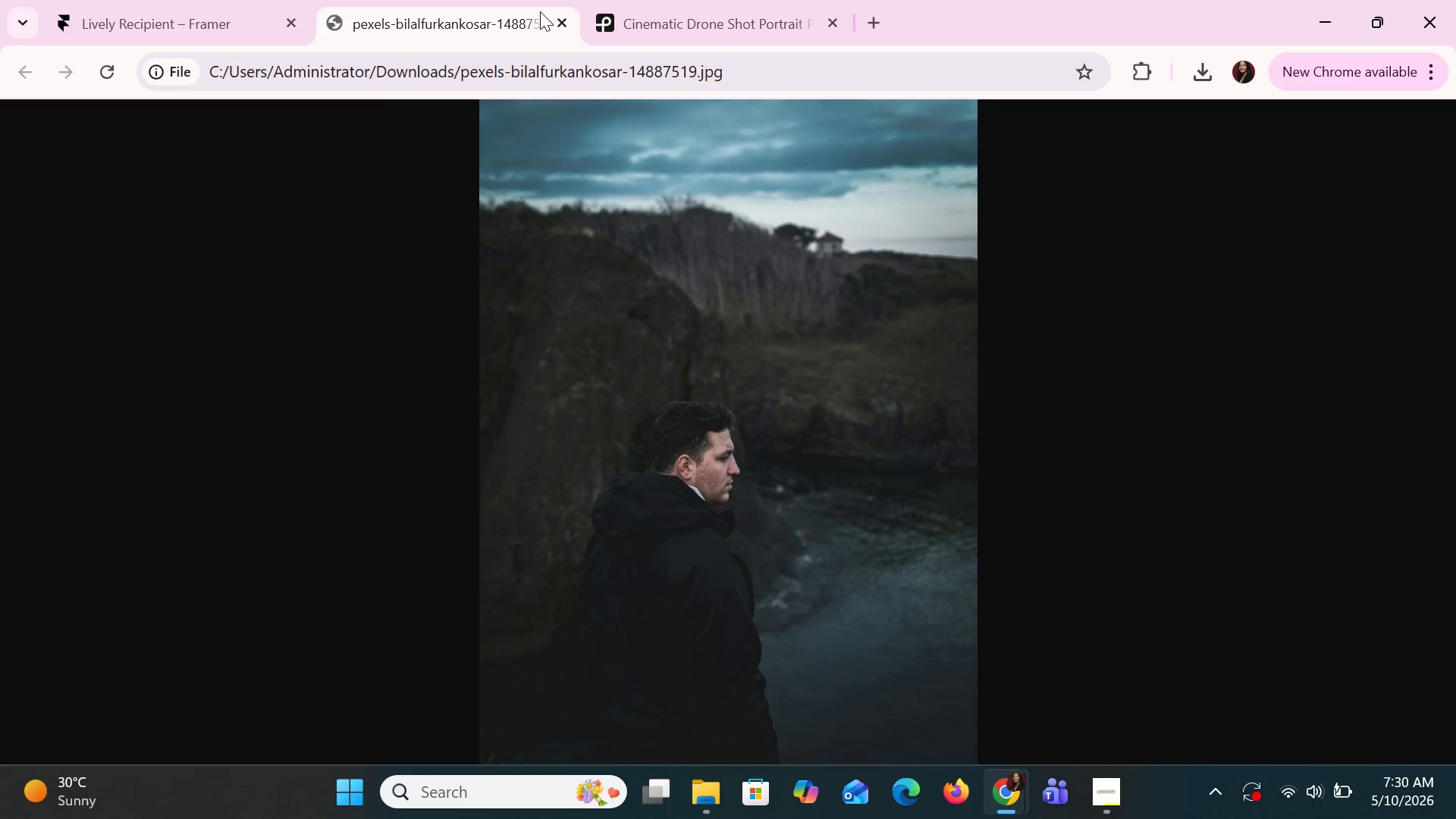 
left_click([563, 25])
 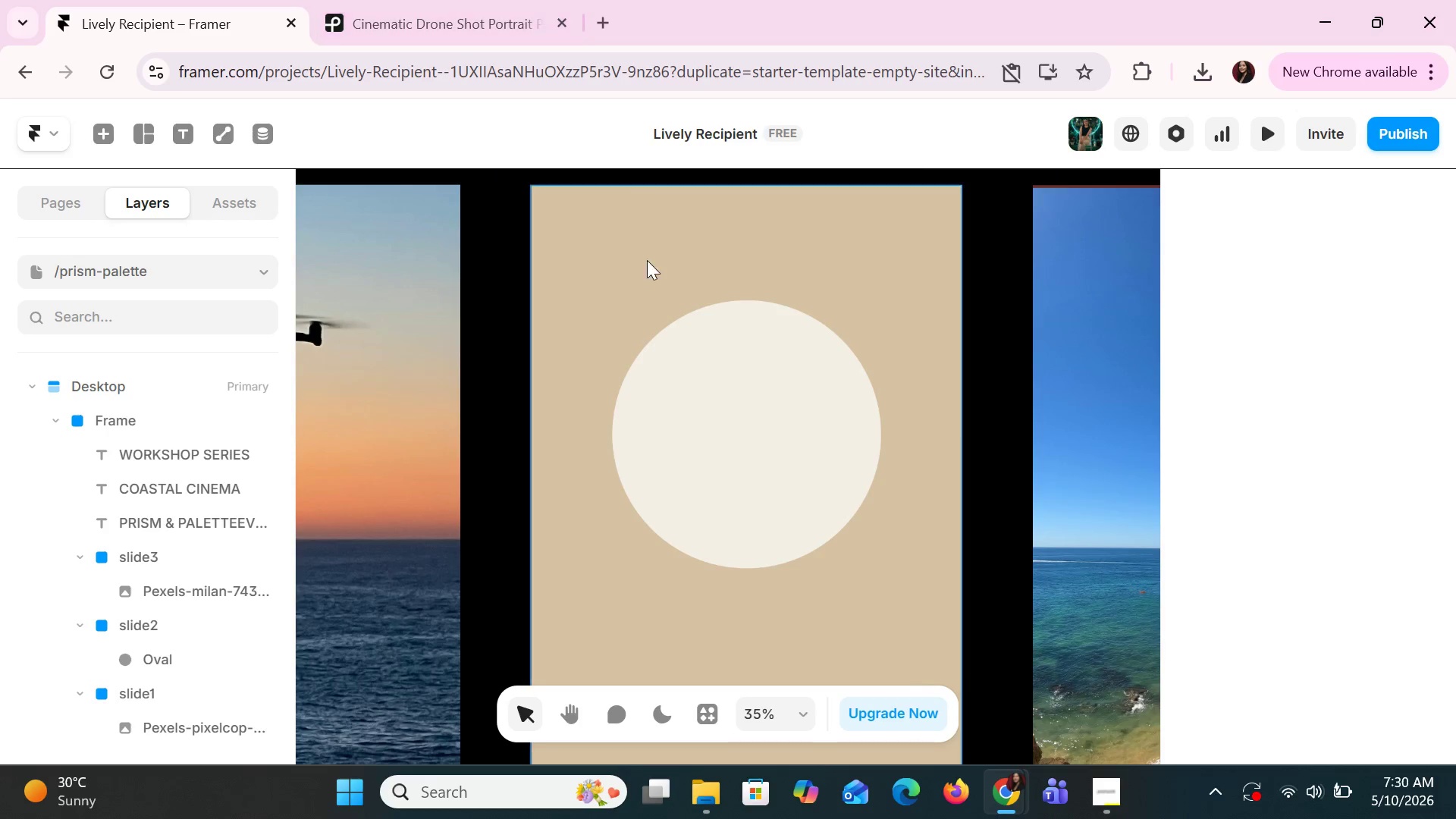 
hold_key(key=ControlLeft, duration=0.66)
 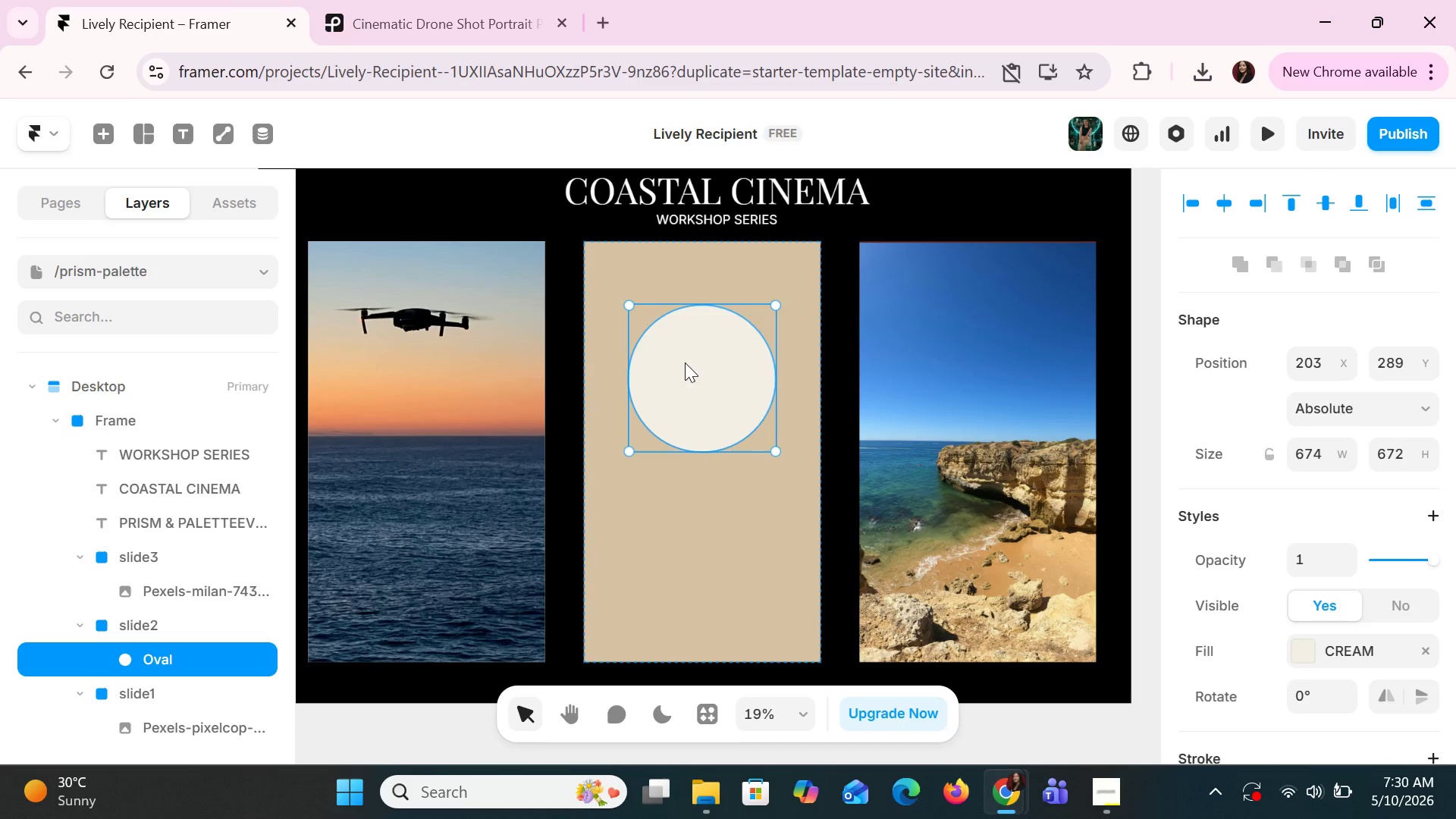 
left_click([686, 363])
 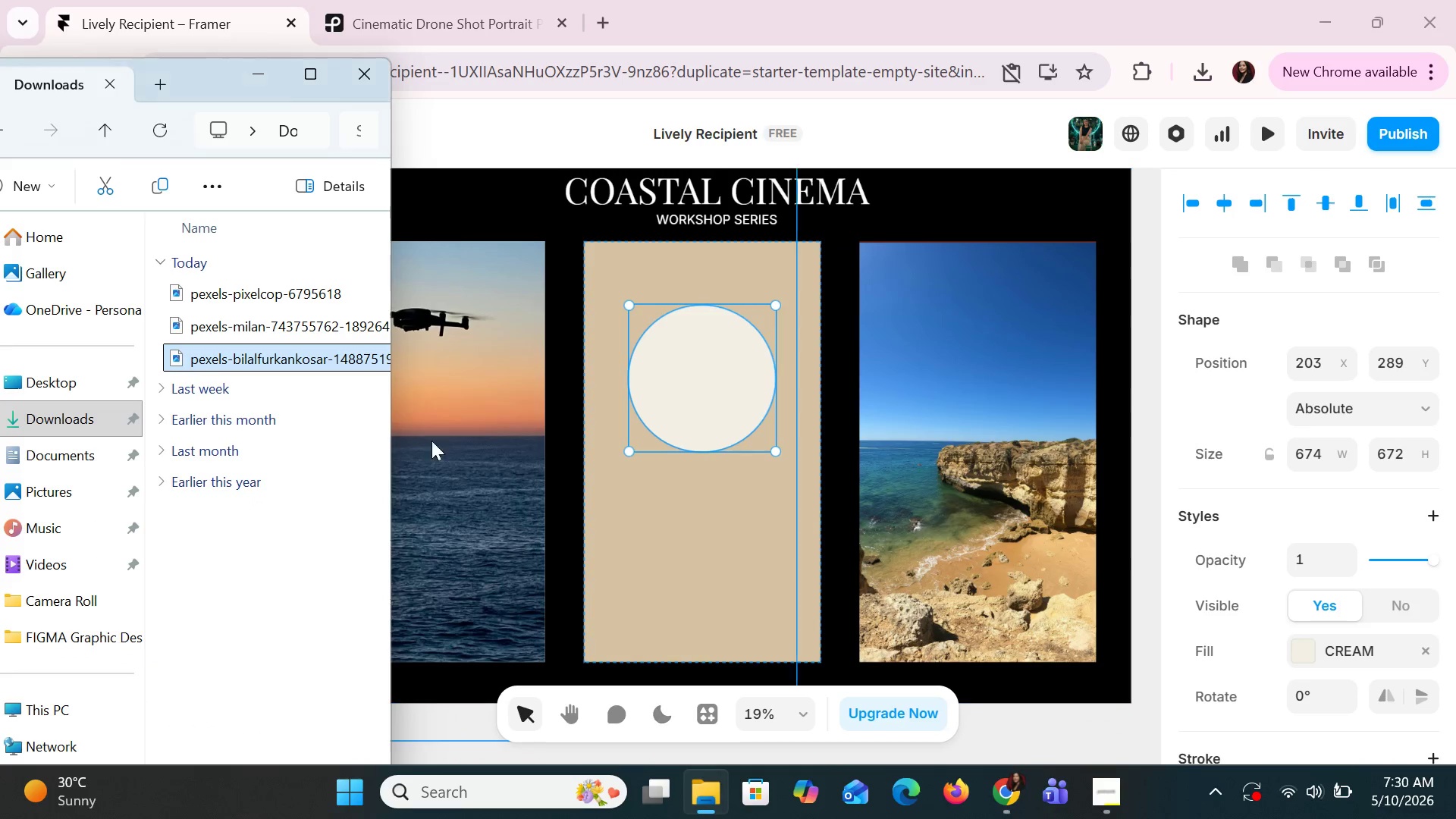 
scroll: coordinate [648, 311], scroll_direction: down, amount: 5.0
 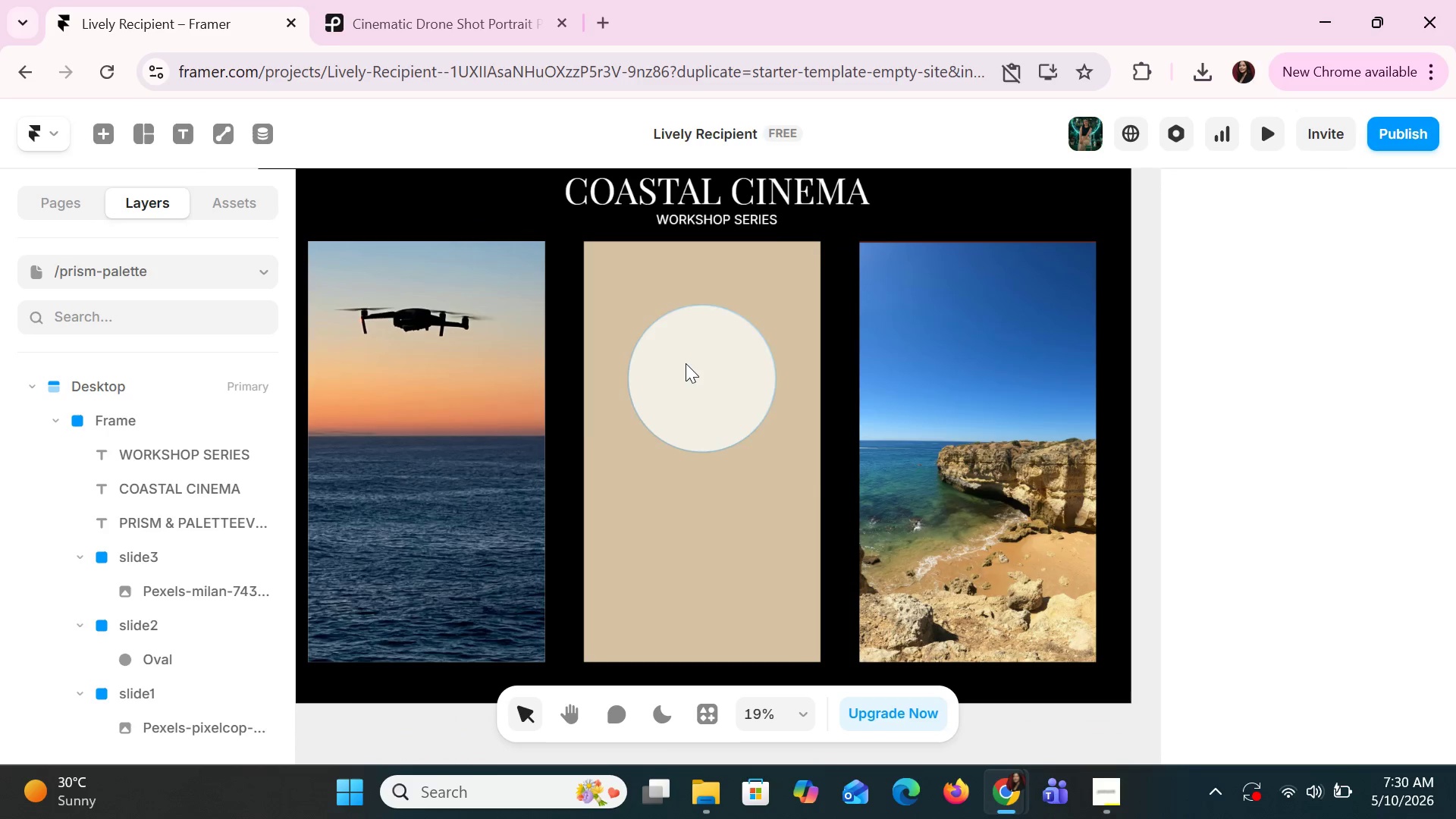 
left_click_drag(start_coordinate=[311, 356], to_coordinate=[712, 427])
 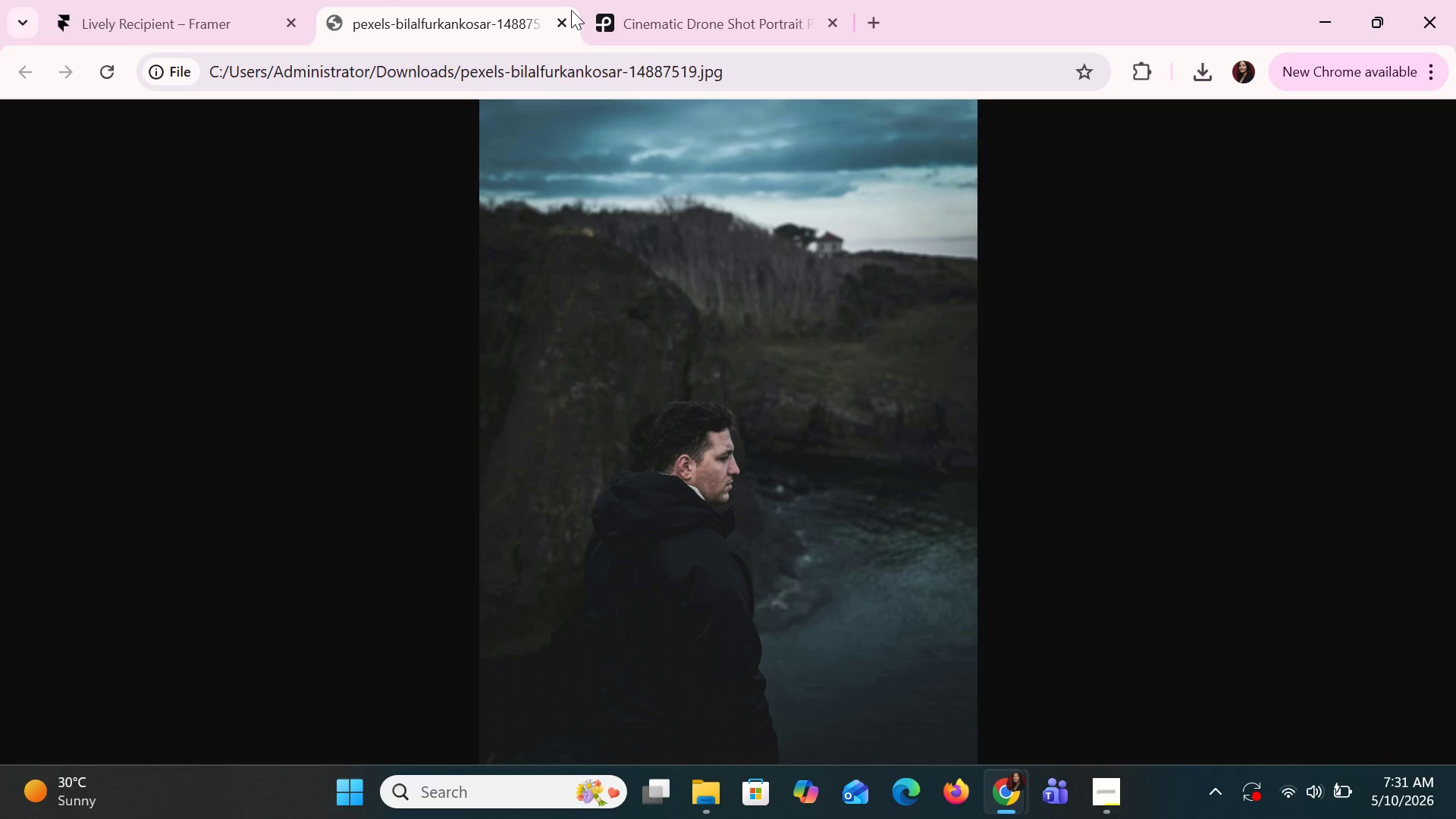 
left_click([554, 24])
 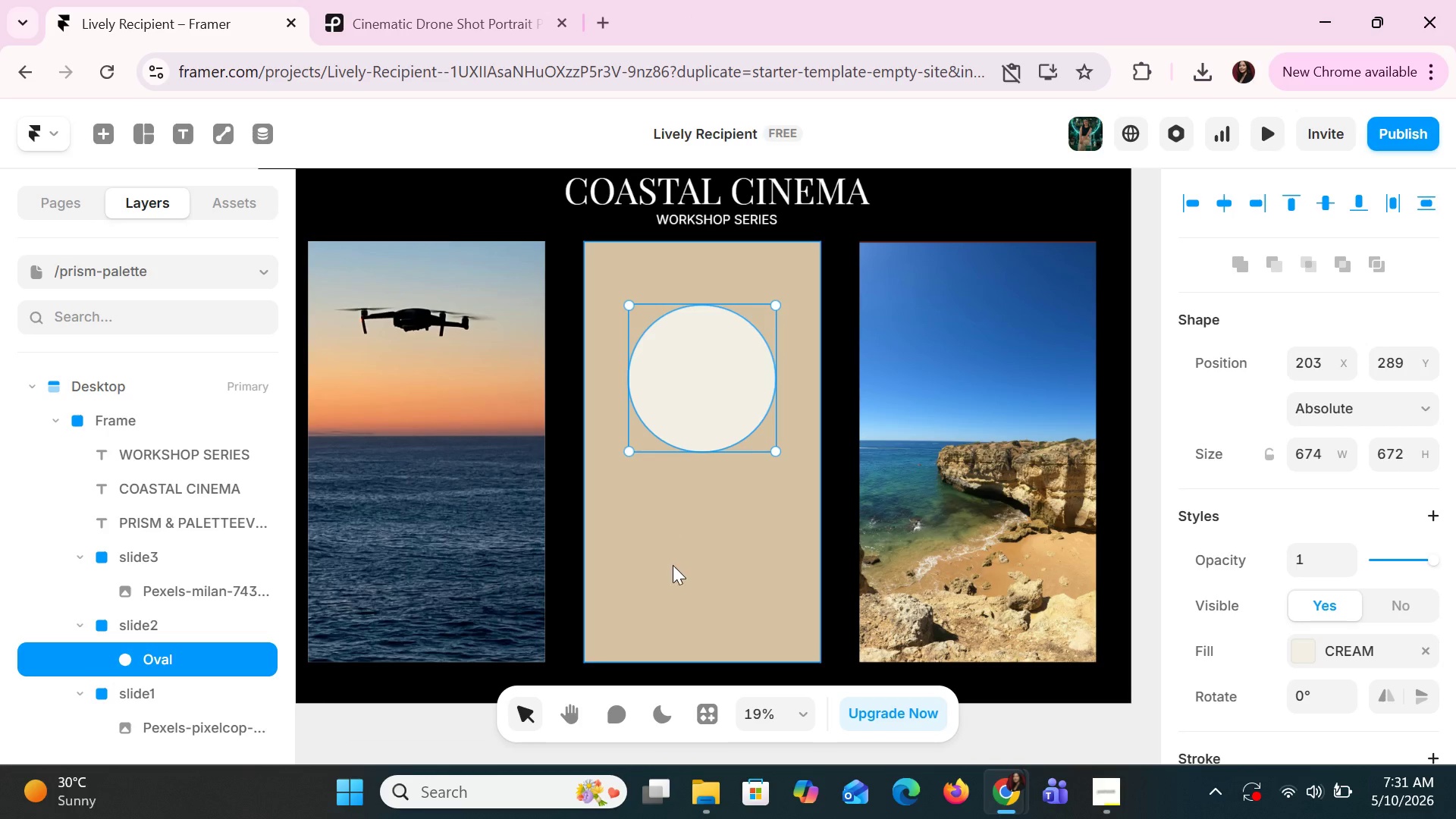 
left_click([675, 566])
 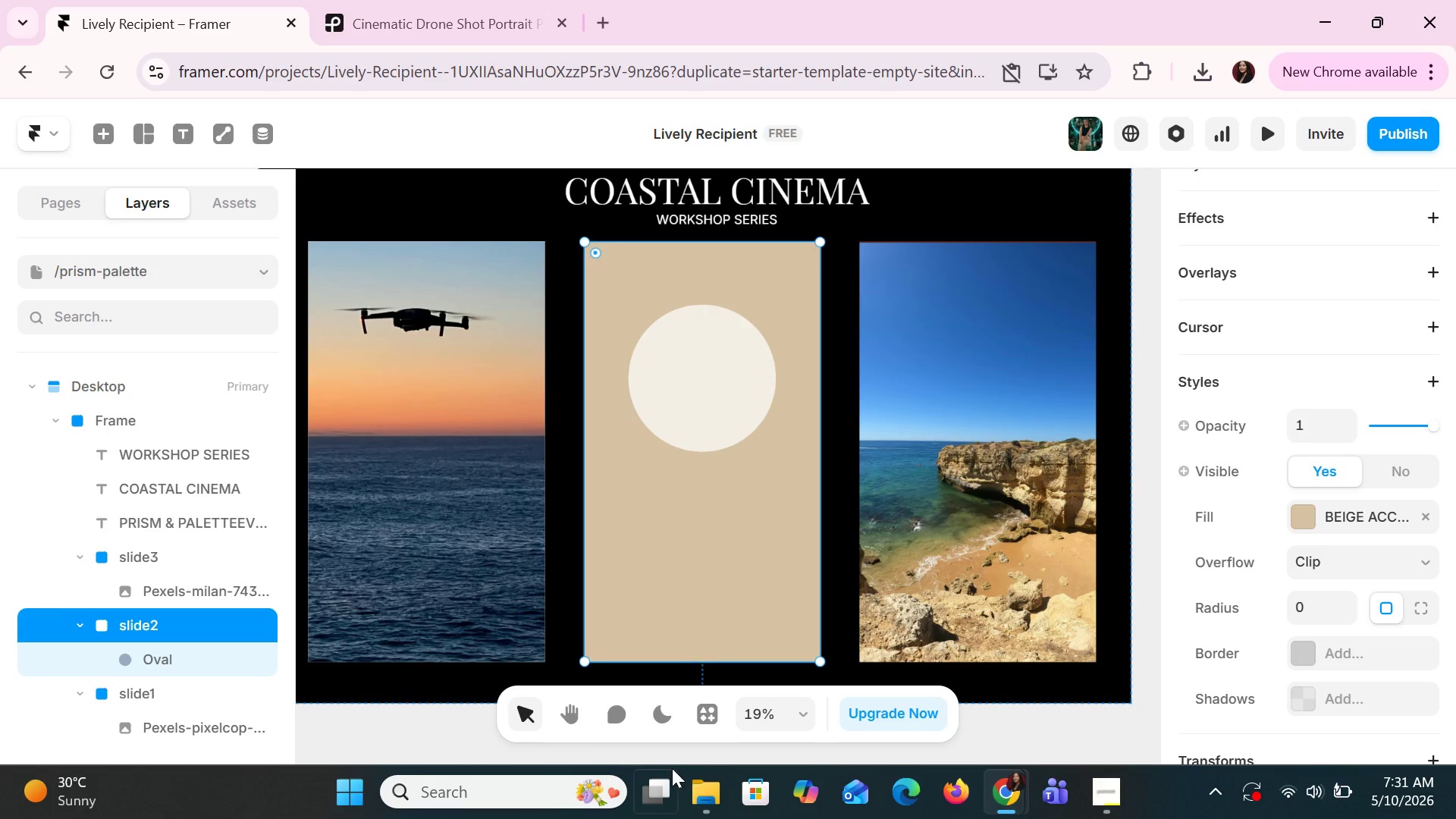 
left_click([717, 800])
 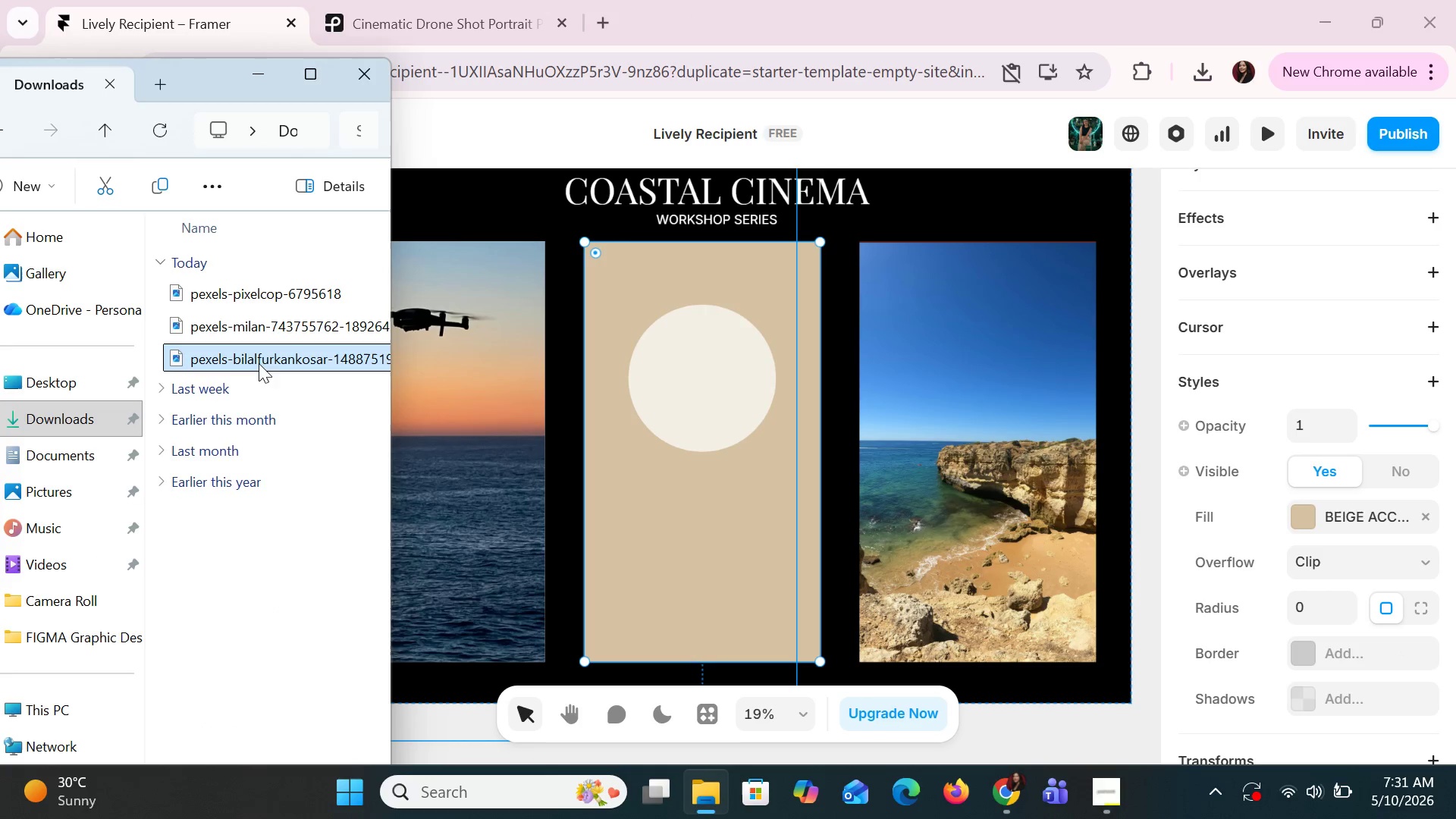 
left_click_drag(start_coordinate=[259, 359], to_coordinate=[732, 611])
 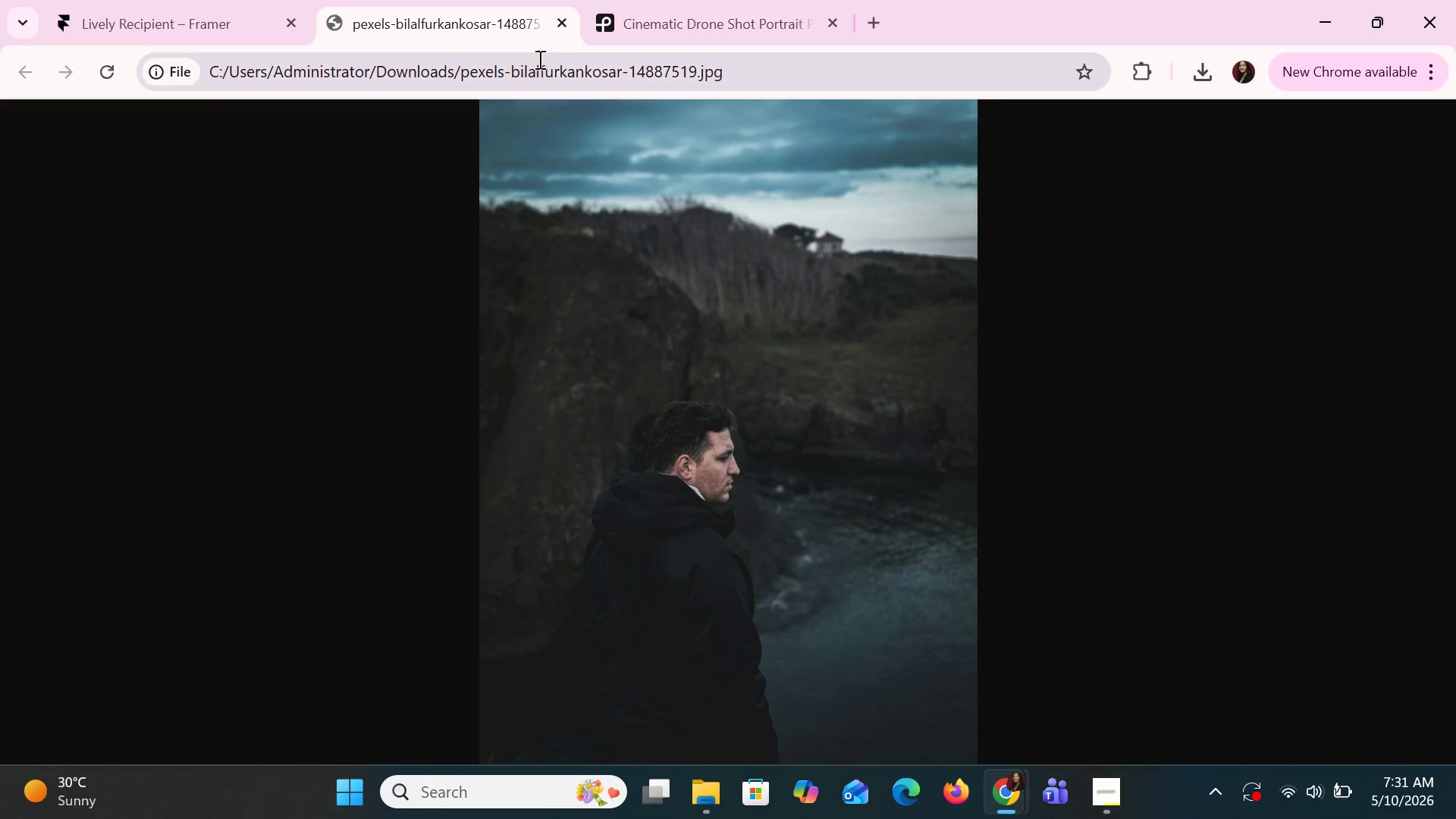 
left_click([560, 26])
 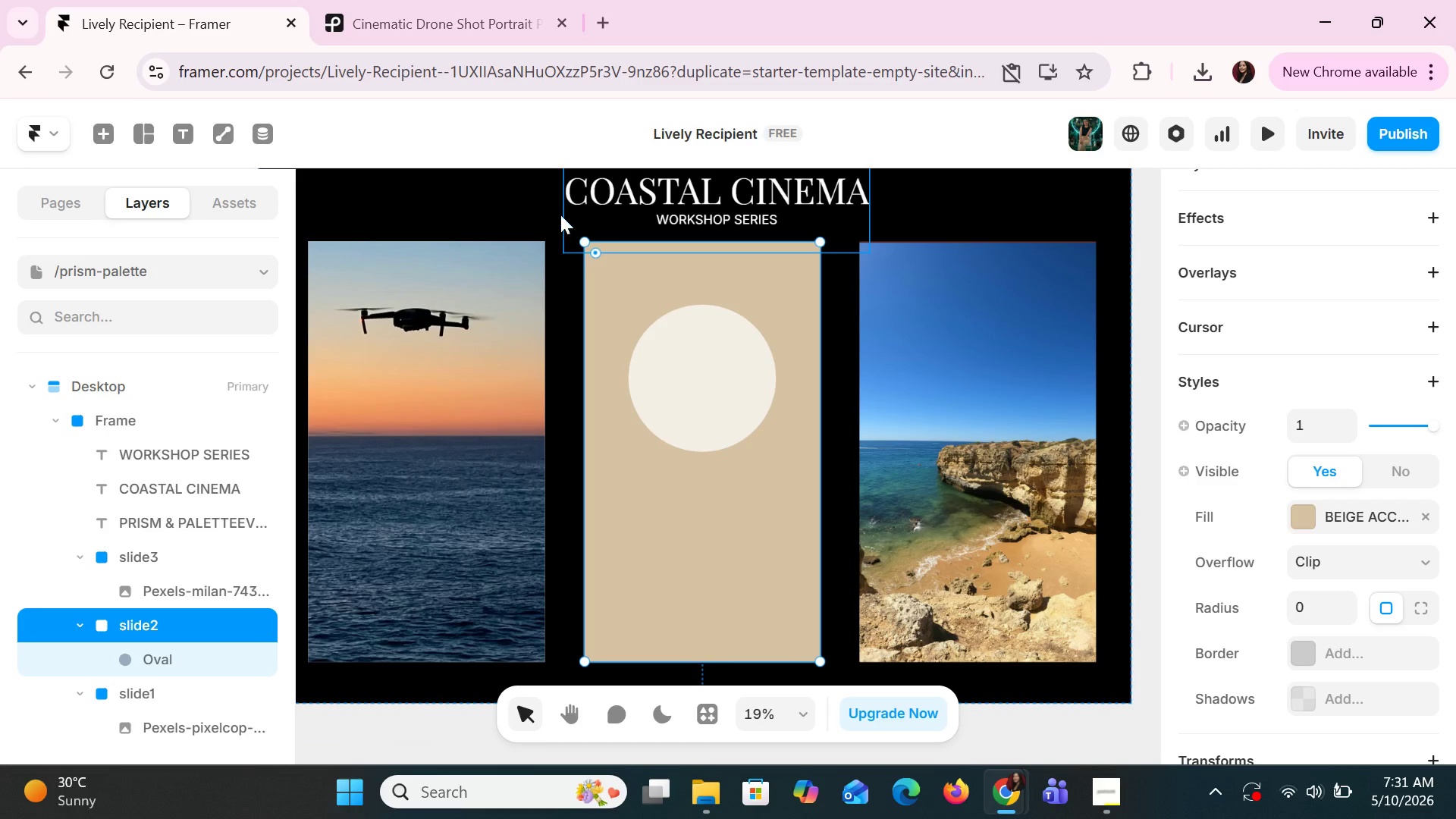 
left_click([535, 193])
 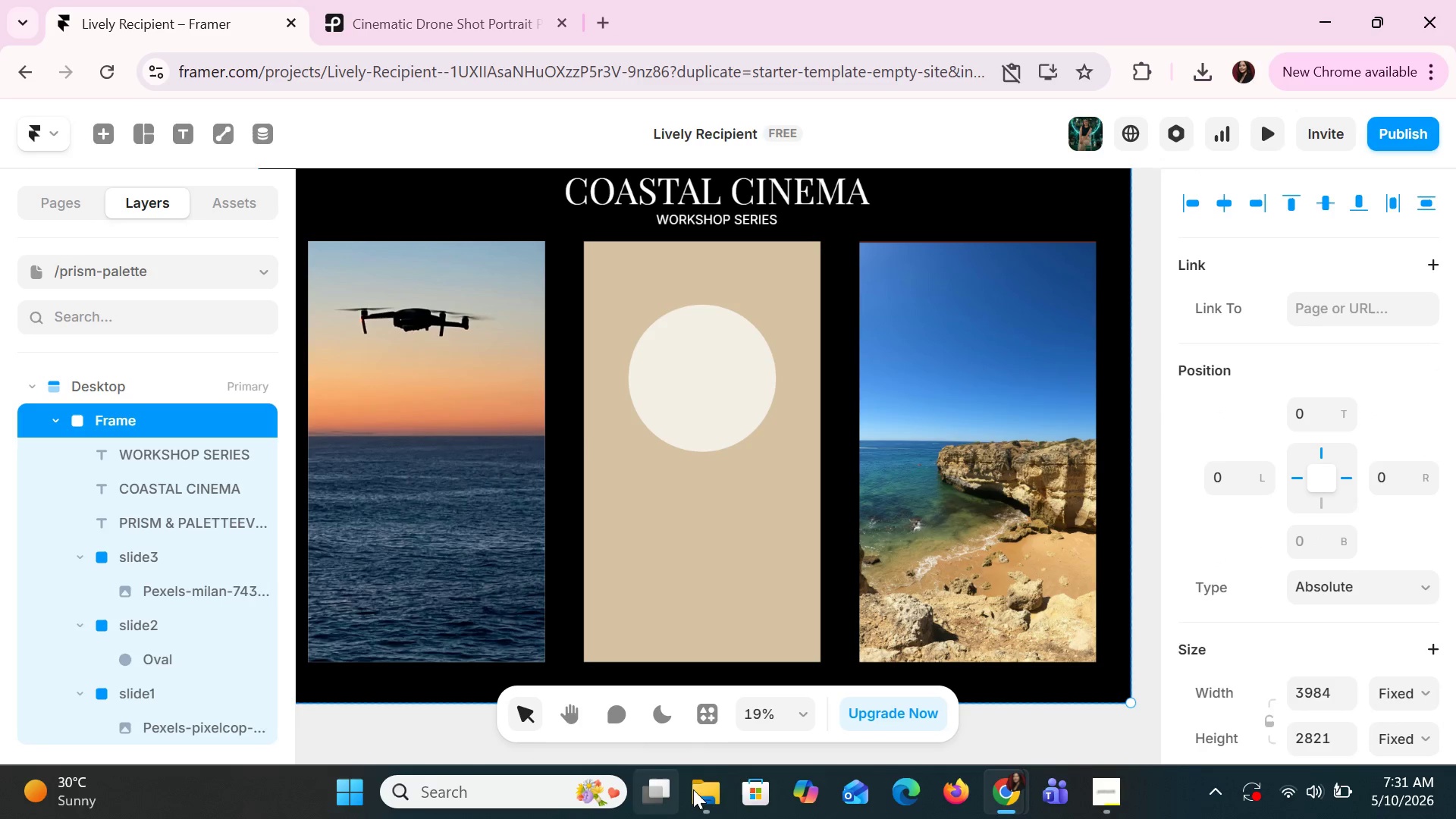 
left_click([701, 792])
 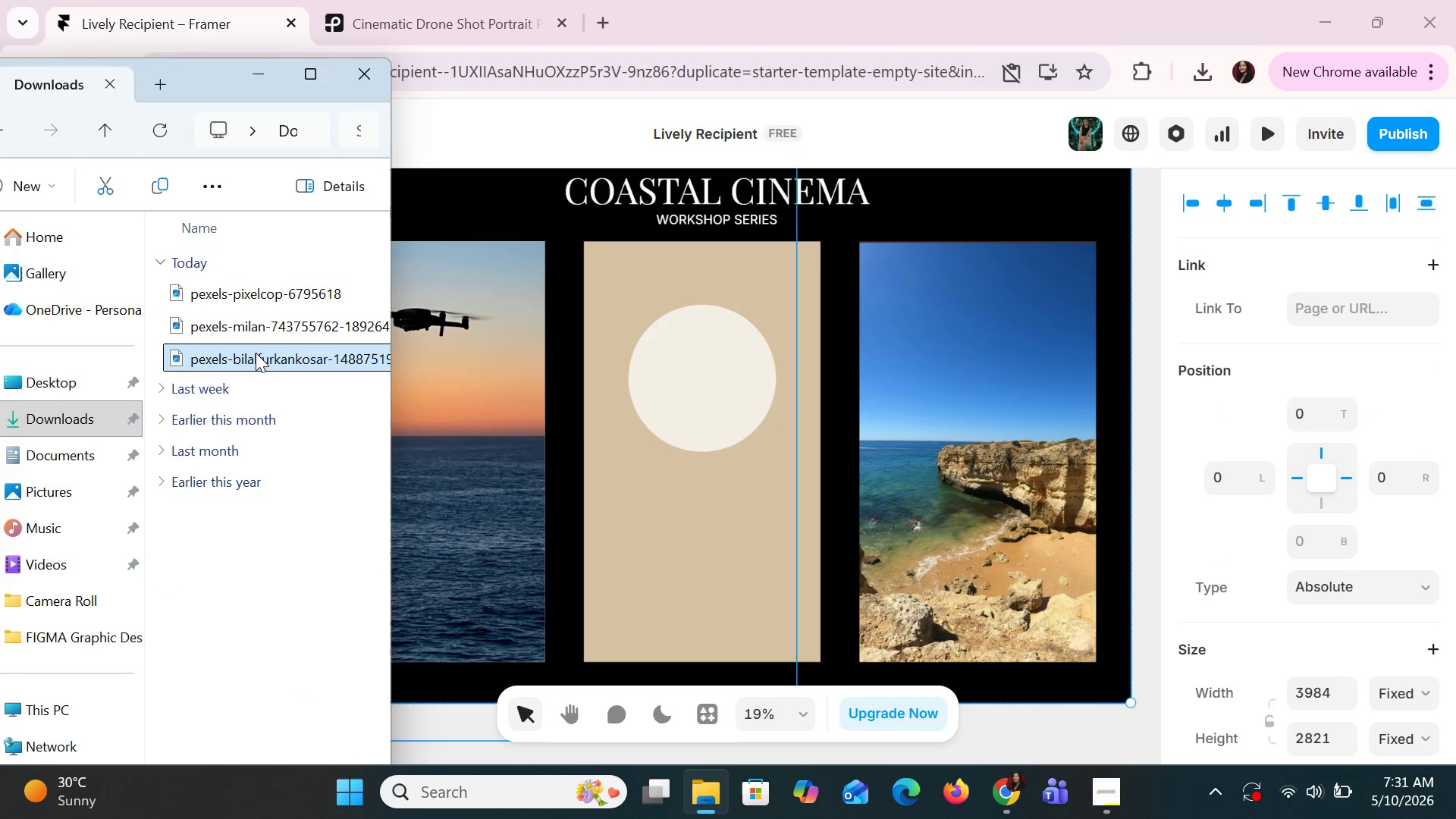 
left_click_drag(start_coordinate=[259, 360], to_coordinate=[733, 381])
 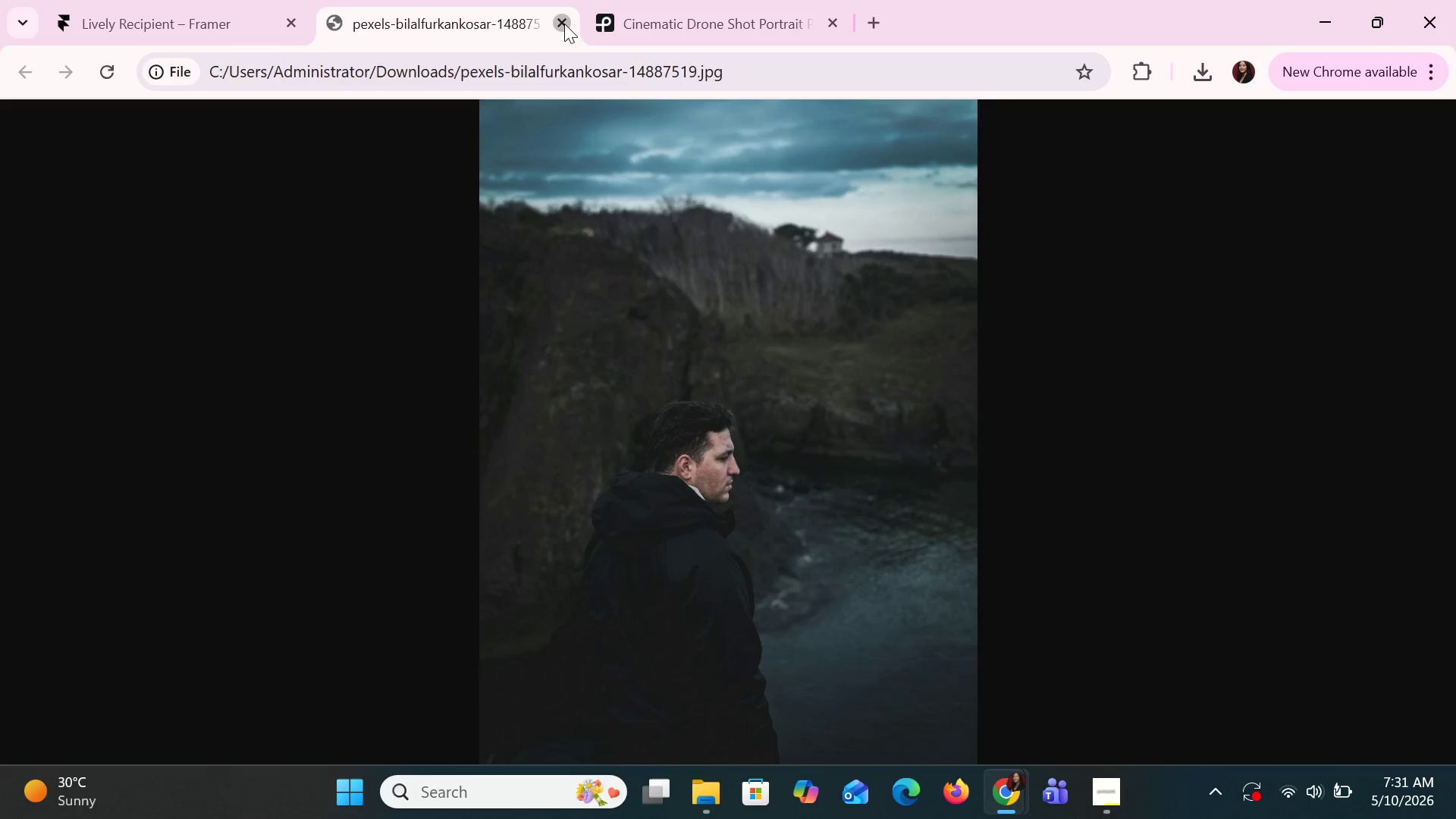 
left_click([704, 448])
 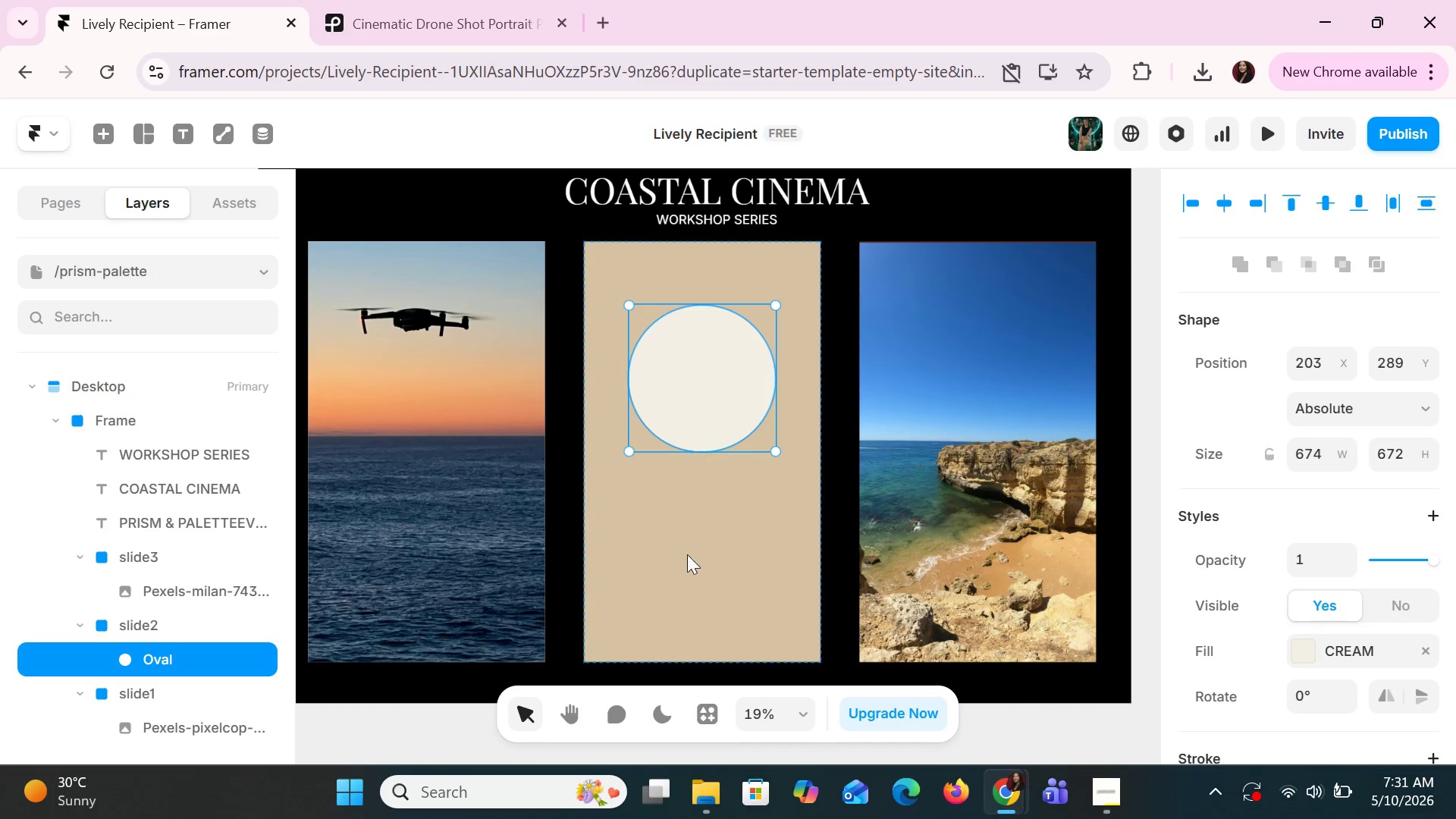 
left_click([685, 576])
 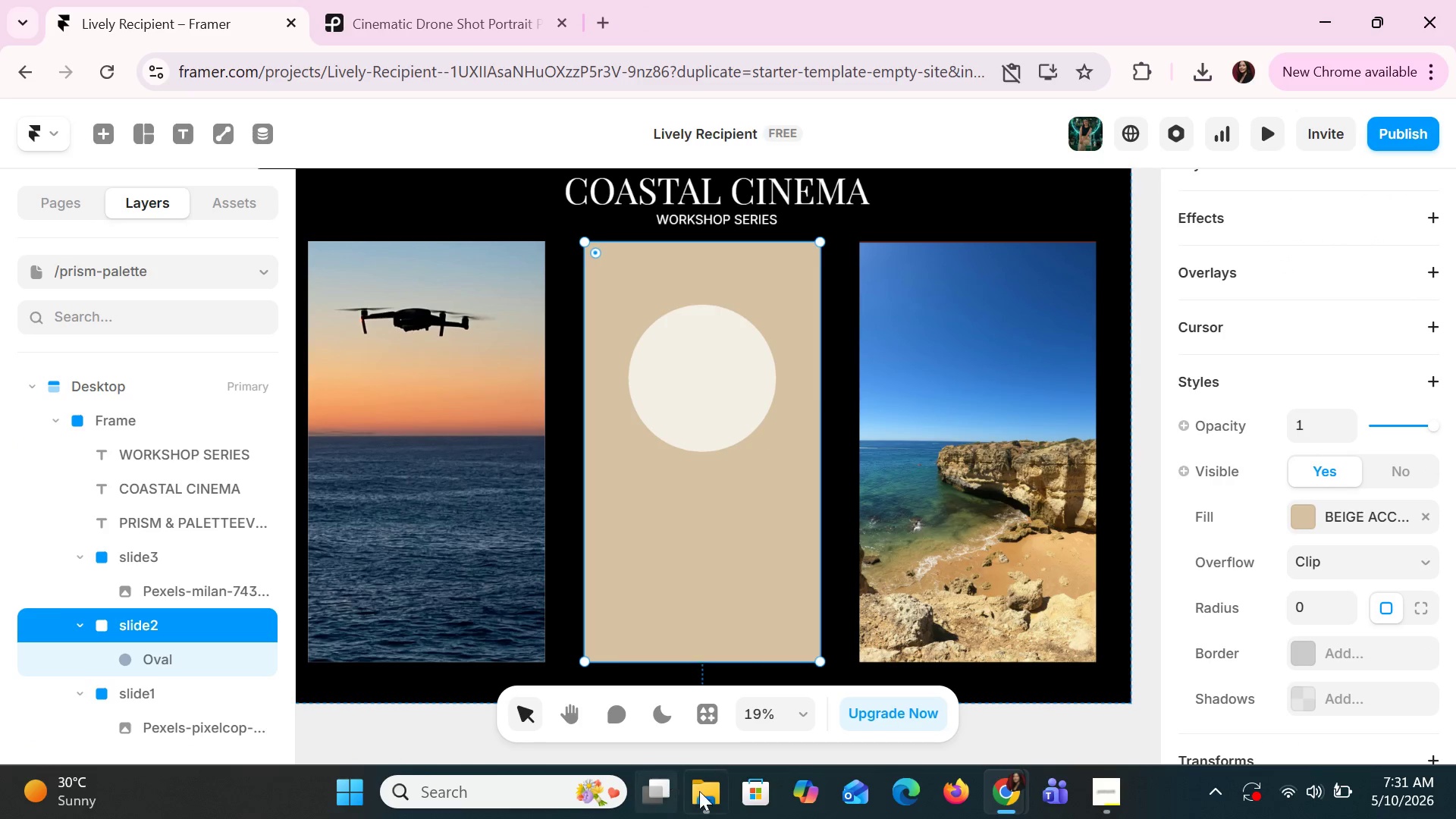 
left_click([708, 795])
 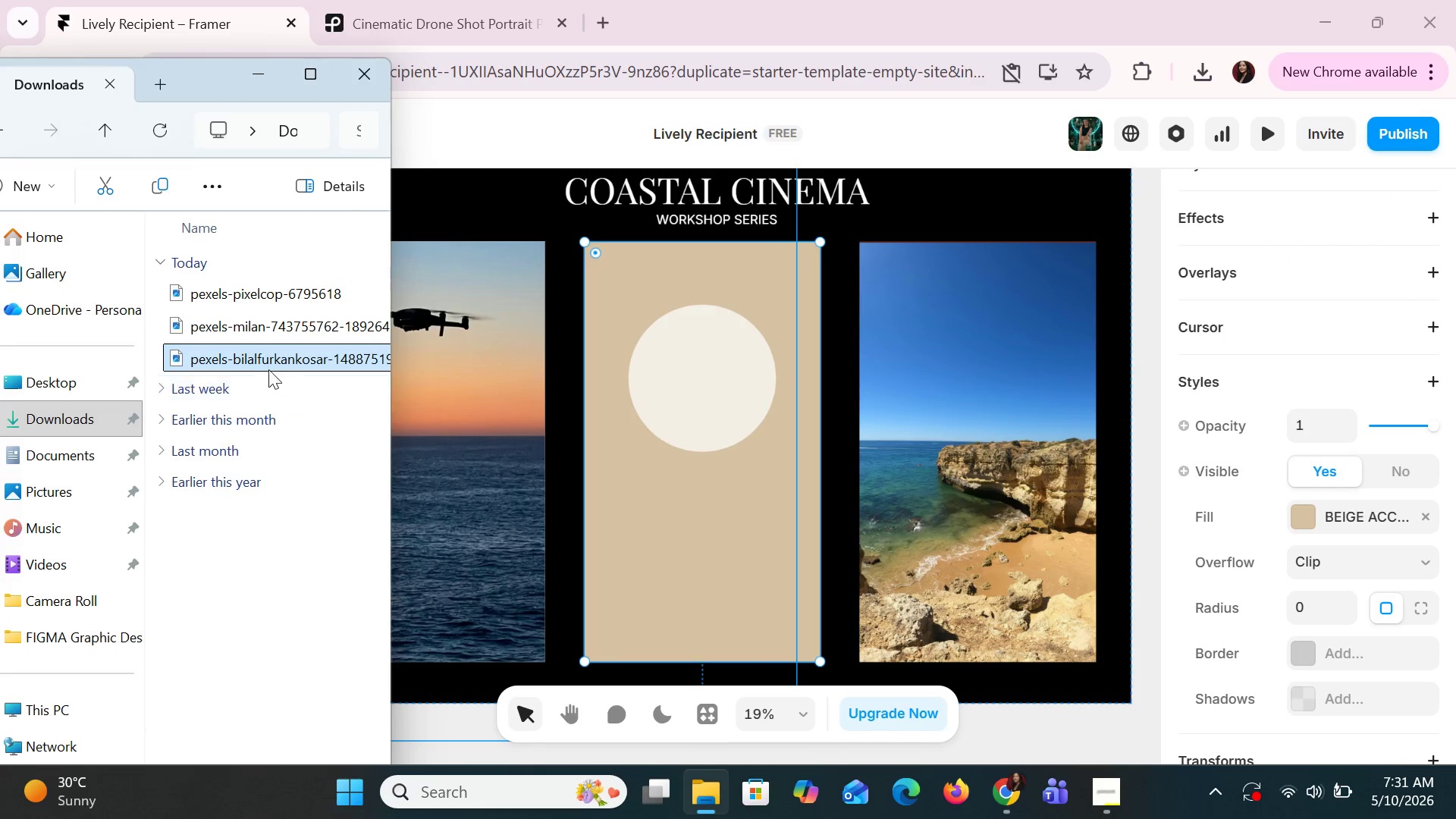 
left_click_drag(start_coordinate=[263, 364], to_coordinate=[664, 604])
 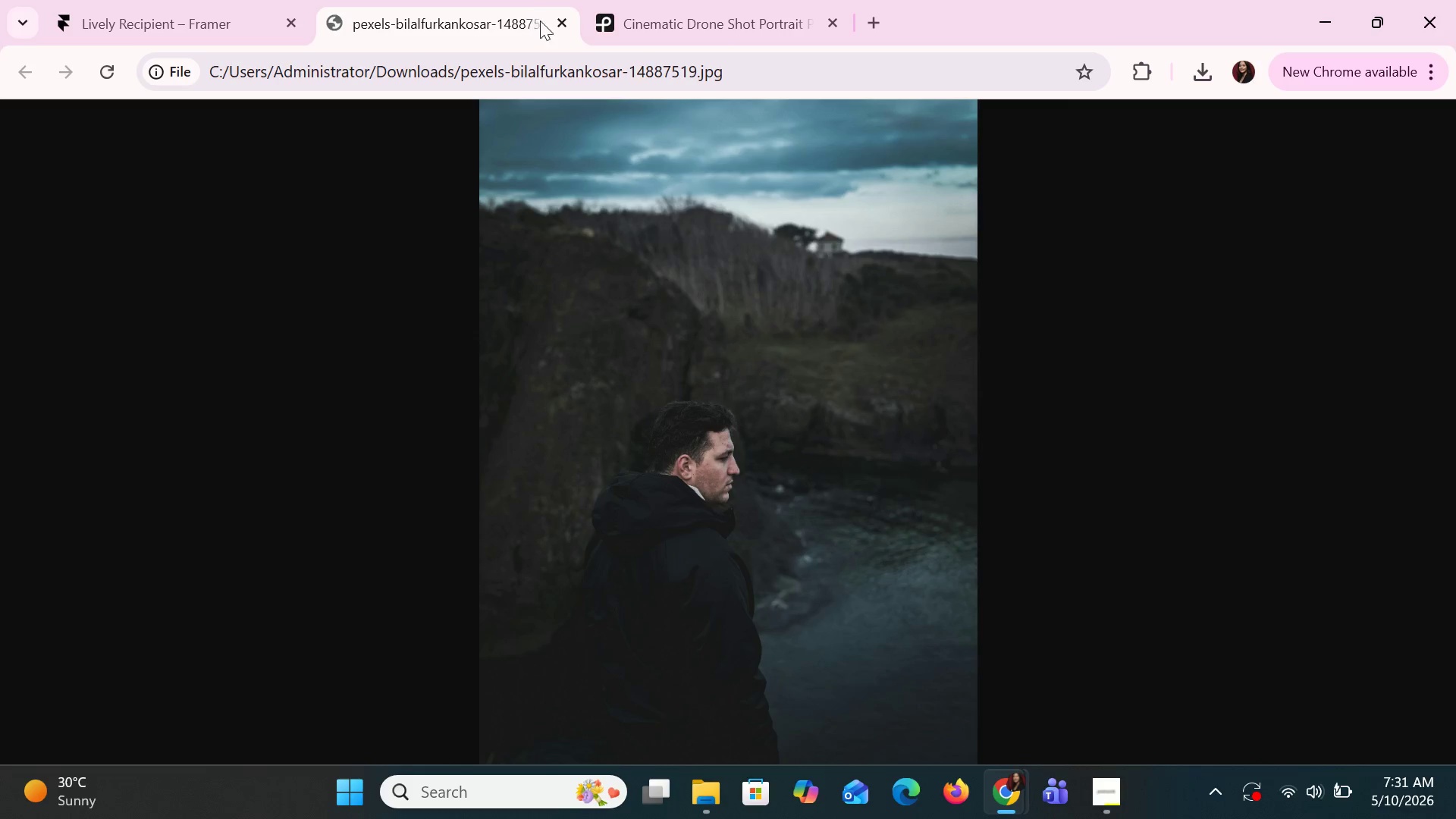 
left_click([561, 17])
 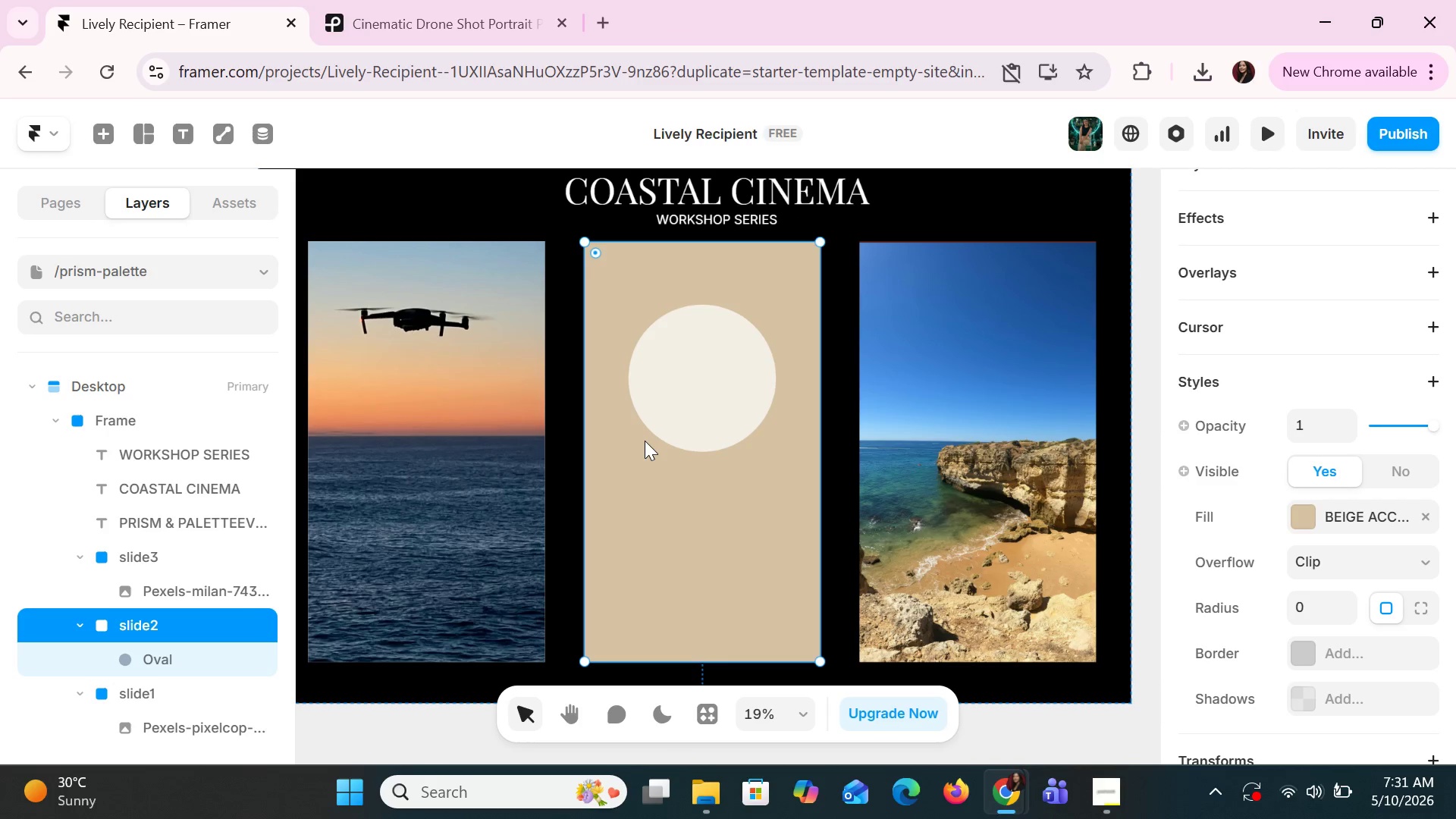 
left_click([645, 441])
 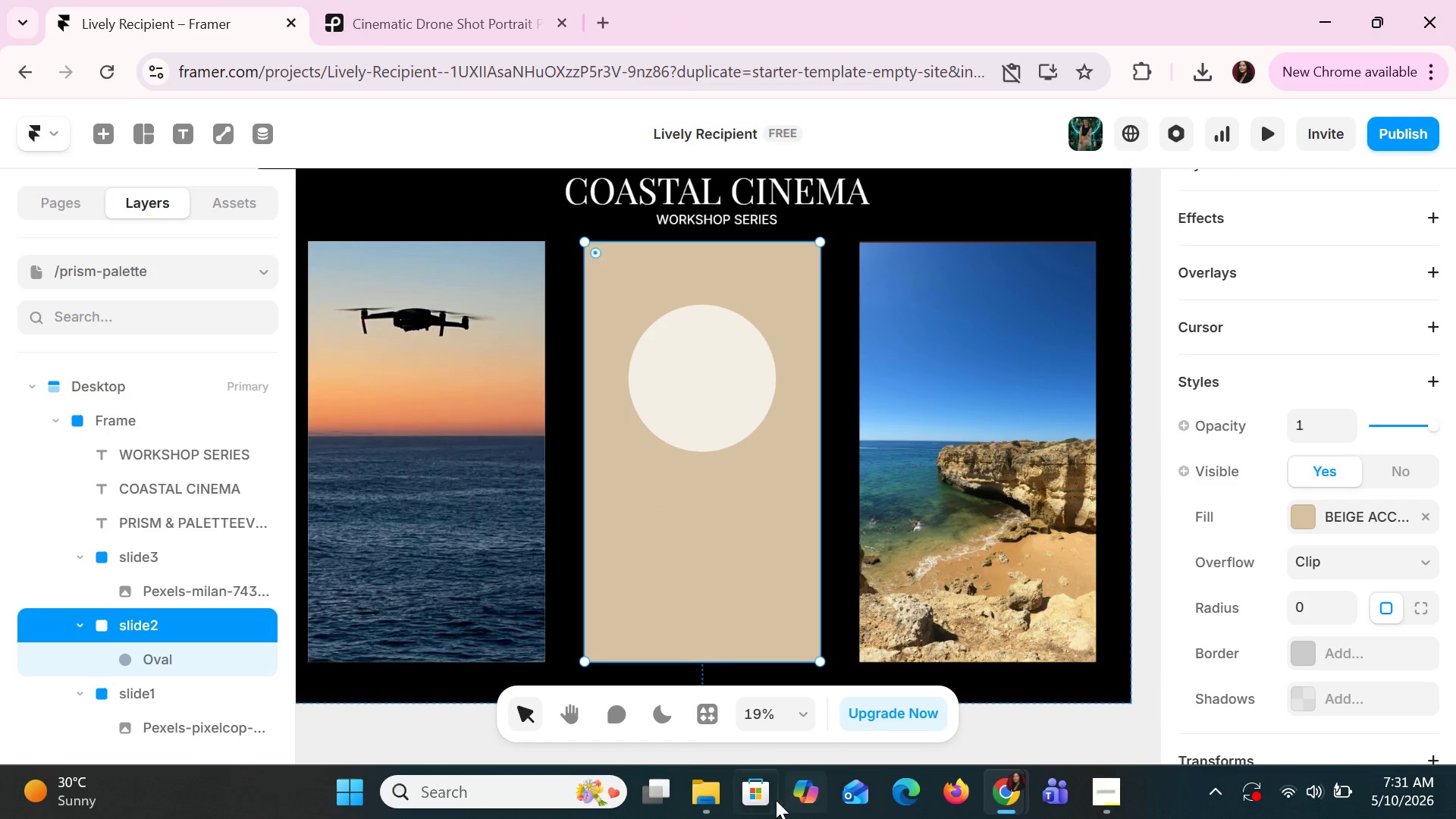 
left_click([713, 808])
 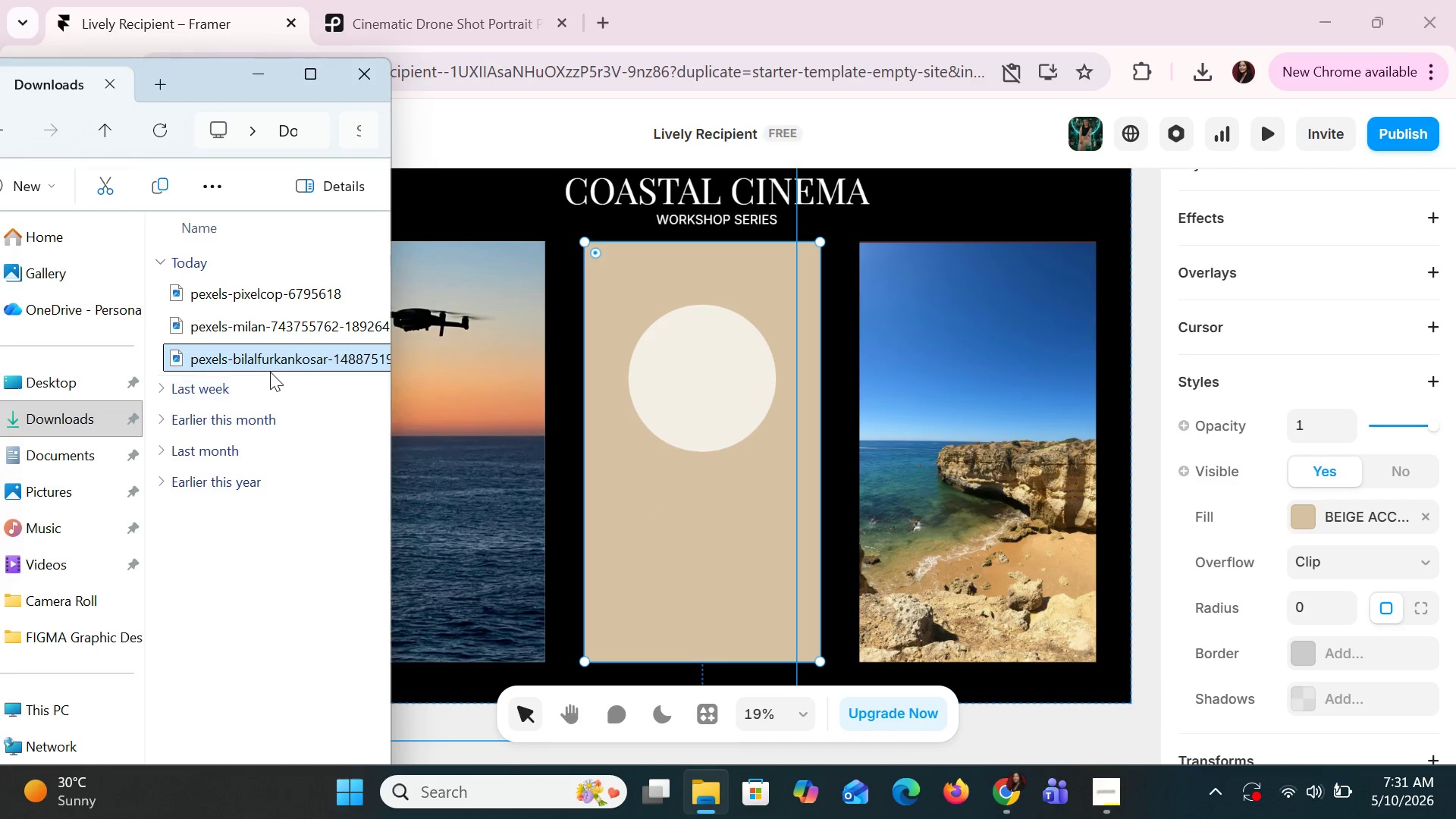 
left_click_drag(start_coordinate=[265, 356], to_coordinate=[706, 619])
 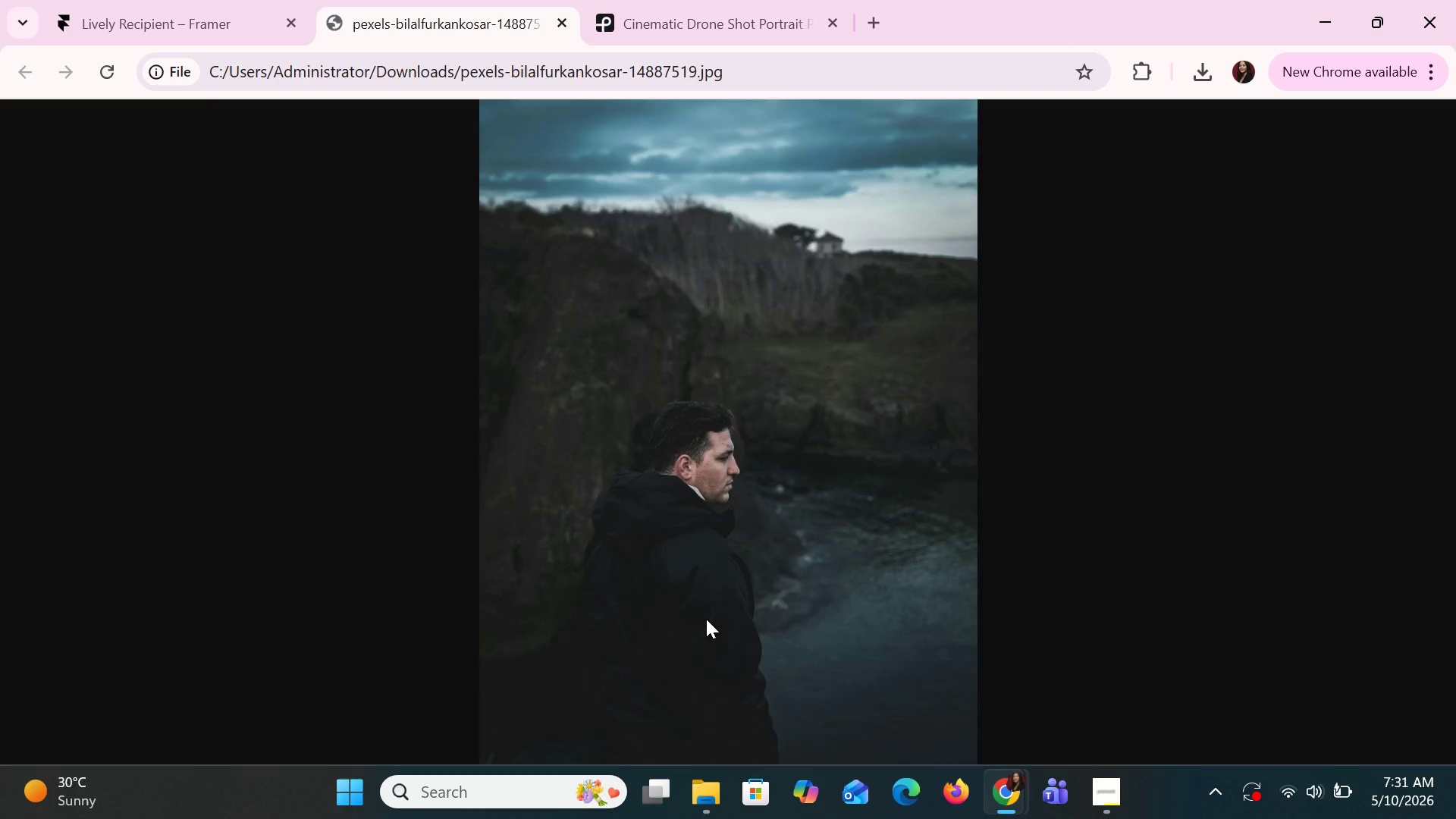 
scroll: coordinate [714, 585], scroll_direction: up, amount: 2.0
 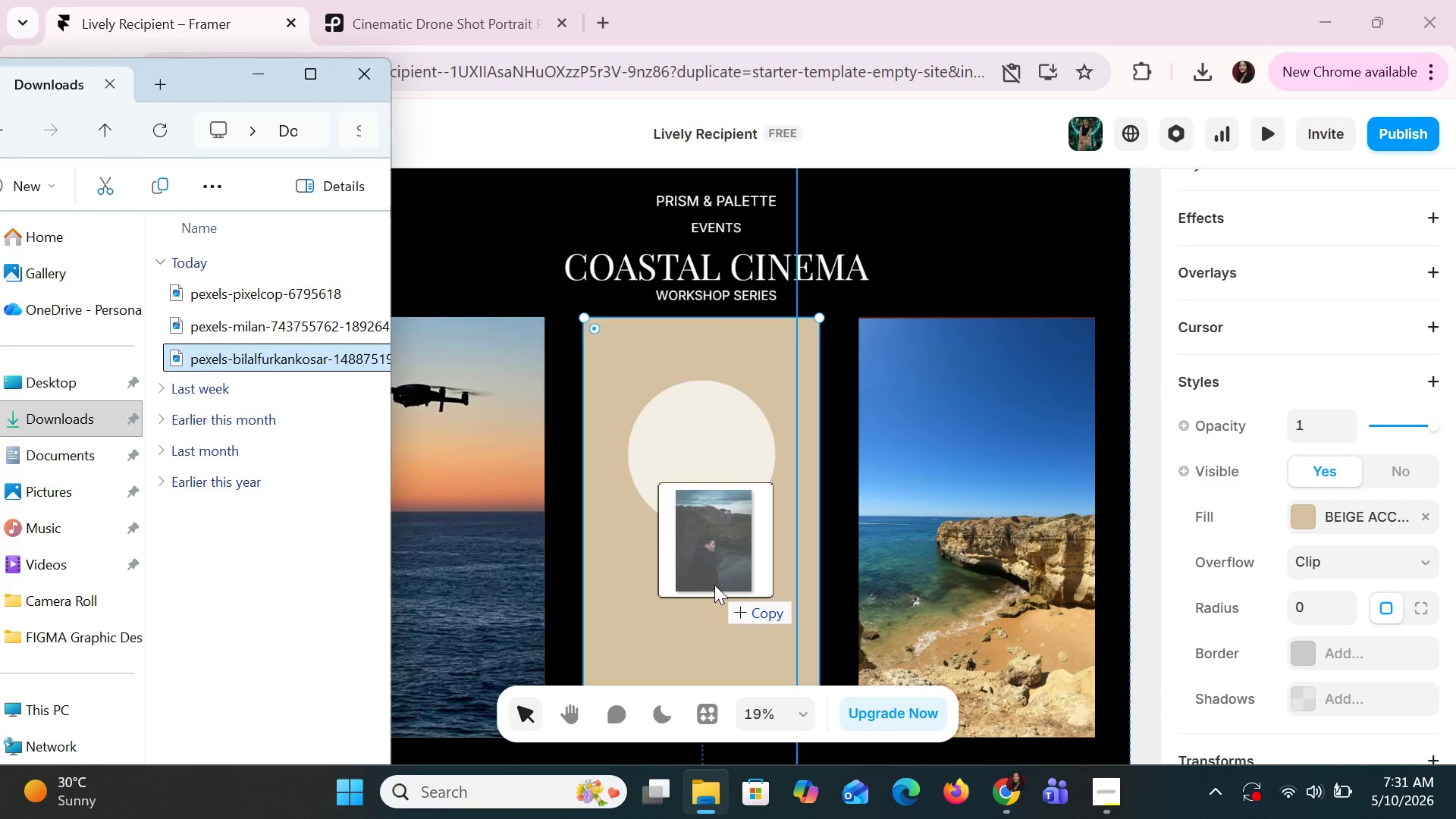 
scroll: coordinate [714, 585], scroll_direction: down, amount: 1.0
 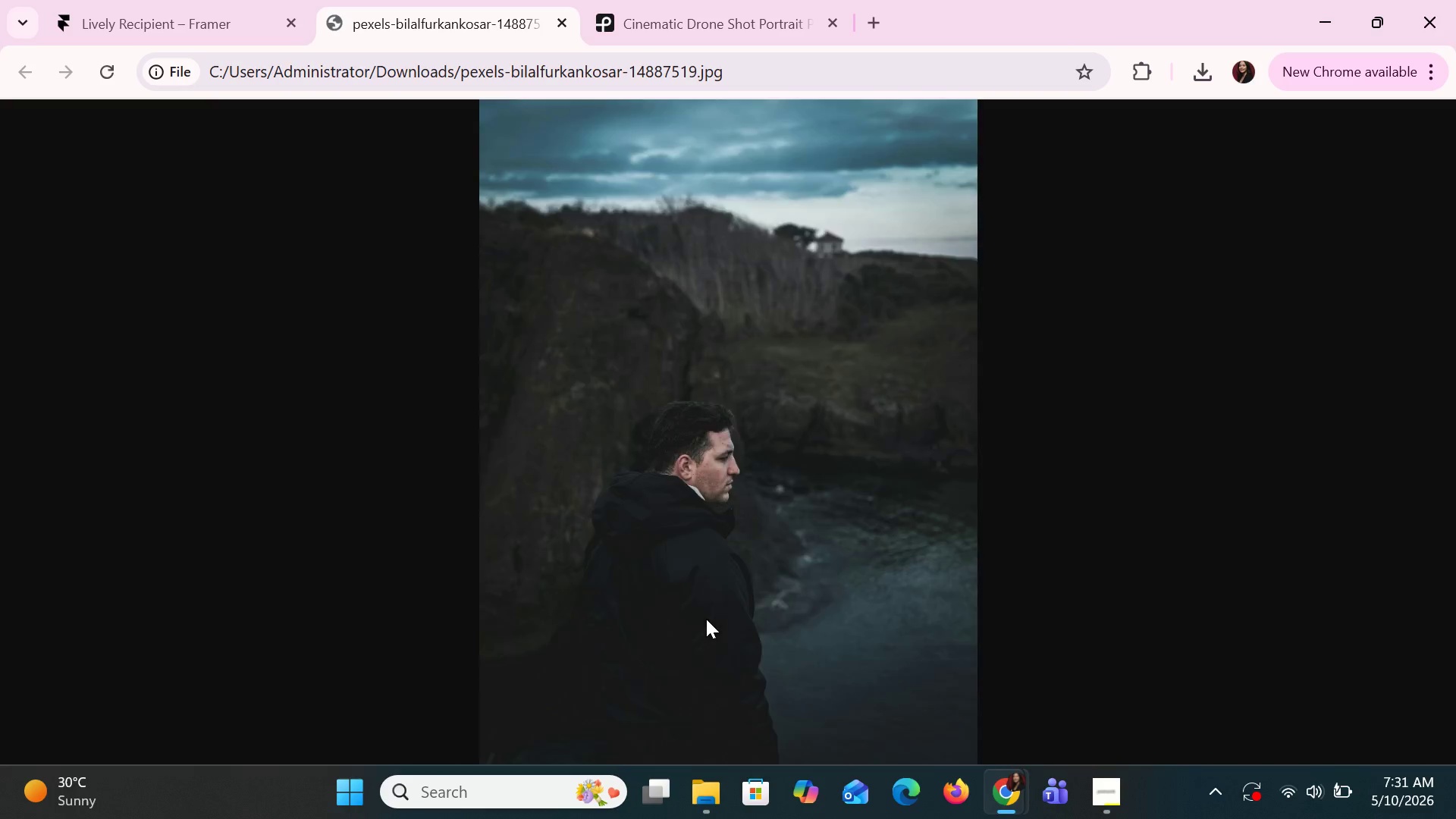 
hold_key(key=ControlLeft, duration=0.83)
 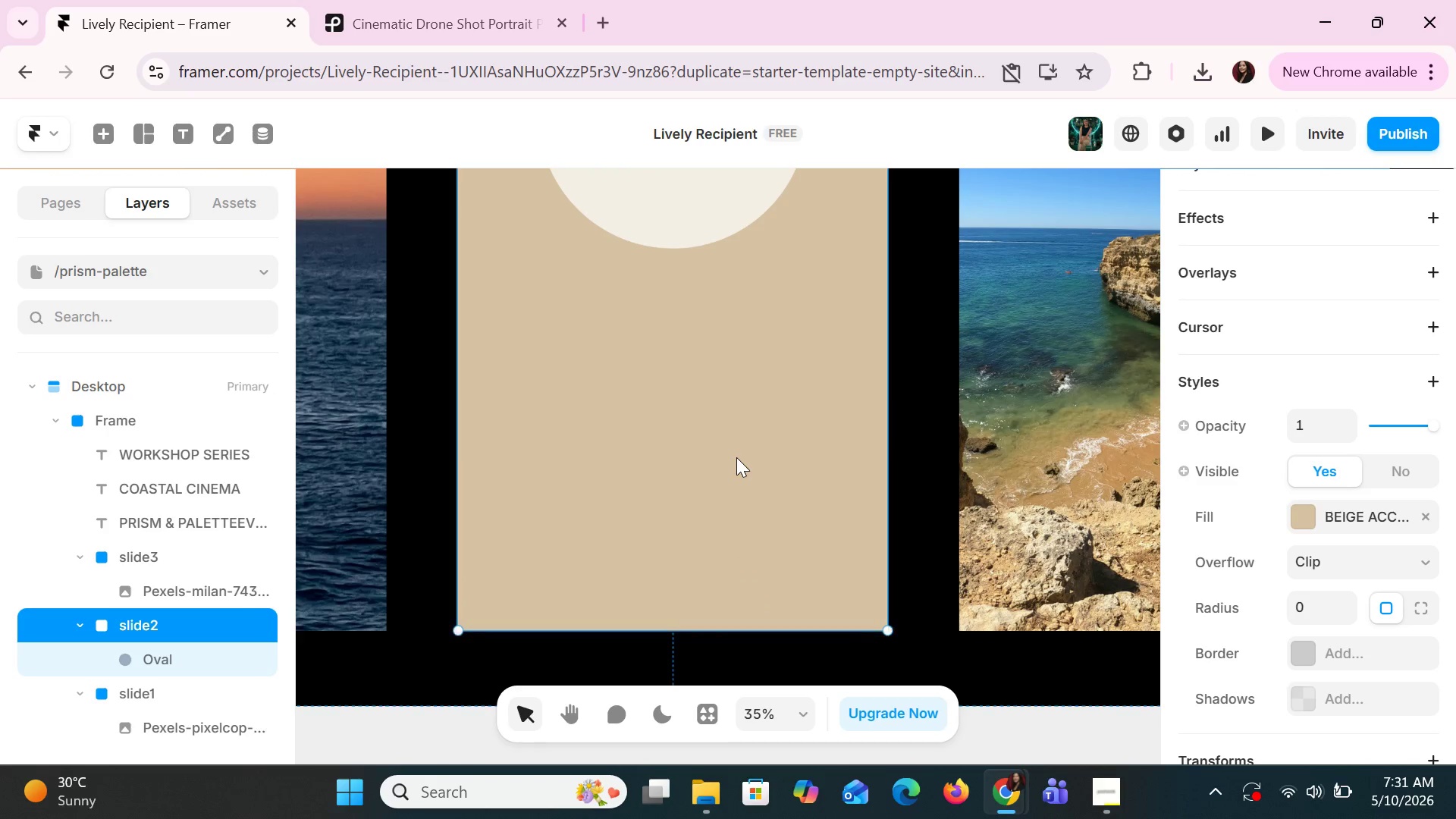 
double_click([736, 457])
 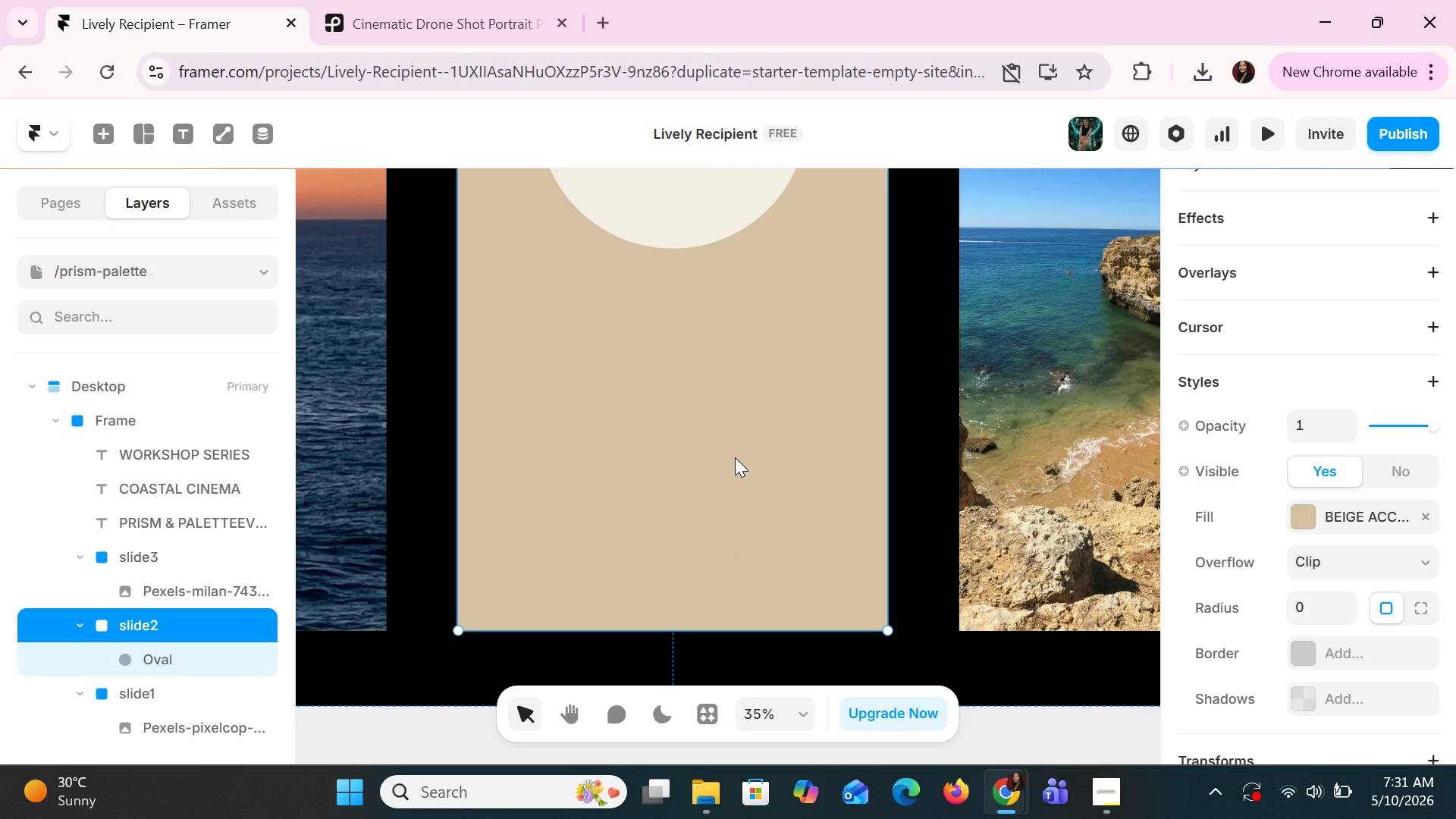 
scroll: coordinate [737, 456], scroll_direction: up, amount: 2.0
 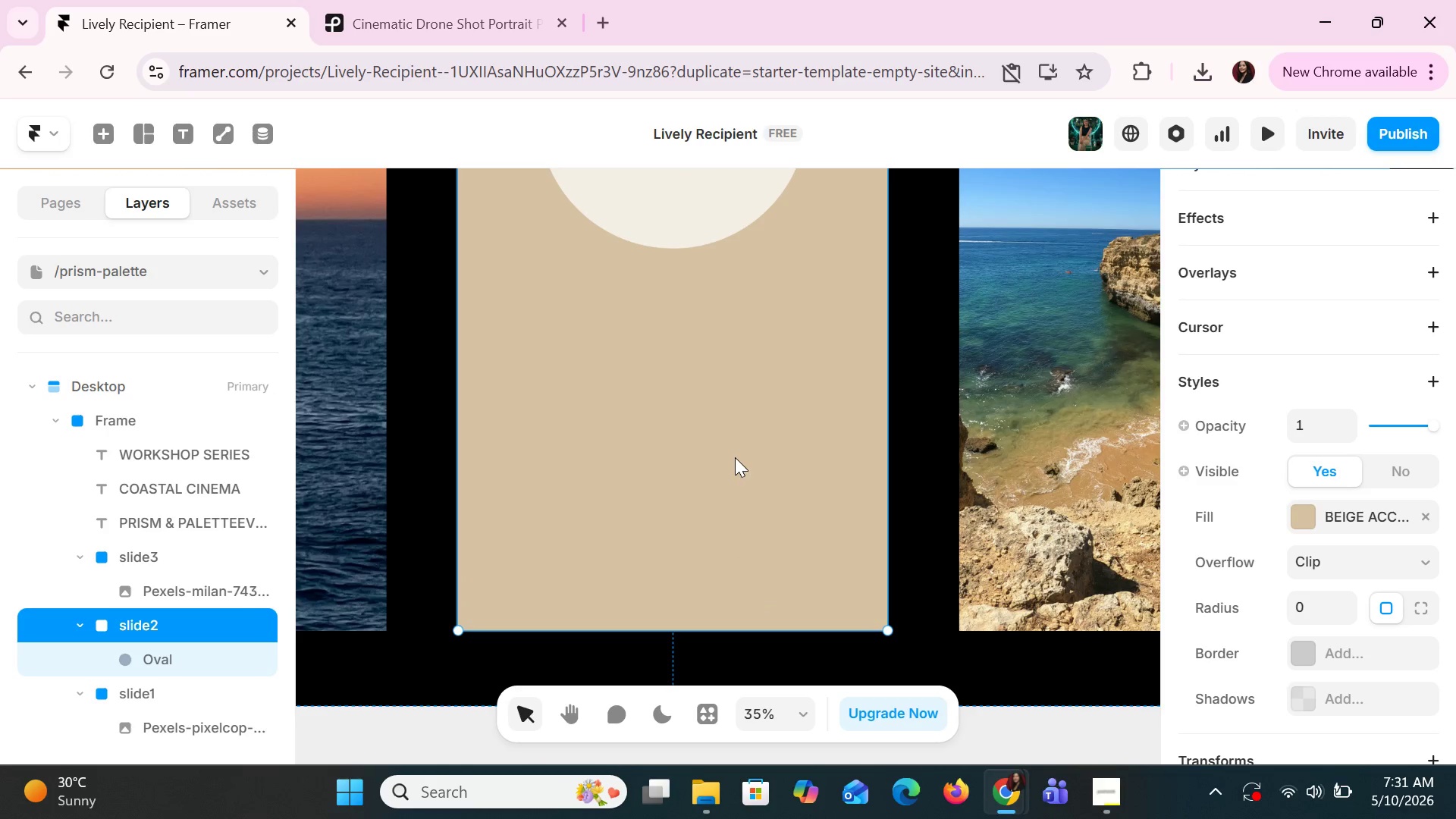 
triple_click([735, 457])
 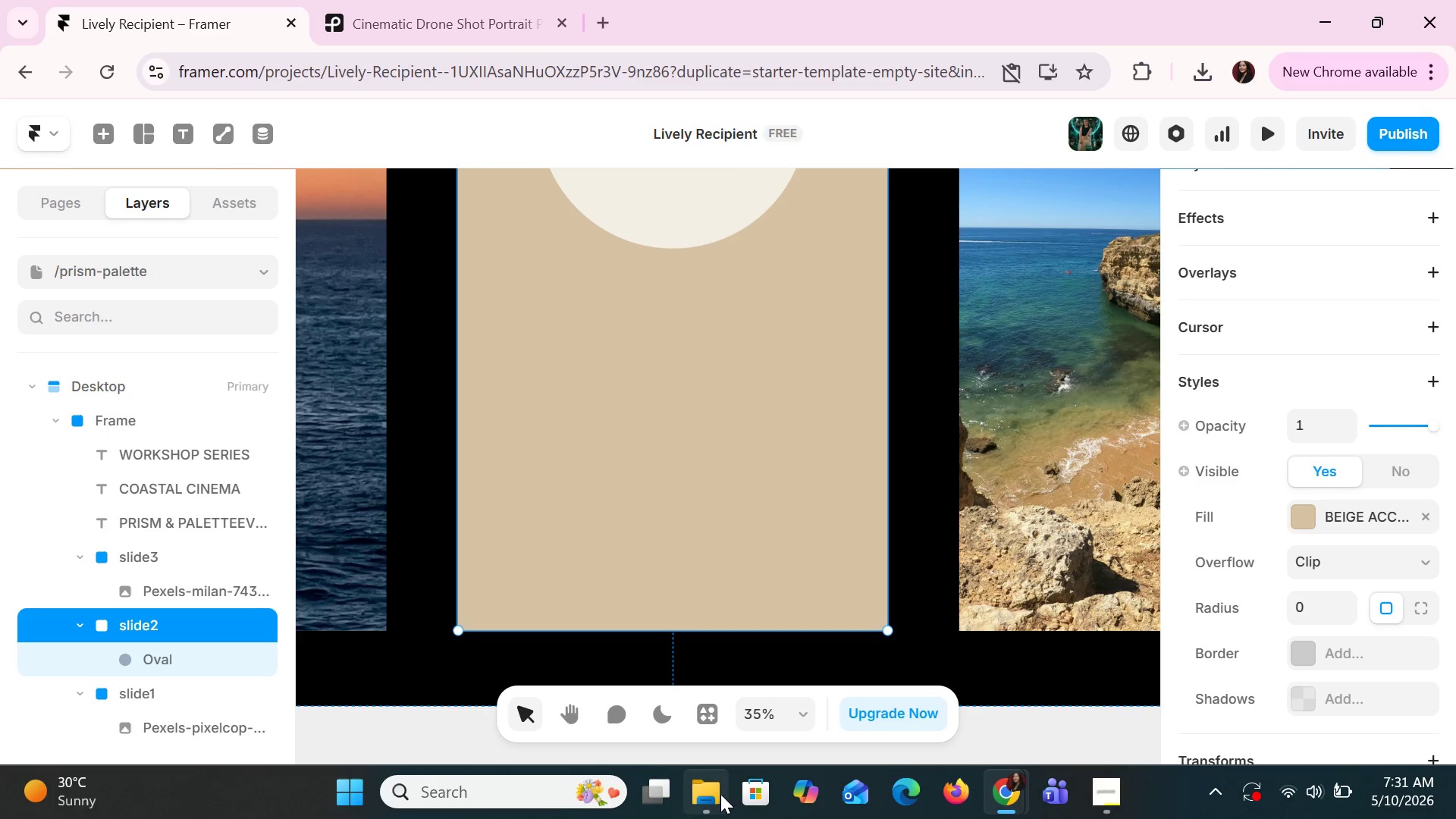 
left_click_drag(start_coordinate=[287, 359], to_coordinate=[680, 474])
 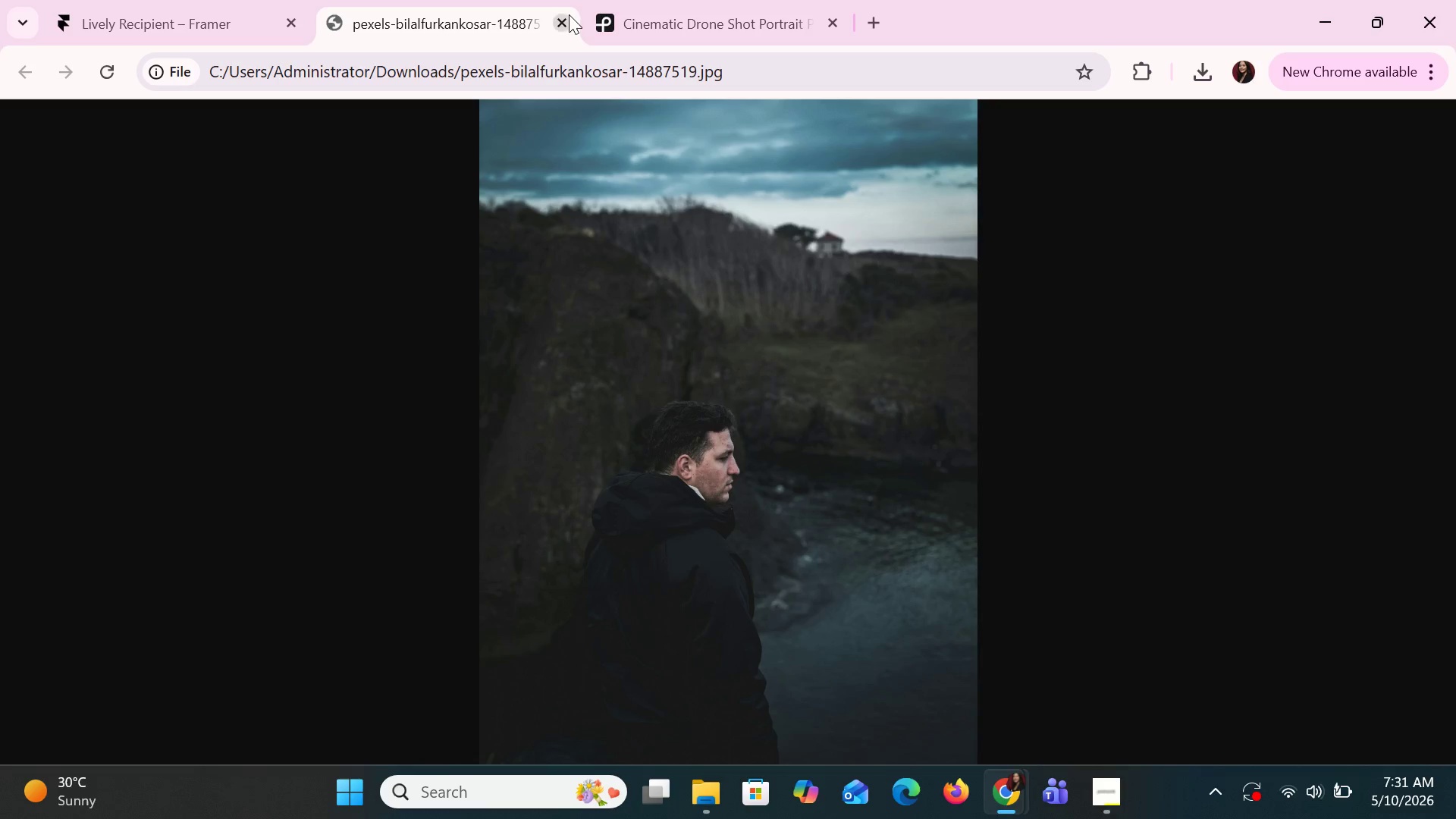 
left_click([560, 17])
 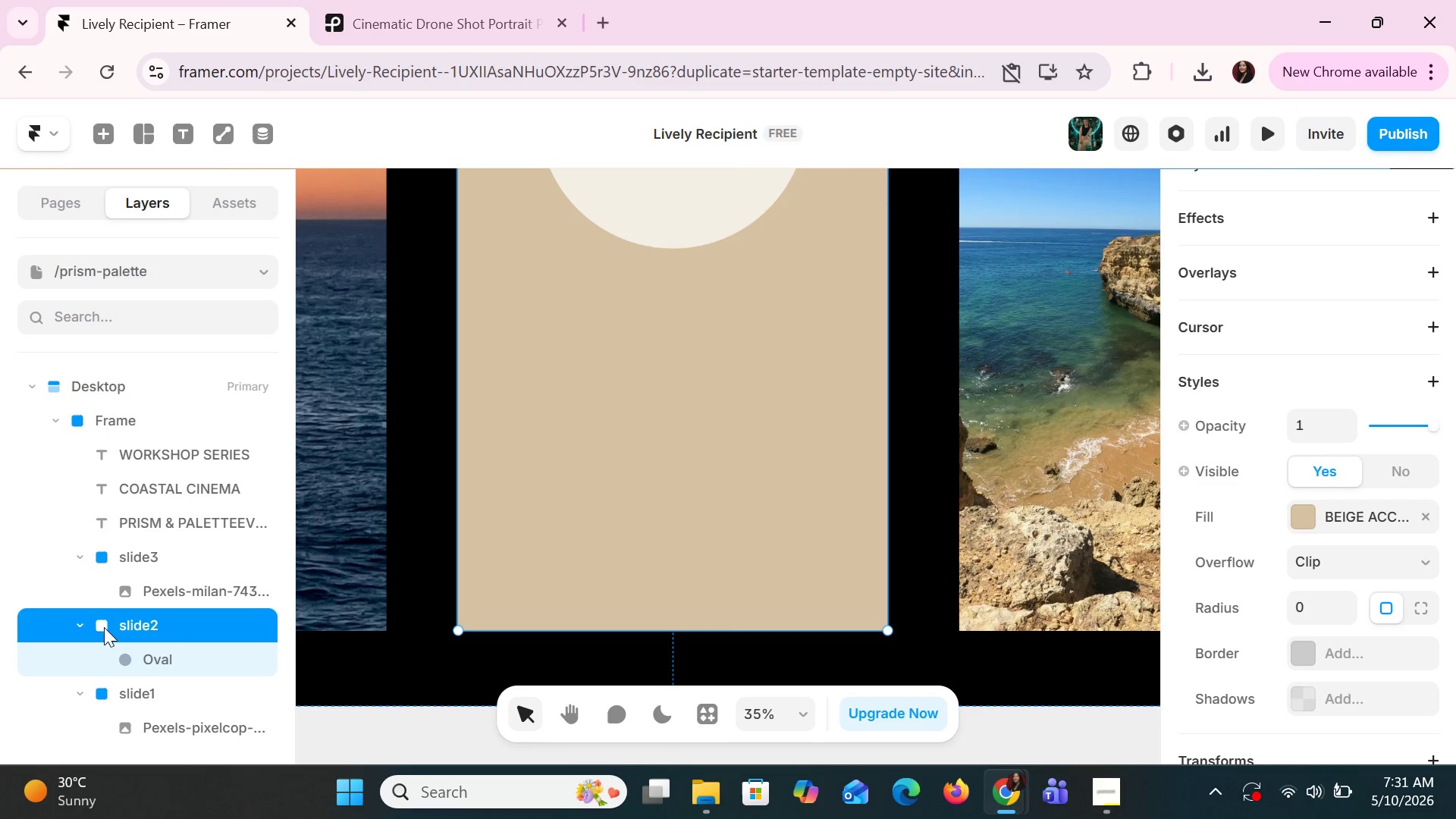 
left_click([572, 410])
 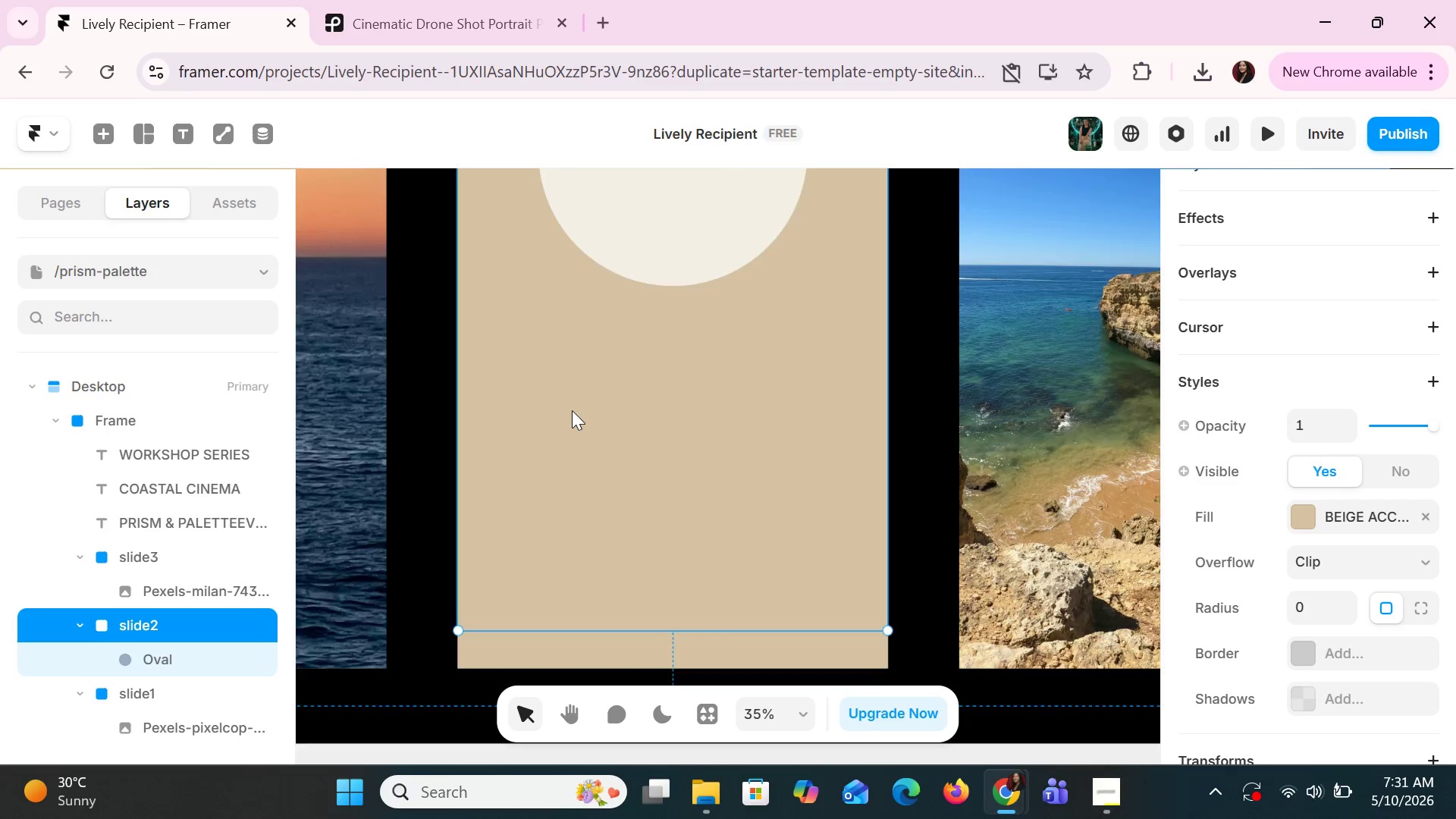 
scroll: coordinate [572, 410], scroll_direction: up, amount: 3.0
 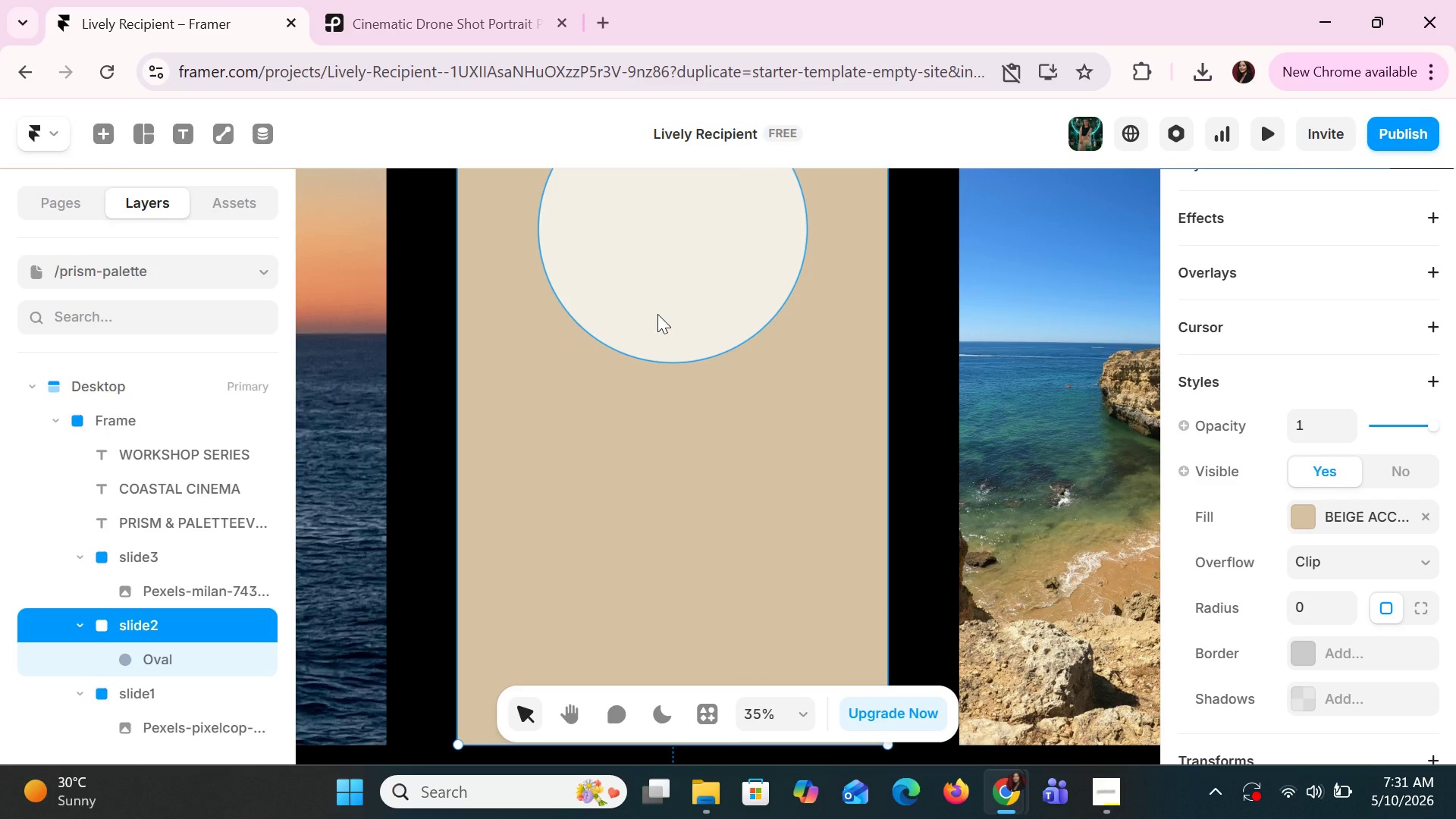 
double_click([659, 316])
 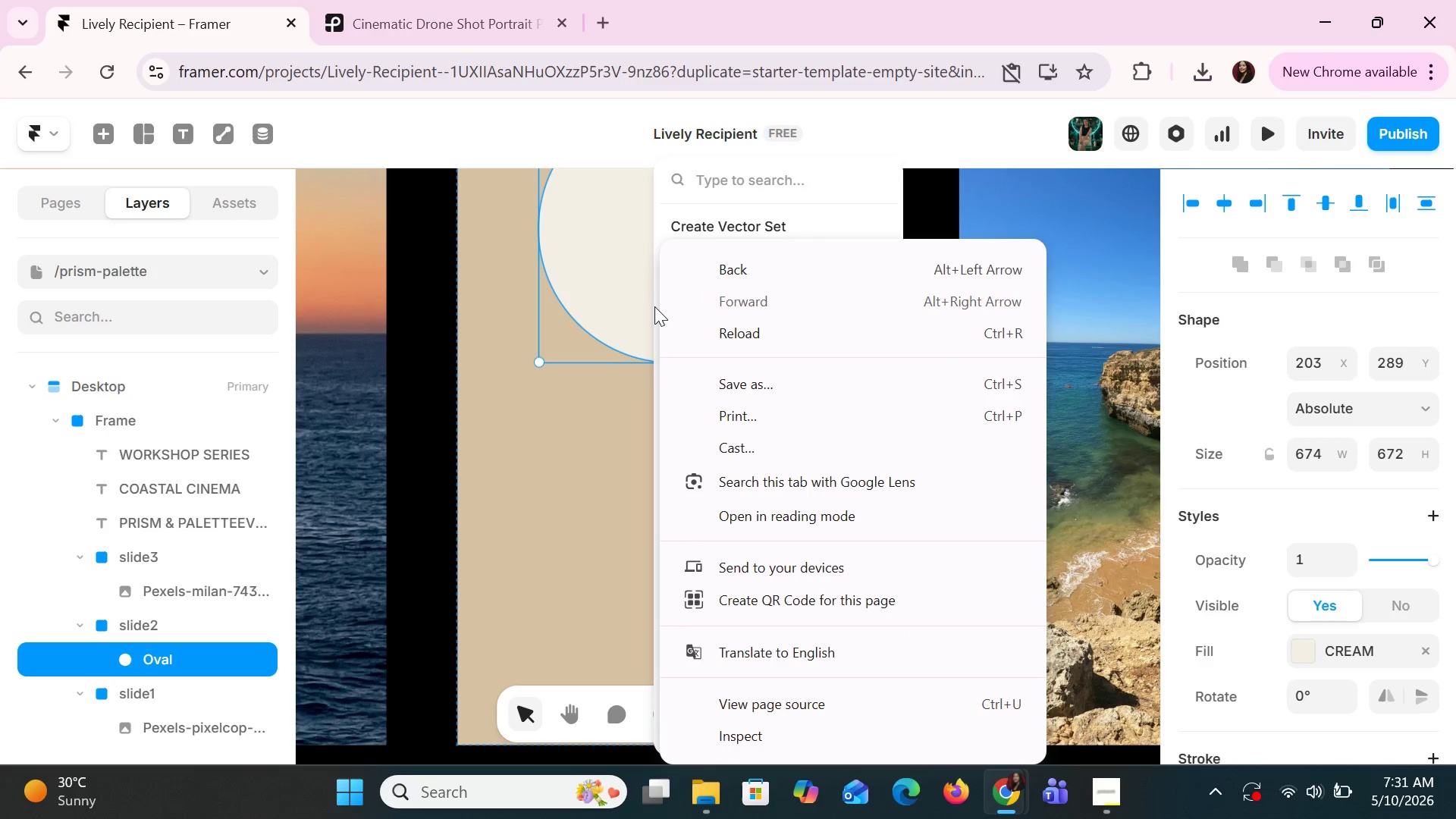 
left_click([611, 283])
 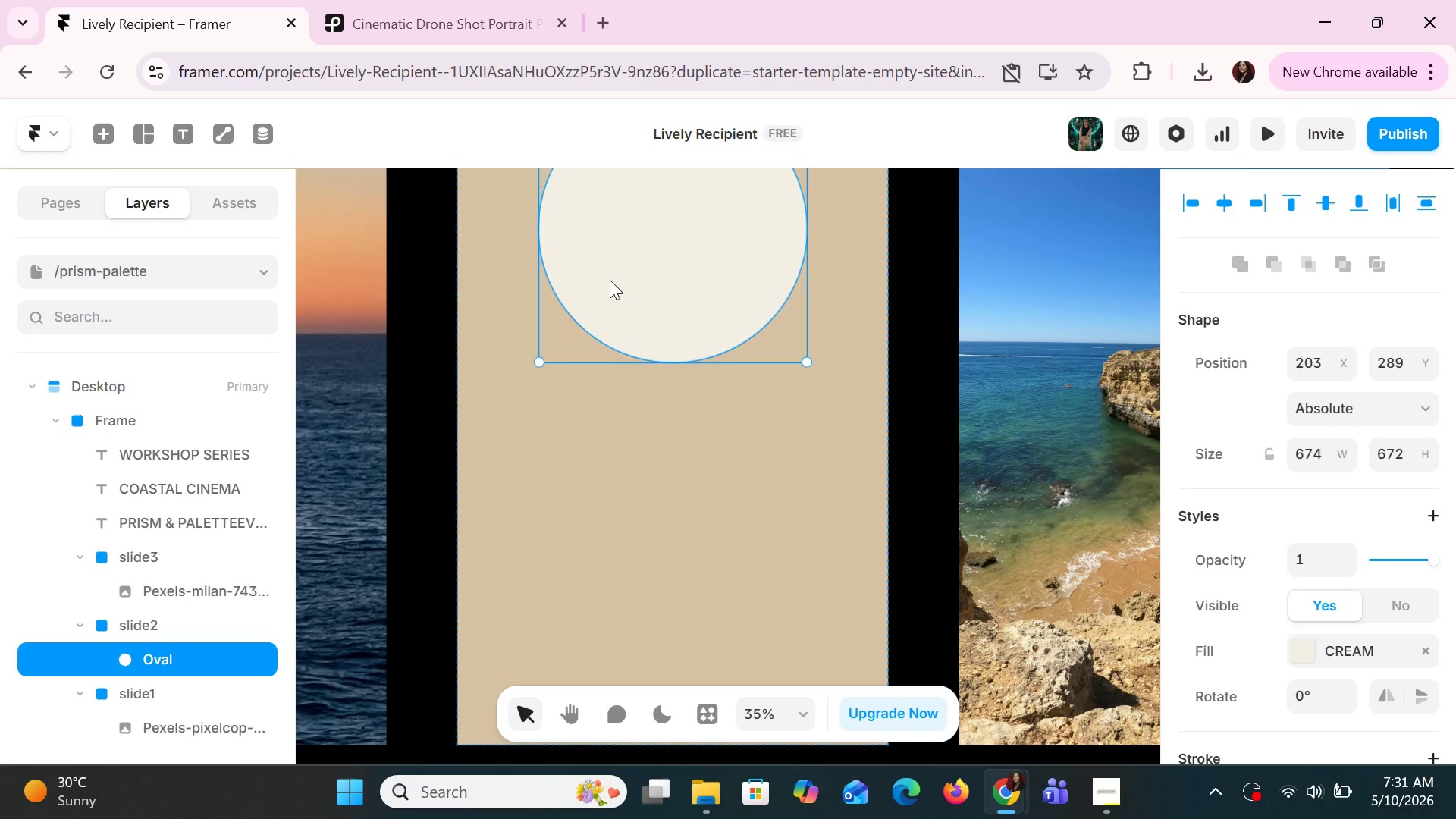 
scroll: coordinate [610, 281], scroll_direction: down, amount: 4.0
 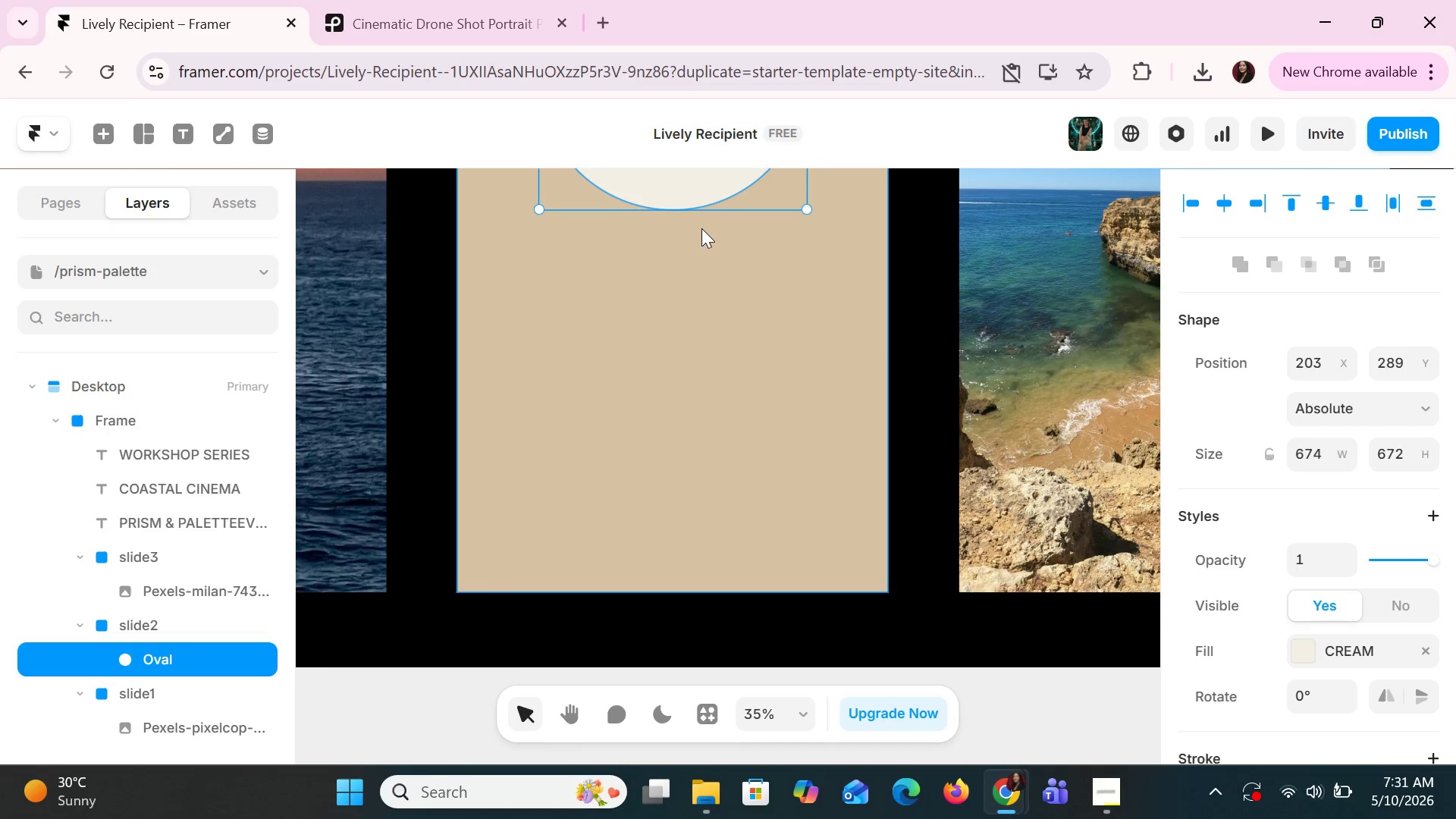 
scroll: coordinate [701, 230], scroll_direction: up, amount: 3.0
 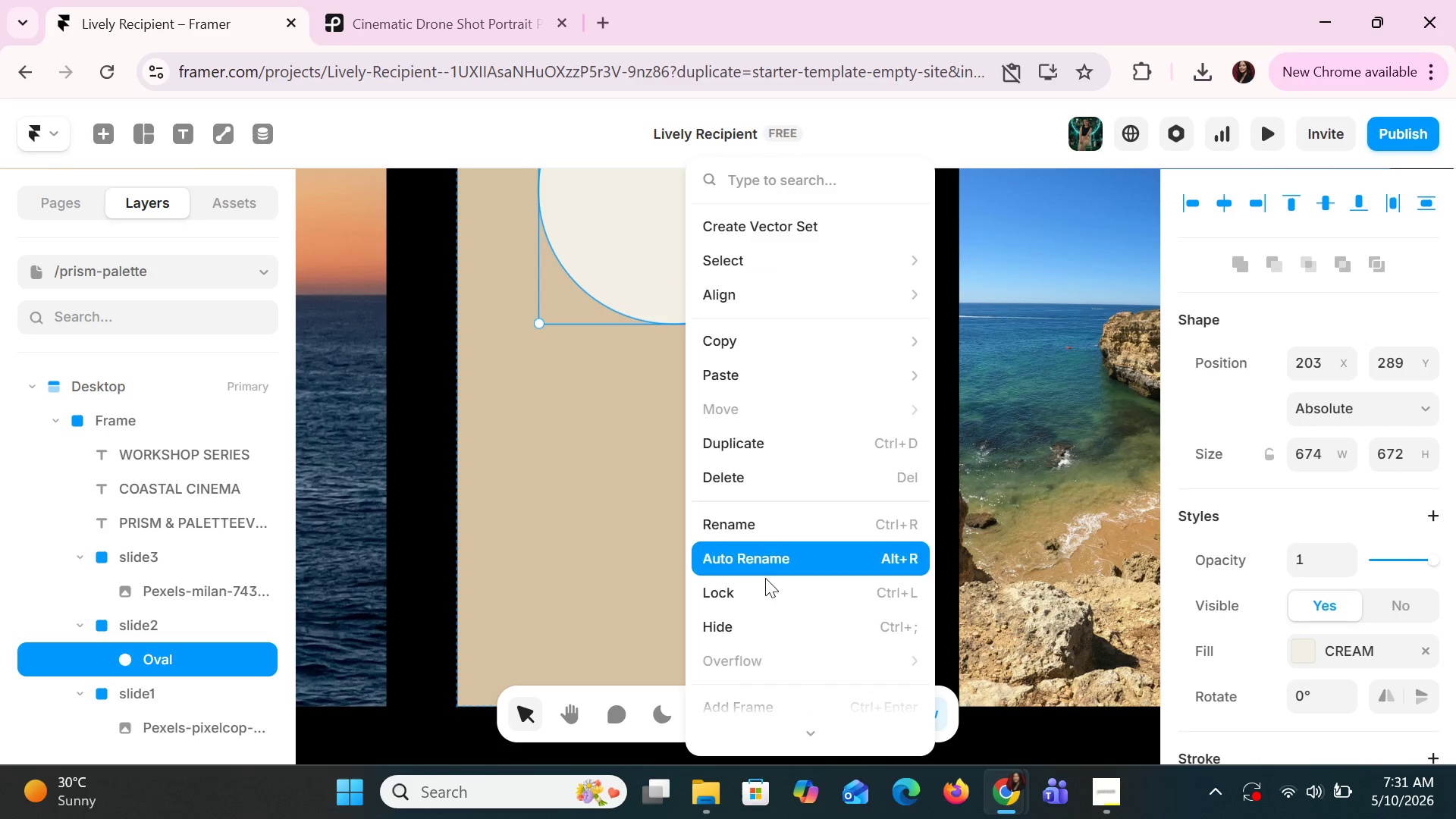 
scroll: coordinate [1305, 520], scroll_direction: down, amount: 11.0
 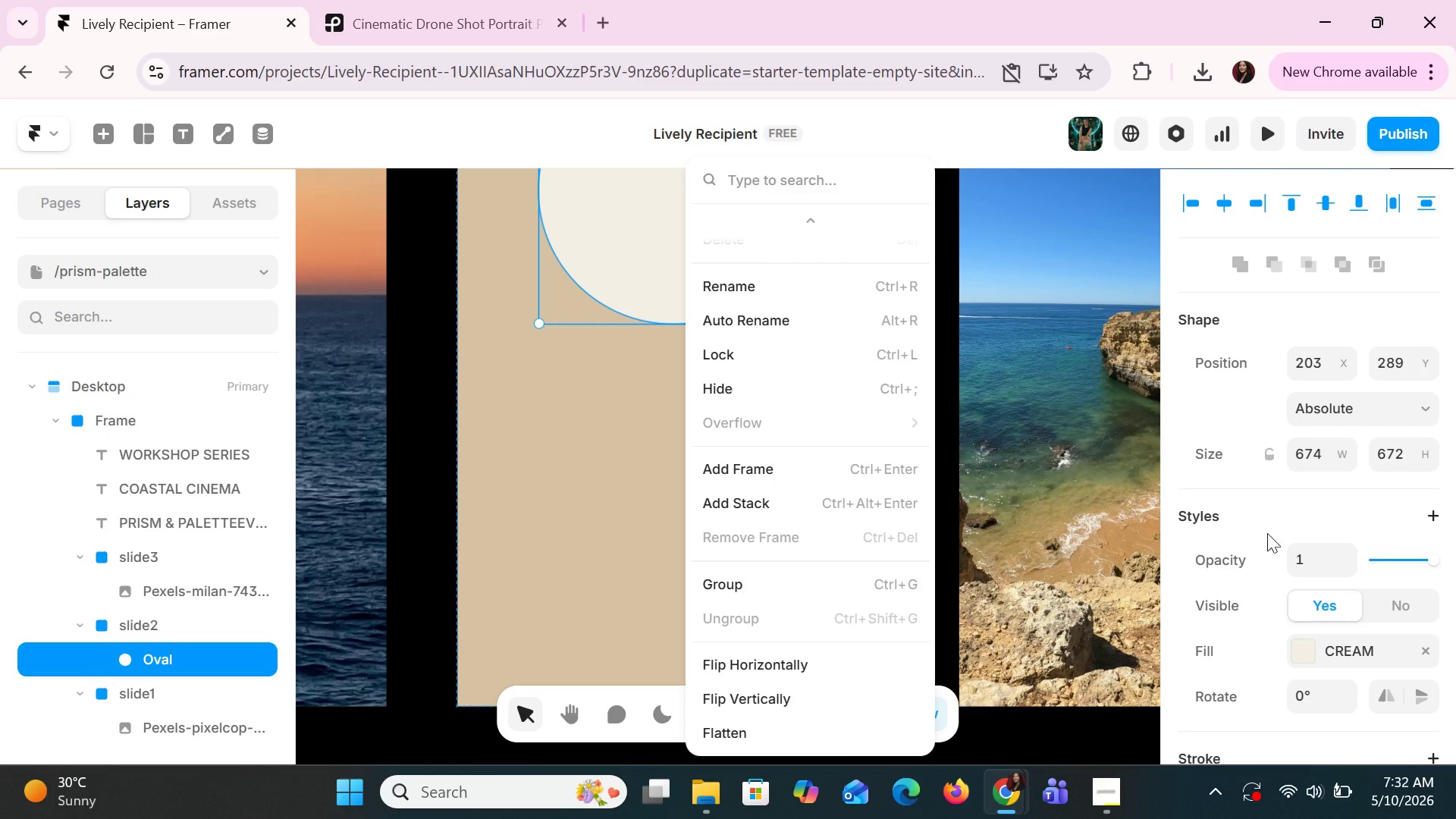 
left_click([1267, 526])
 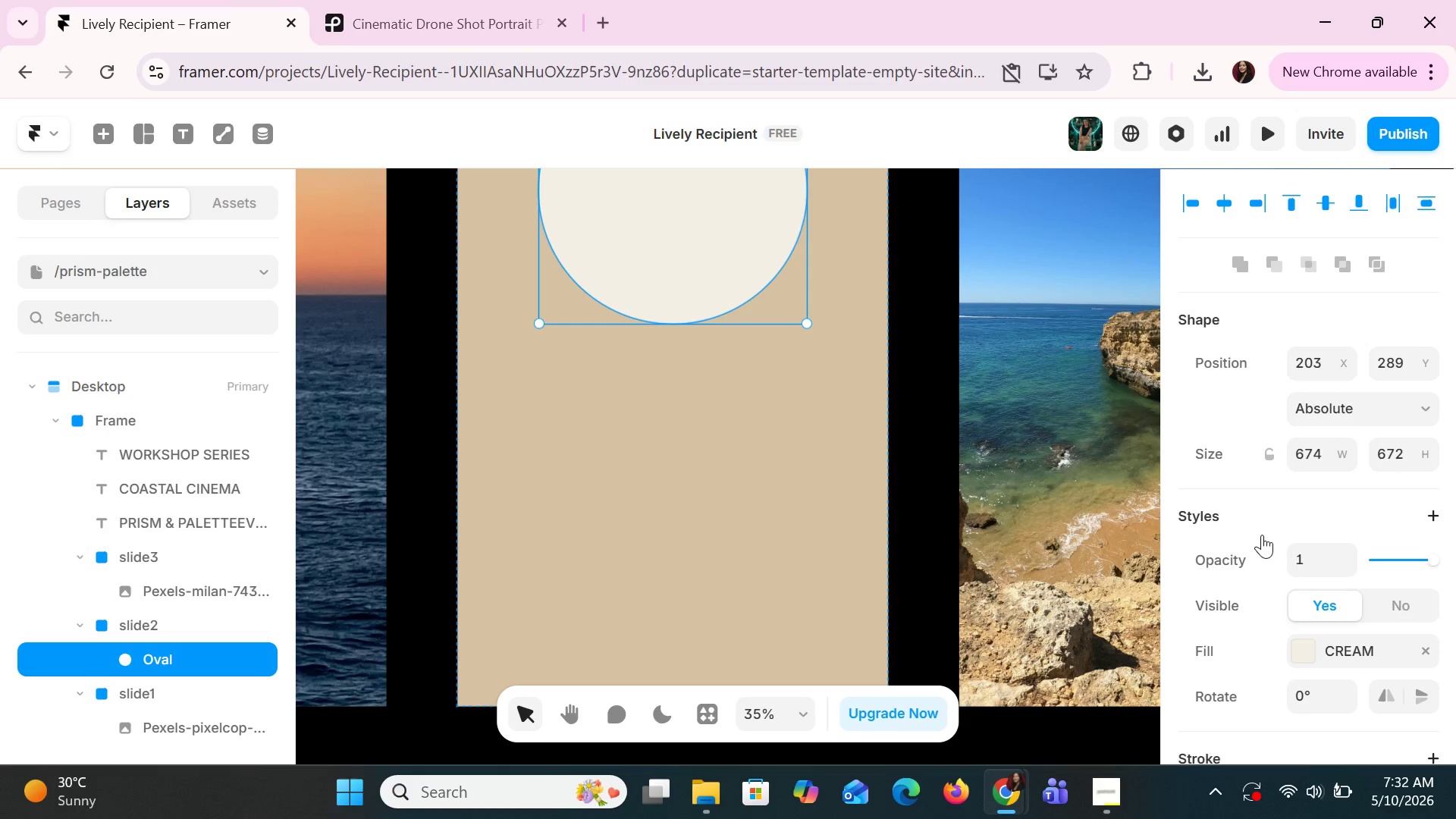 
scroll: coordinate [1262, 536], scroll_direction: down, amount: 8.0
 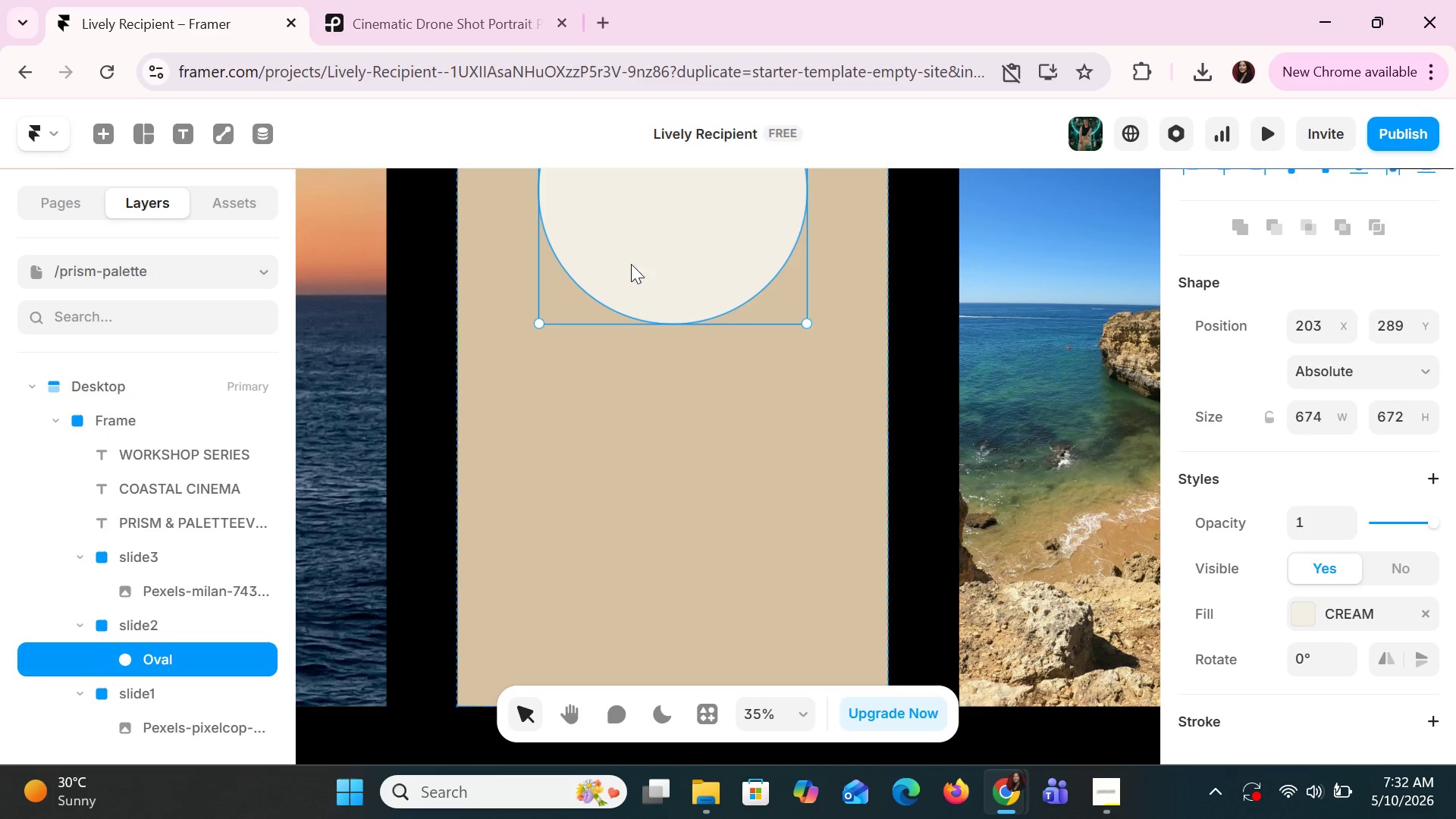 
left_click([631, 264])
 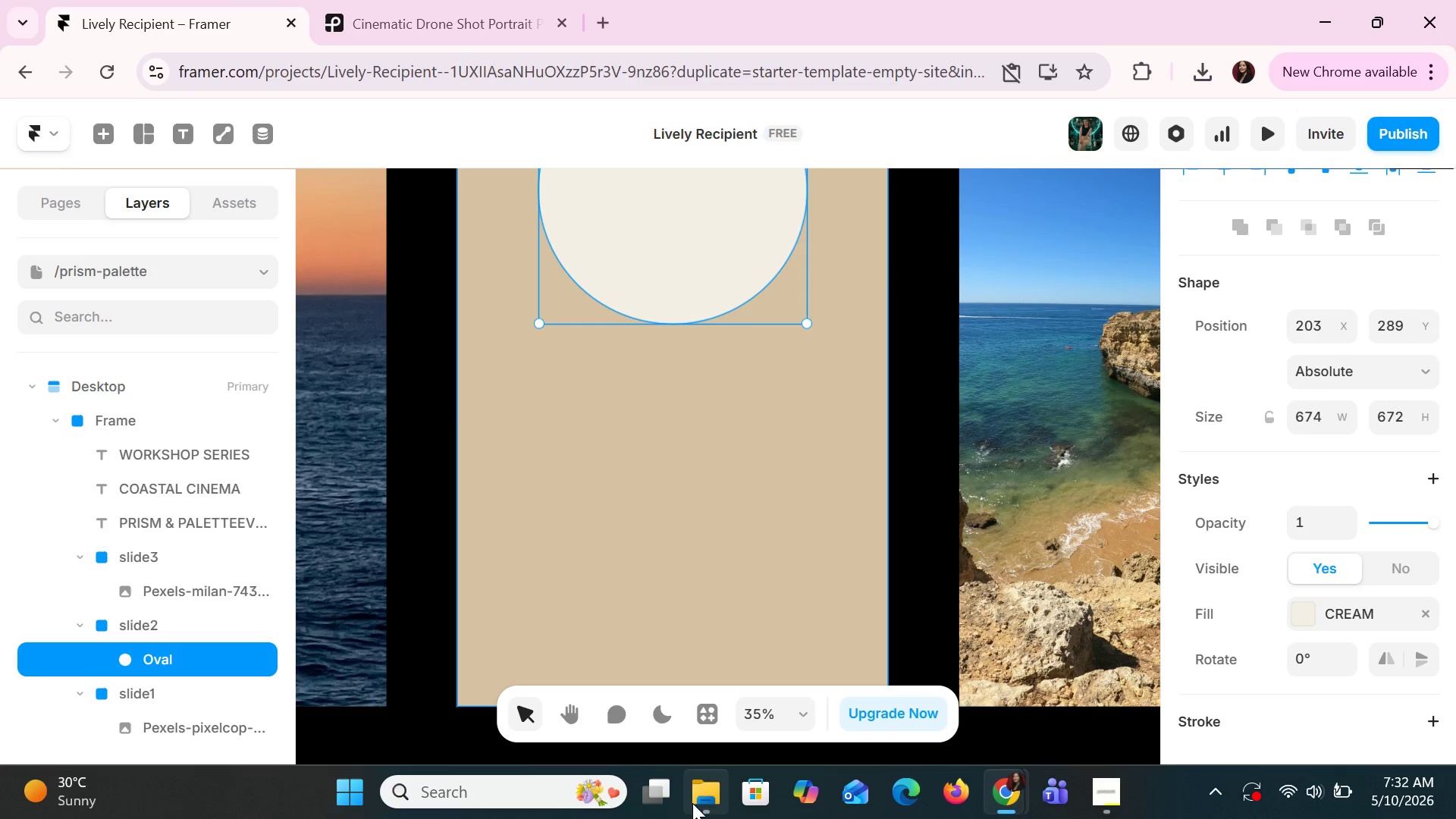 
left_click([691, 801])
 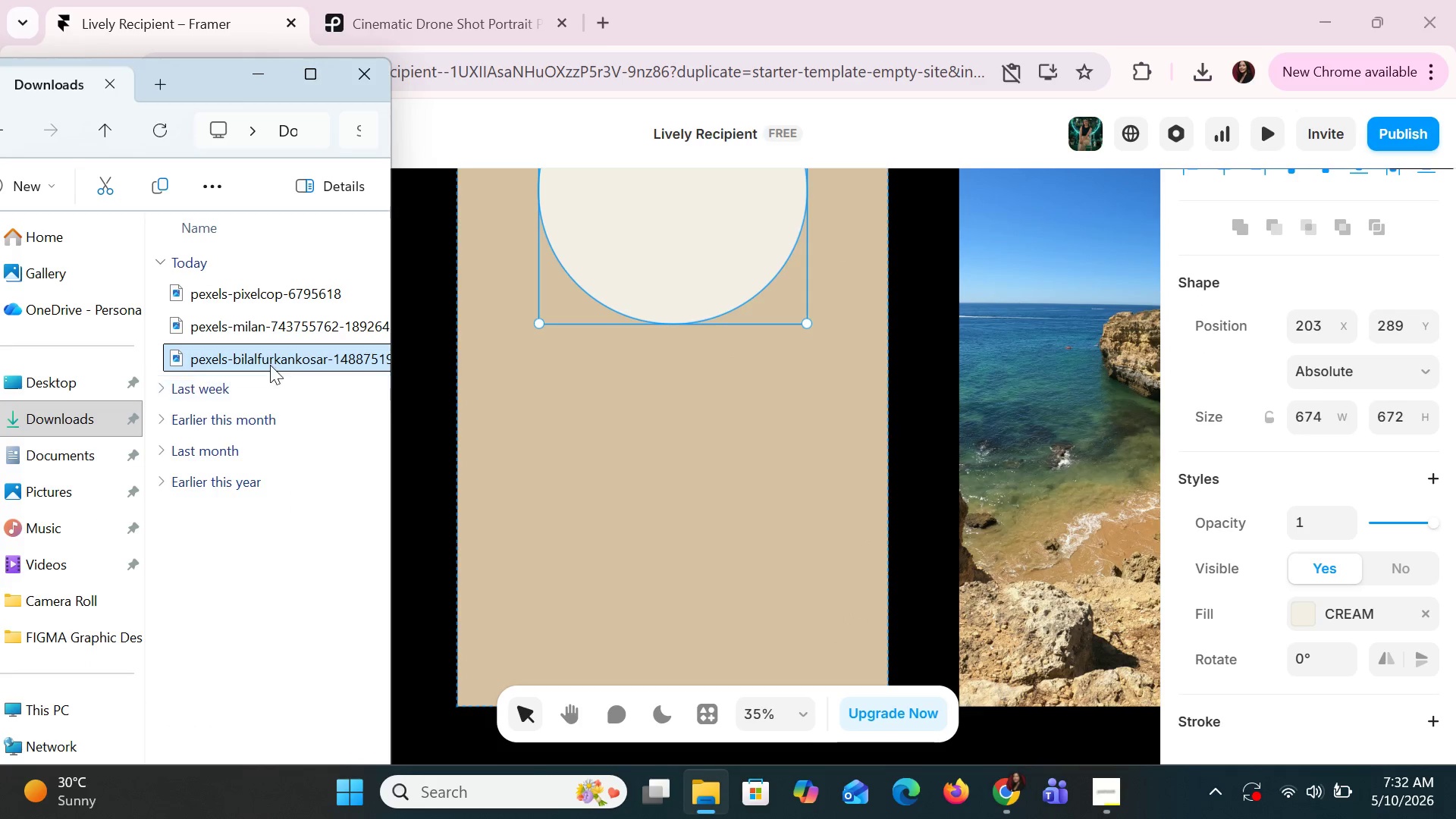 
left_click_drag(start_coordinate=[268, 363], to_coordinate=[537, 497])
 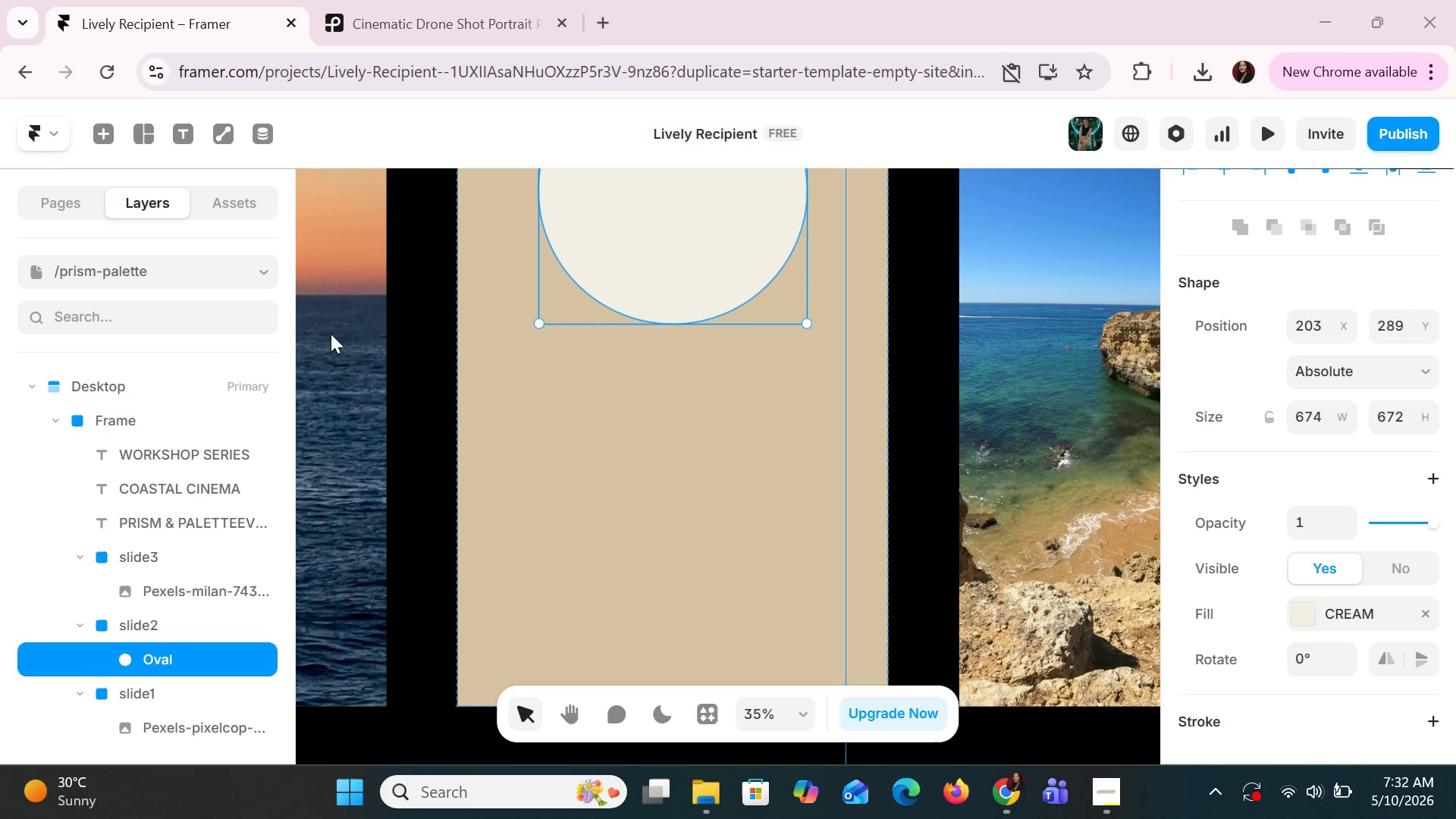 
left_click([708, 795])
 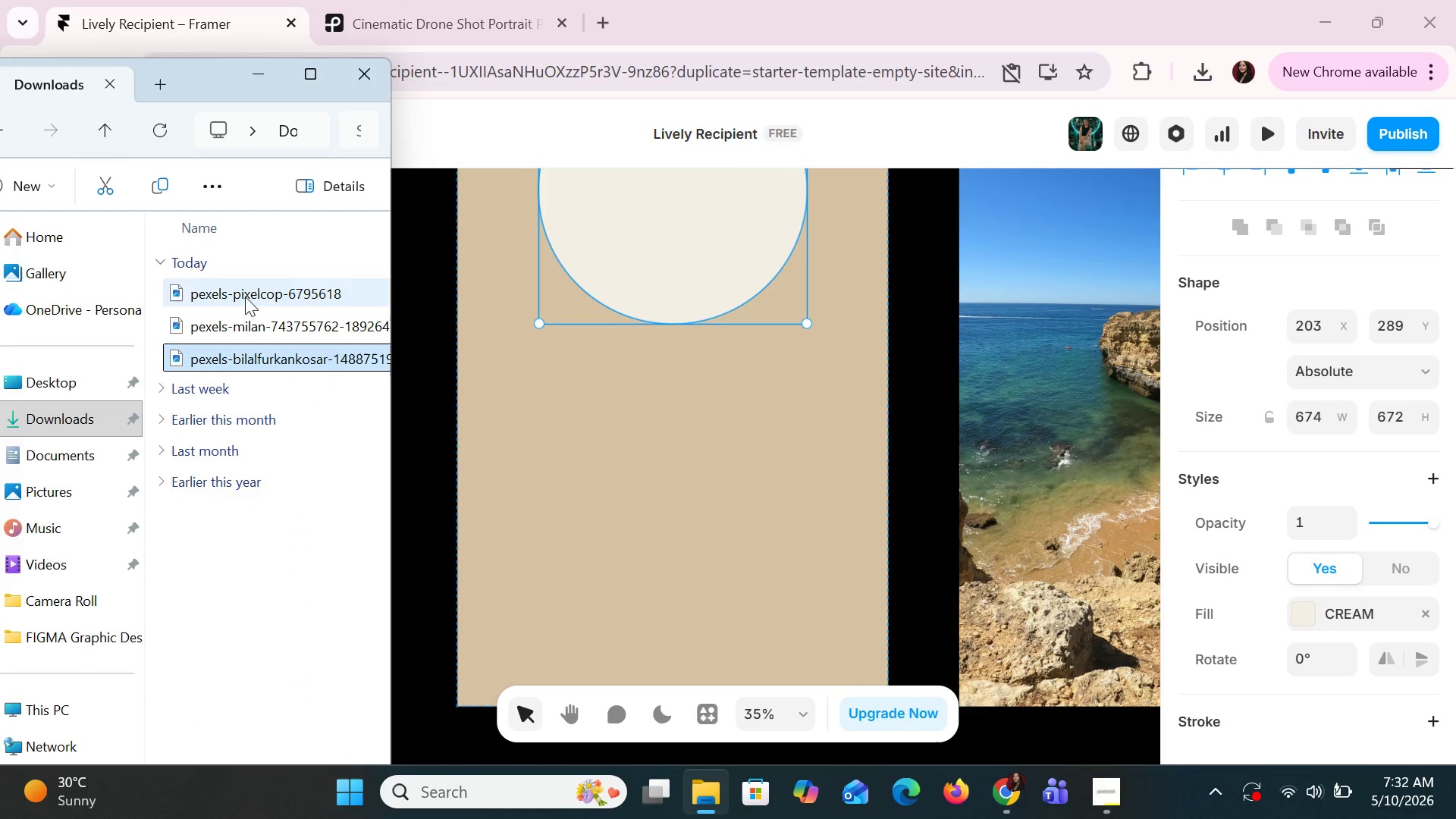 
left_click([252, 318])
 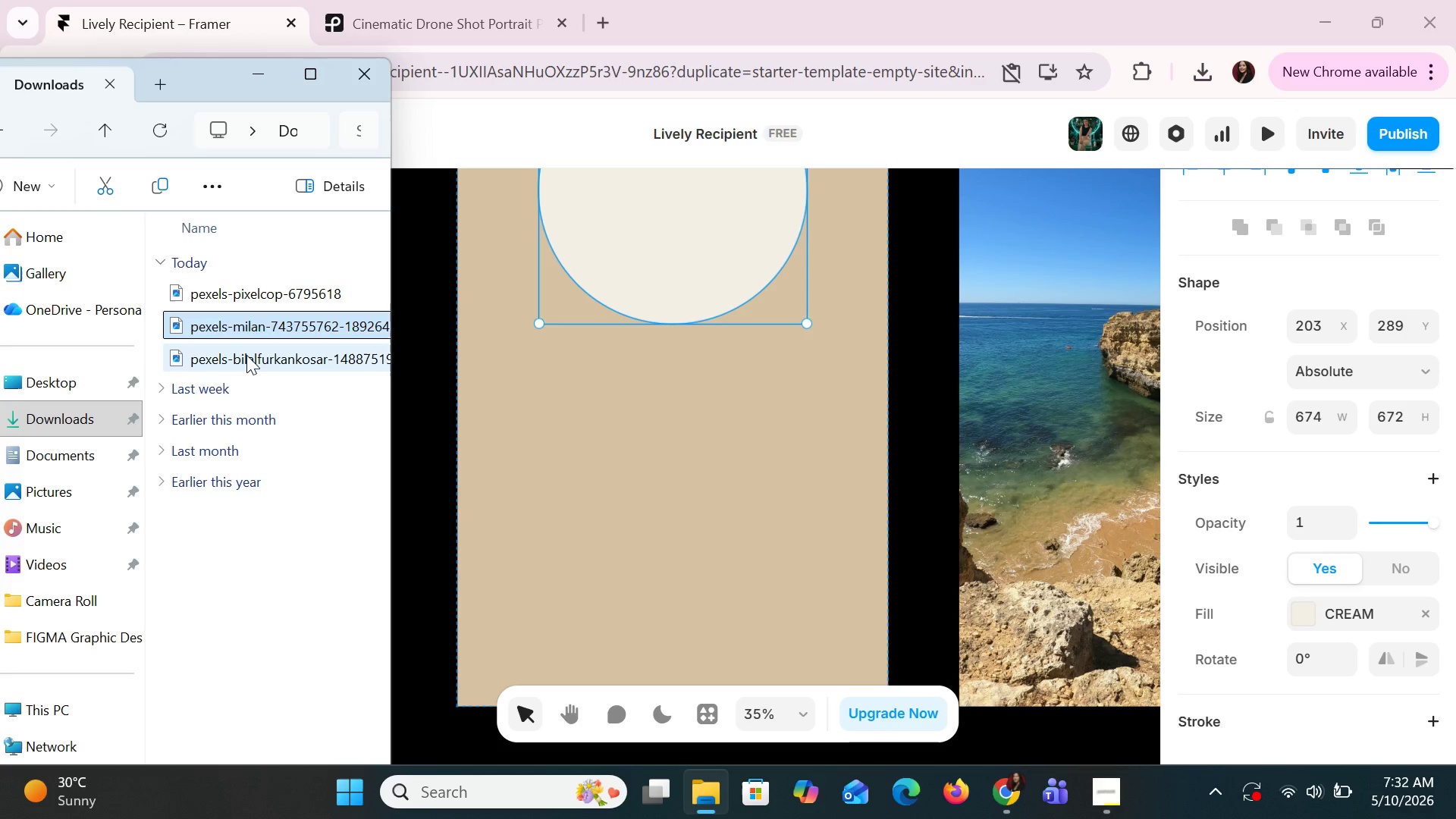 
left_click([246, 355])
 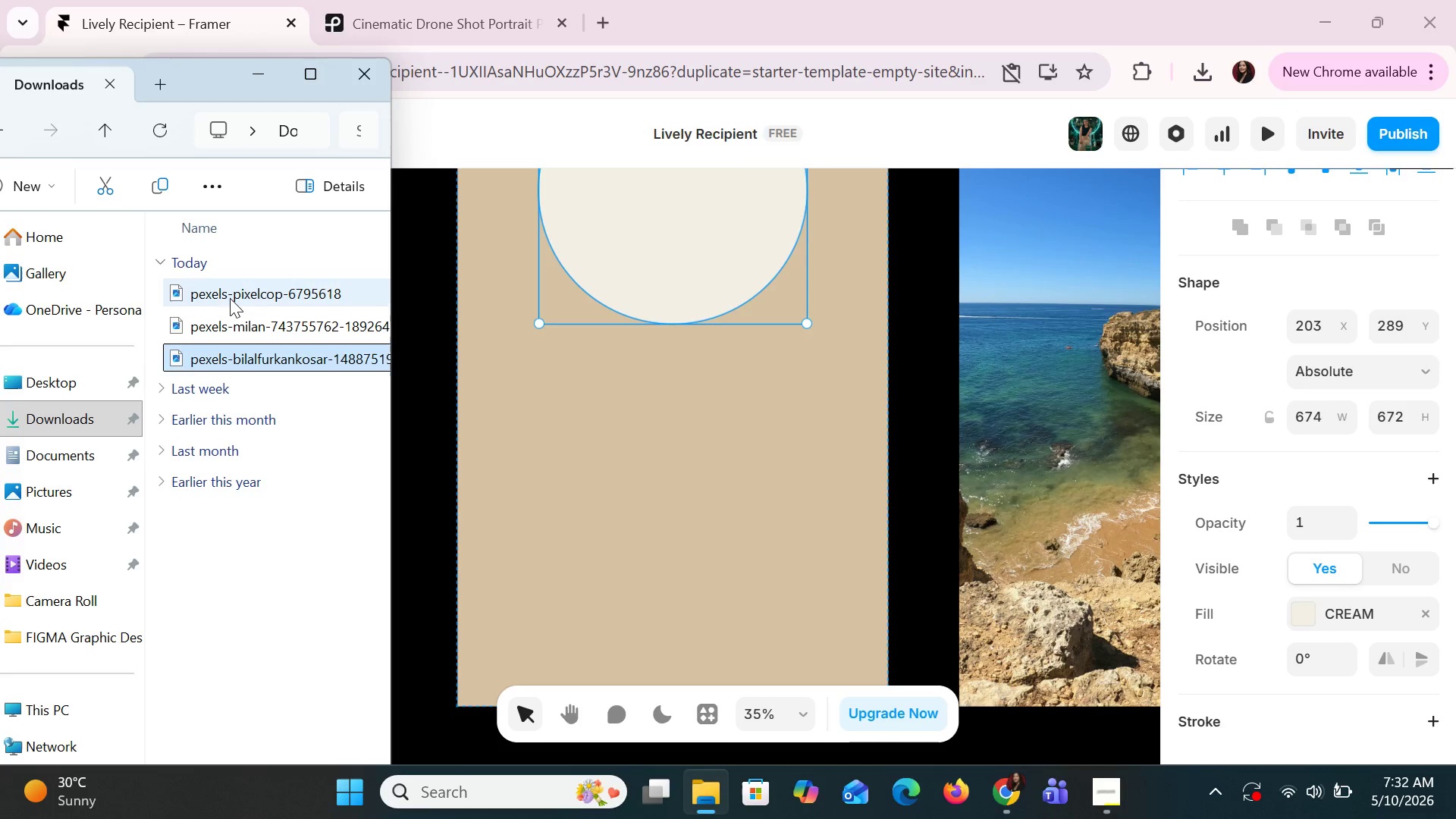 
left_click([230, 298])
 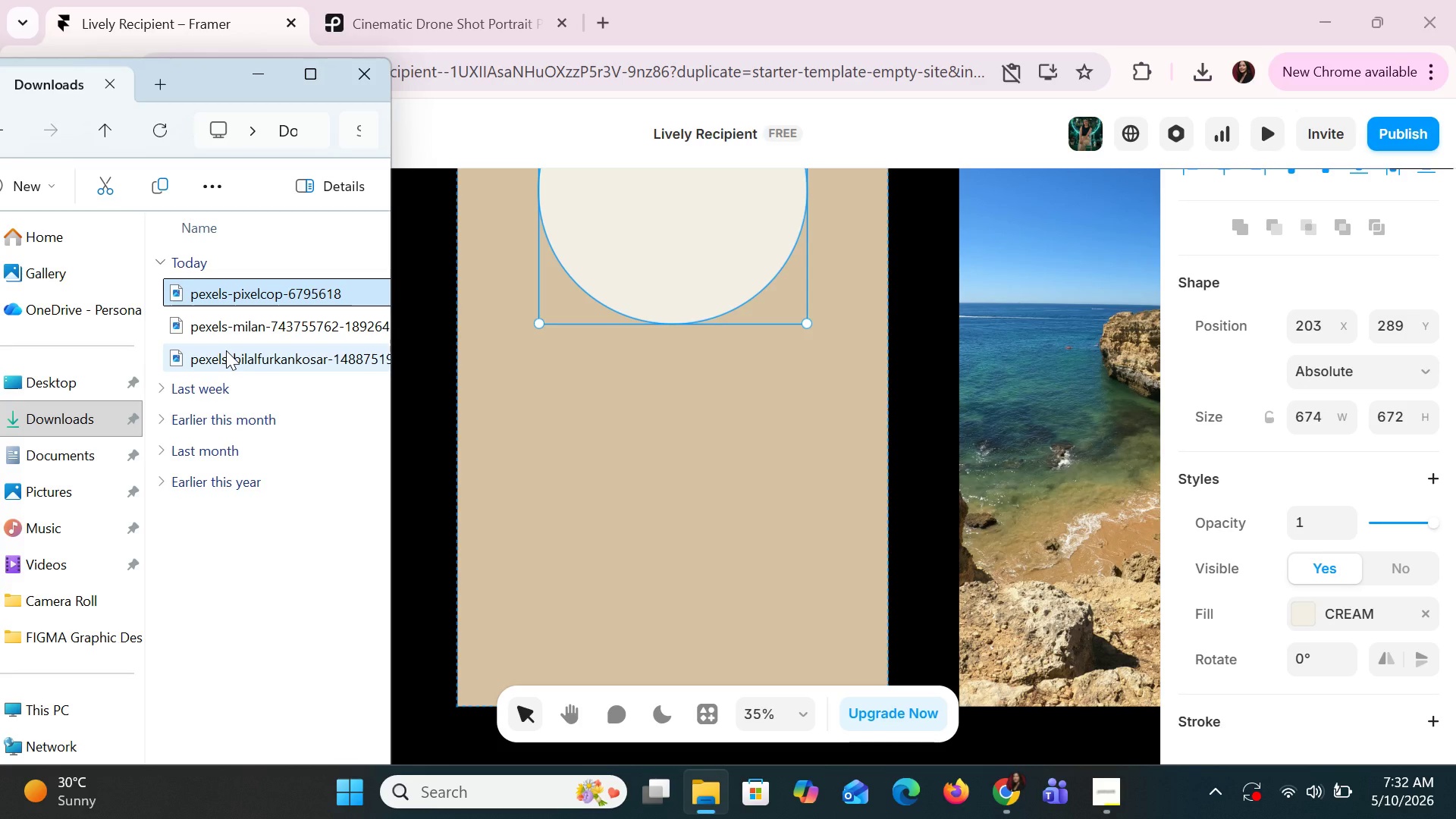 
left_click_drag(start_coordinate=[226, 350], to_coordinate=[539, 618])
 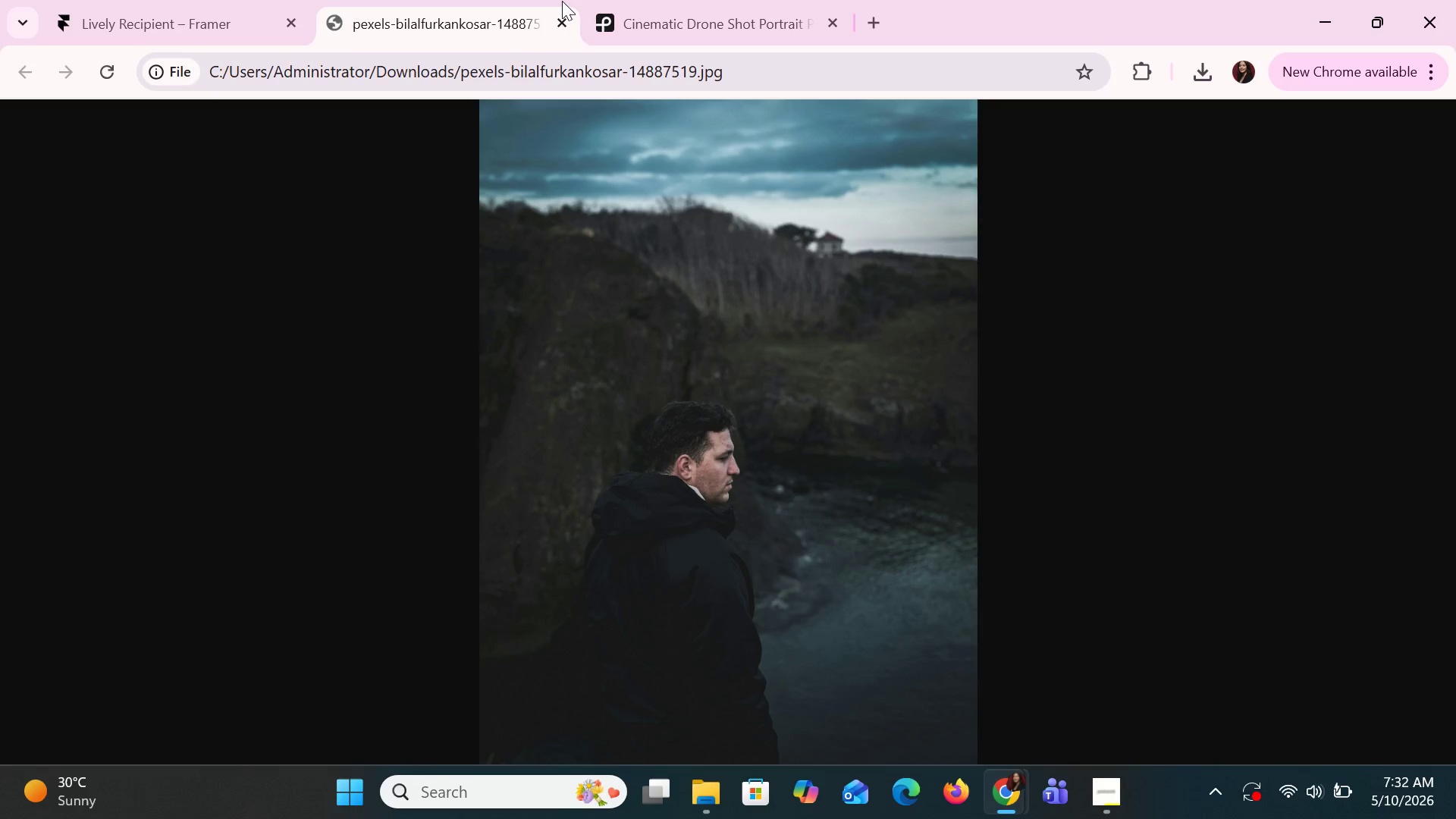 
left_click([562, 17])
 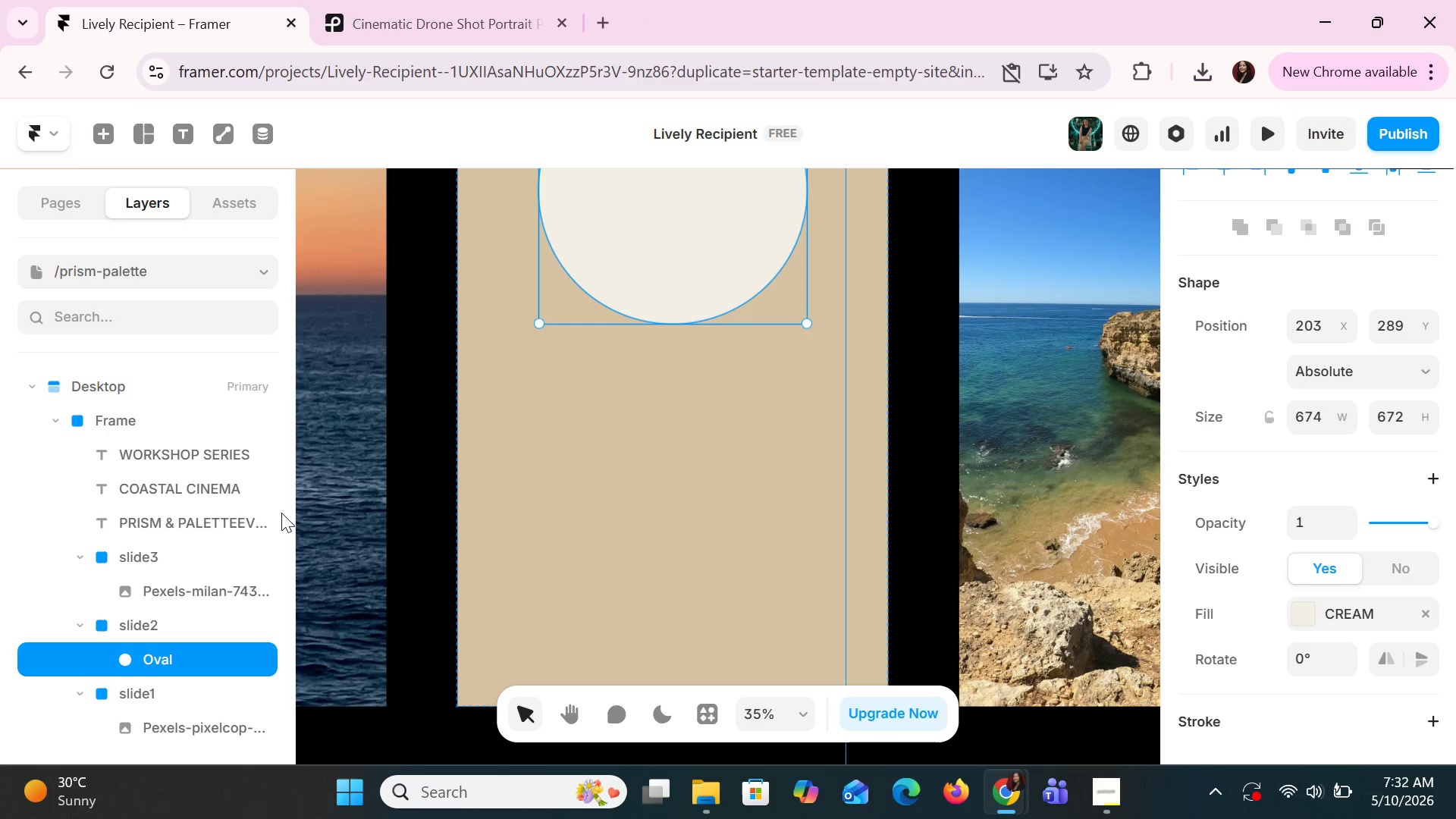 
key(Control+C)
 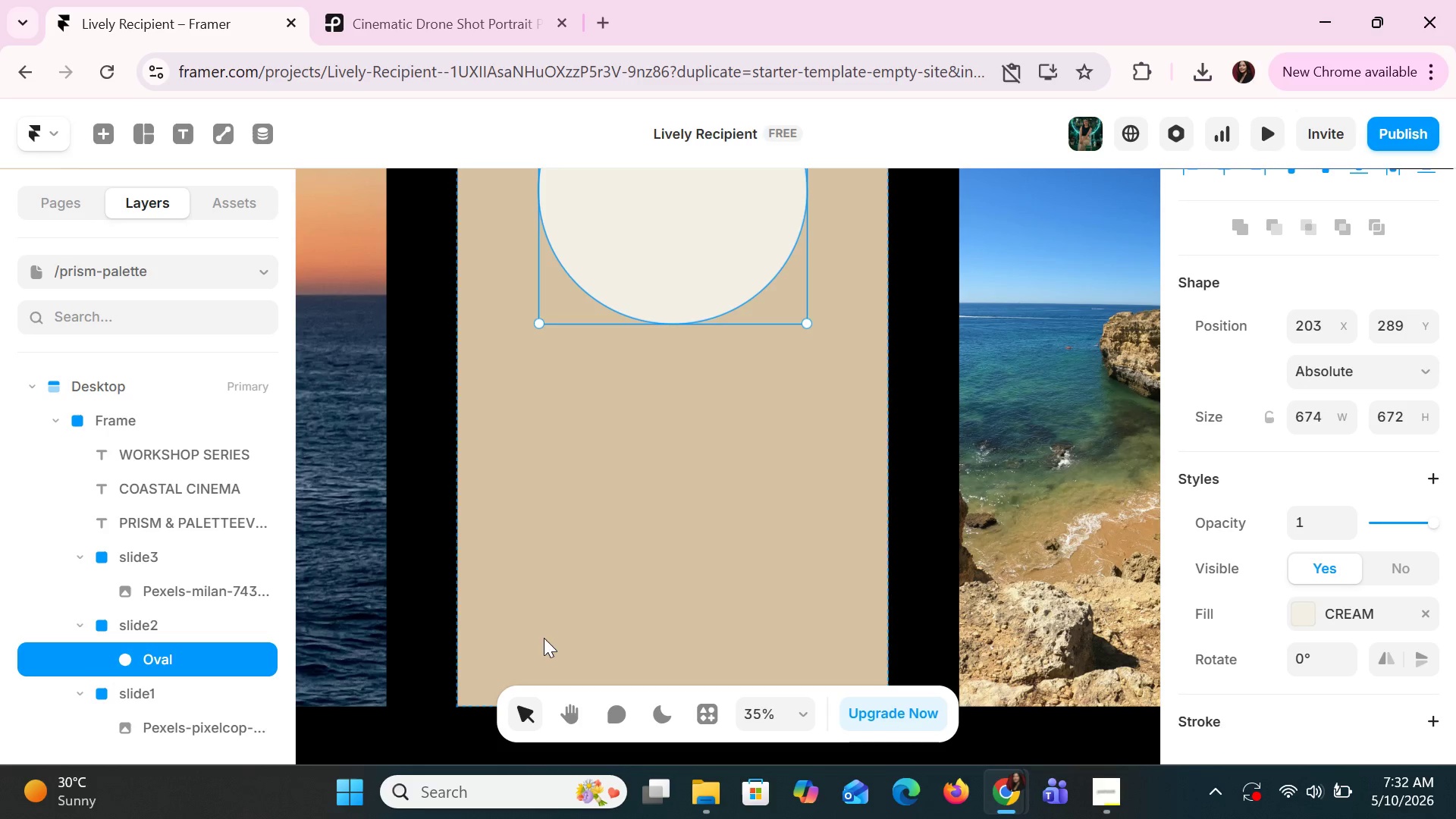 
key(Control+C)
 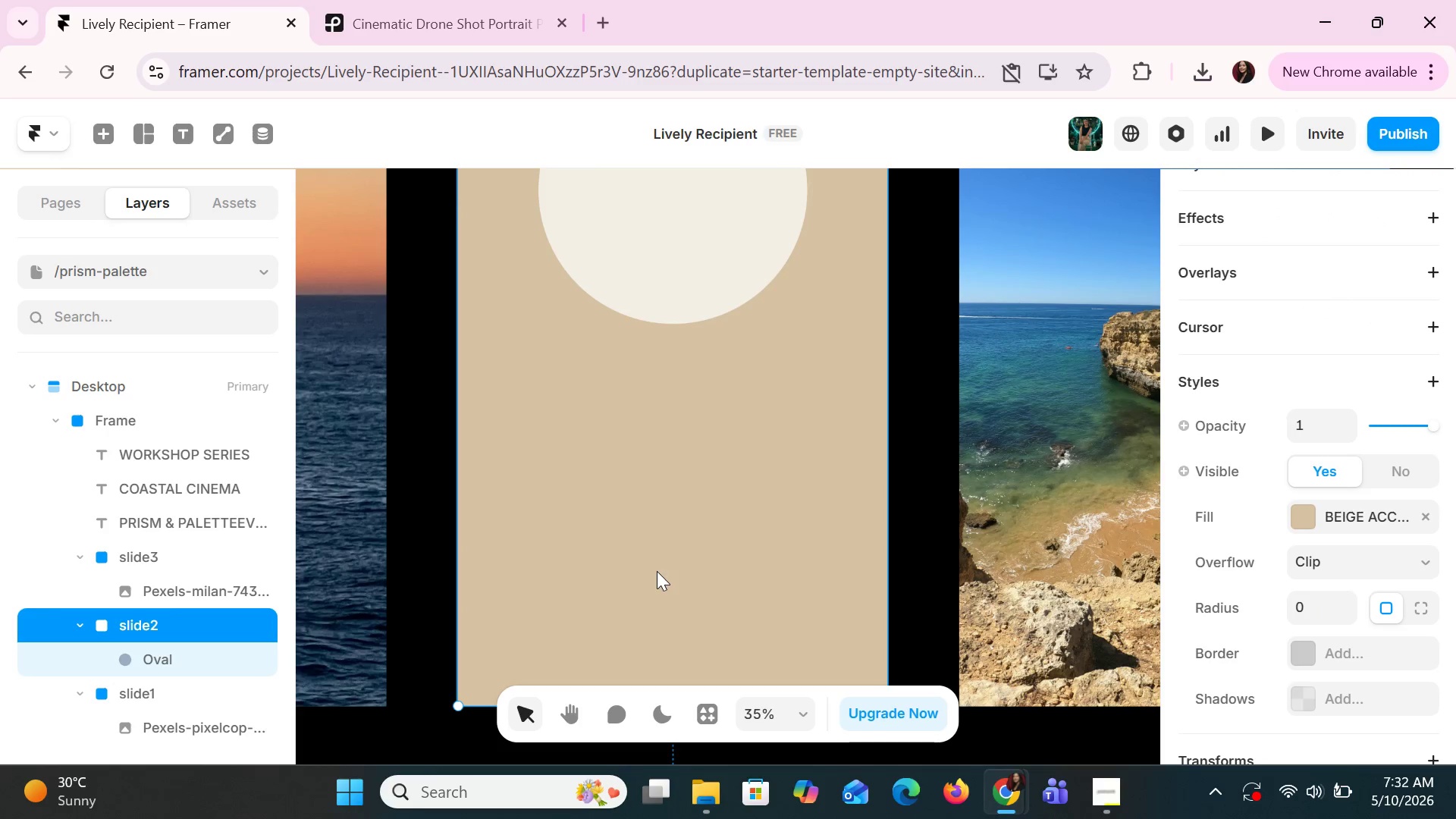 
key(Control+V)
 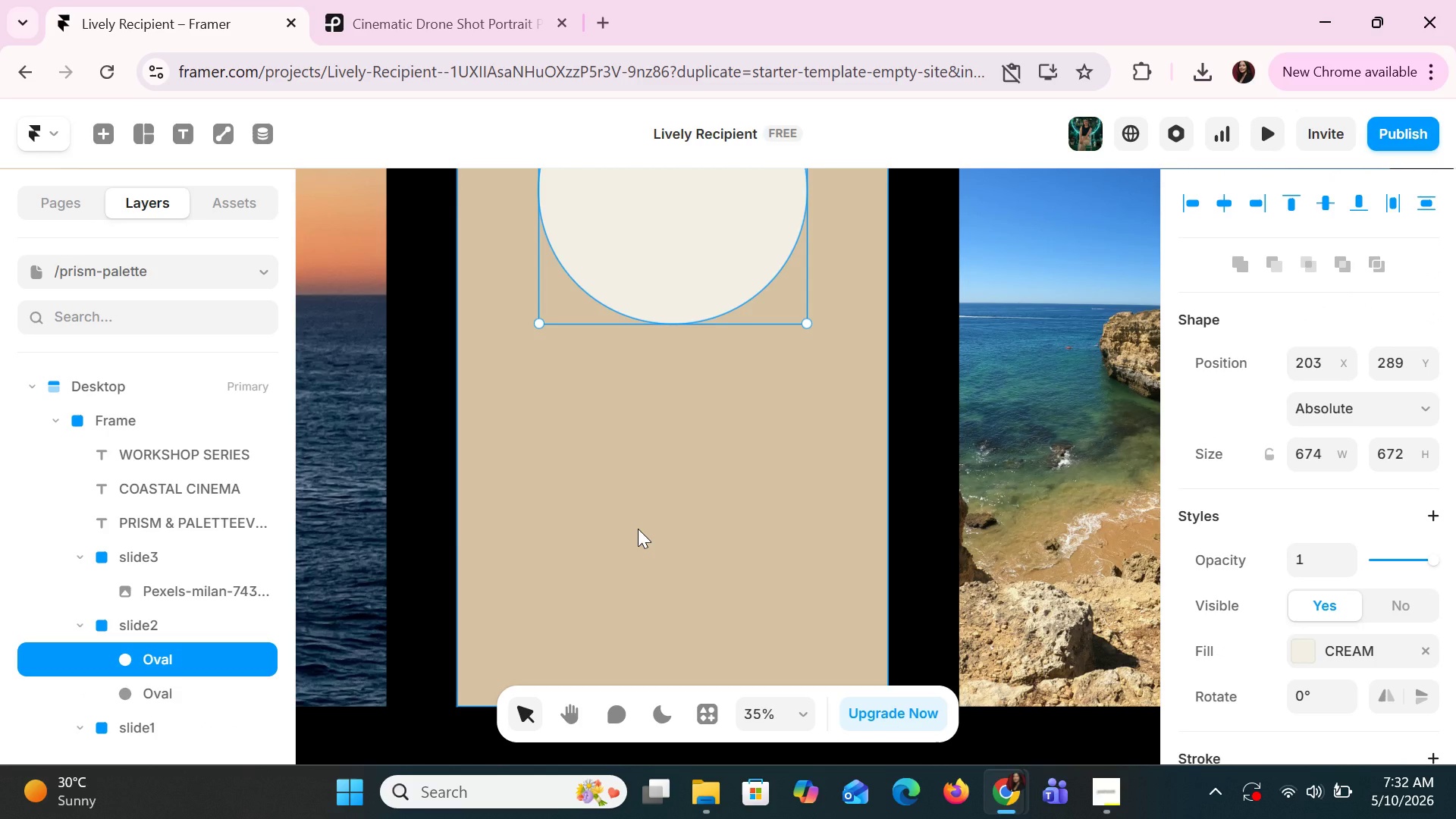 
key(Control+ControlLeft)
 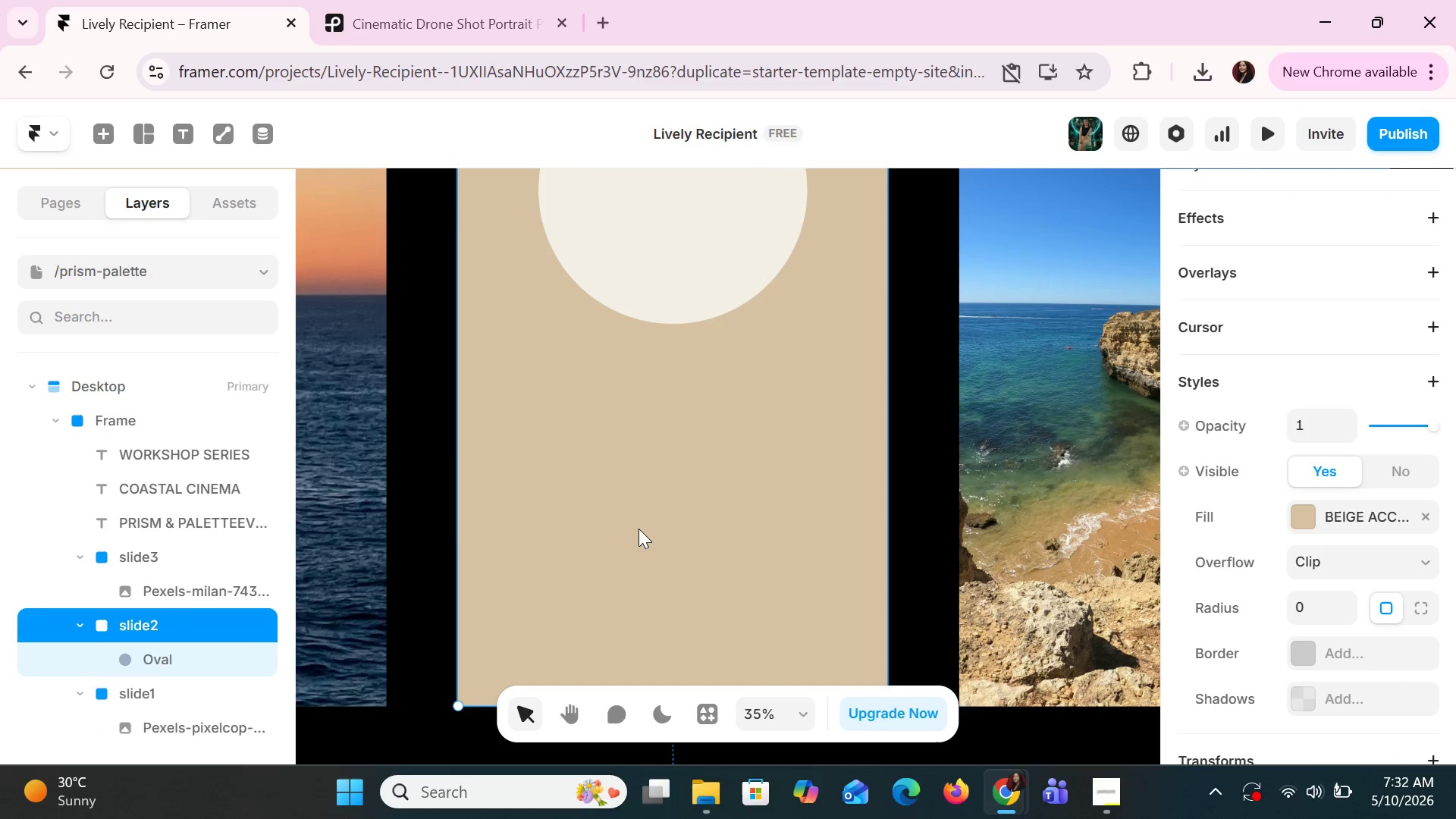 
key(Control+Z)
 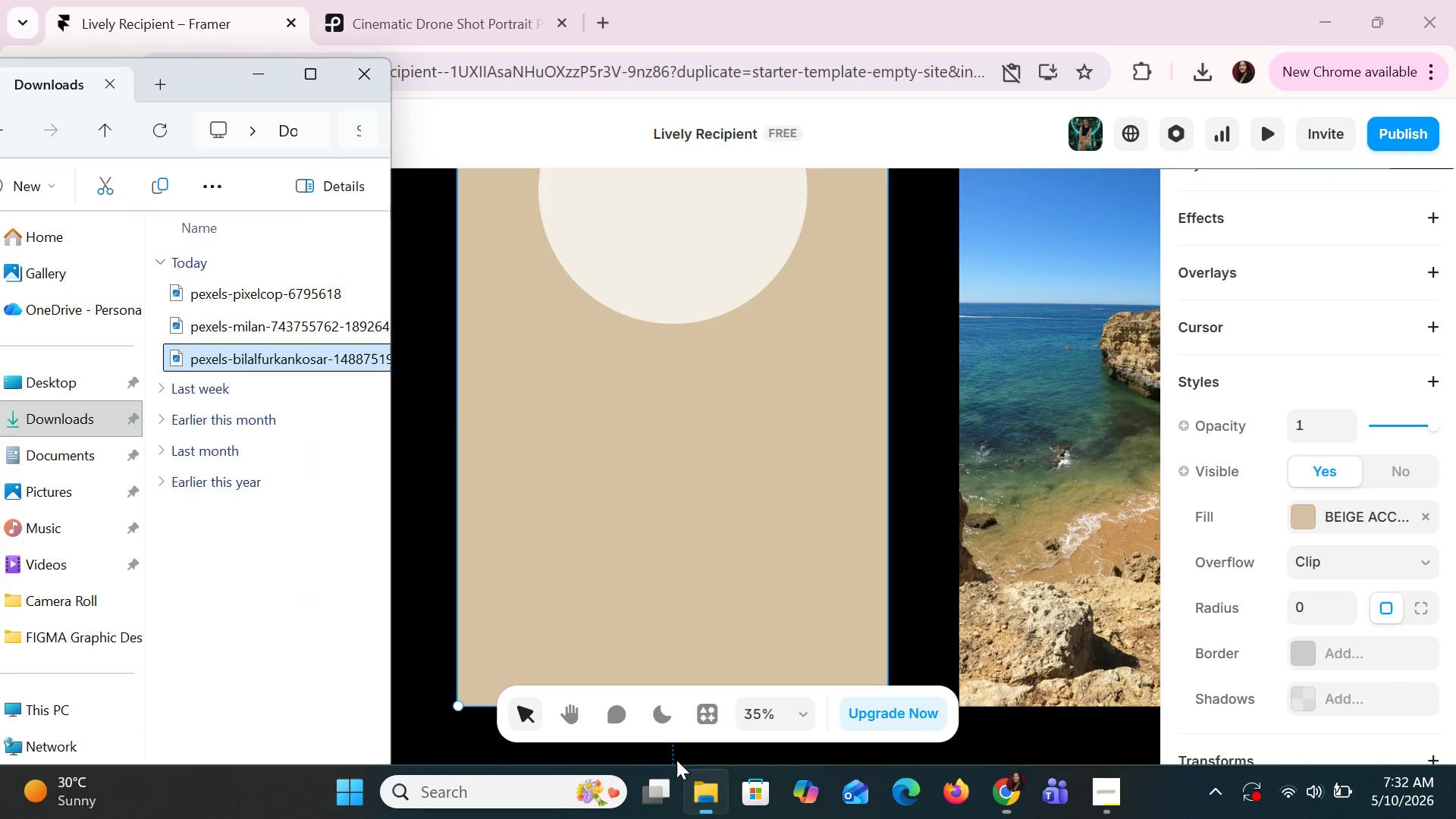 
left_click([210, 308])
 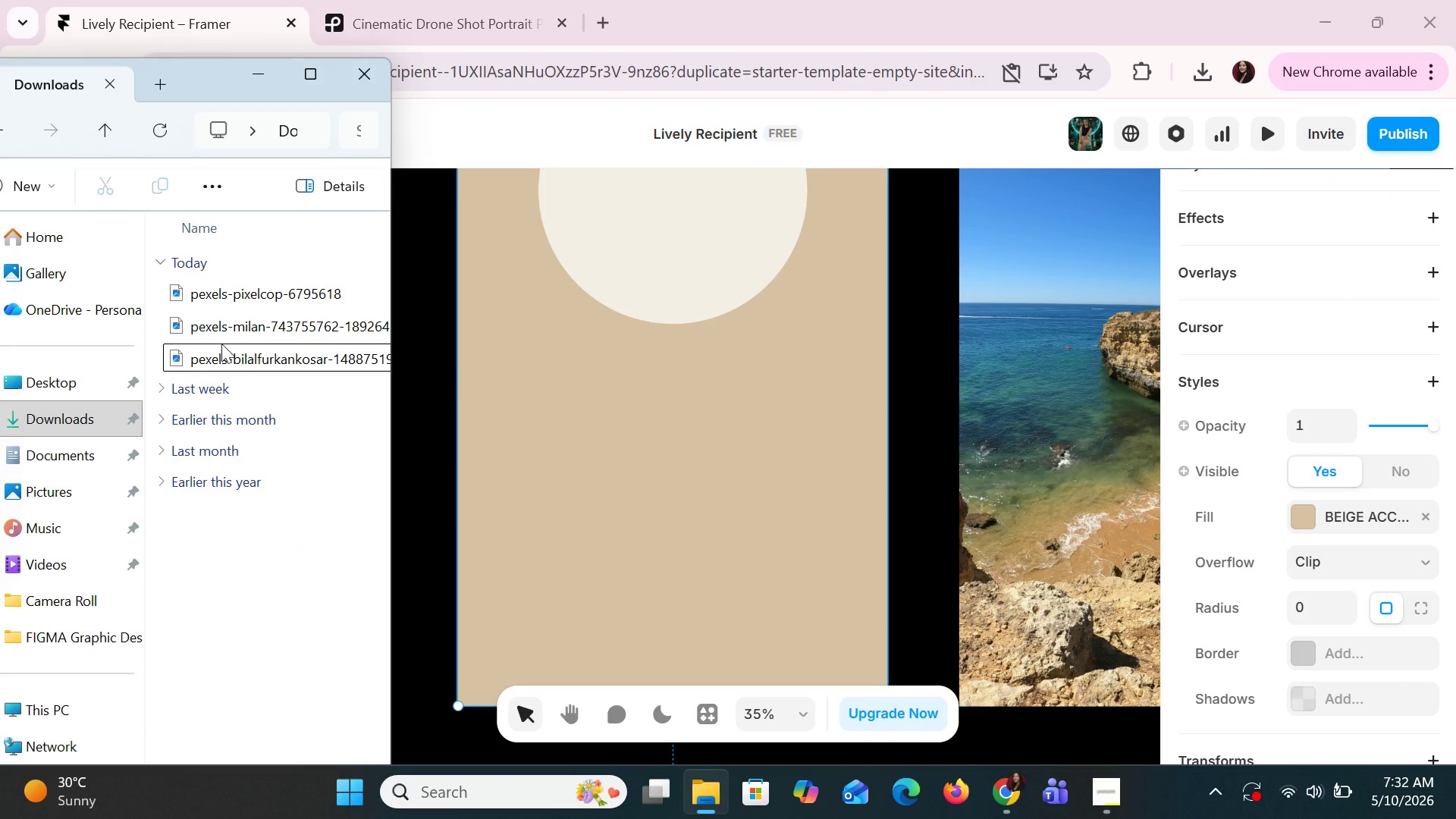 
double_click([224, 347])
 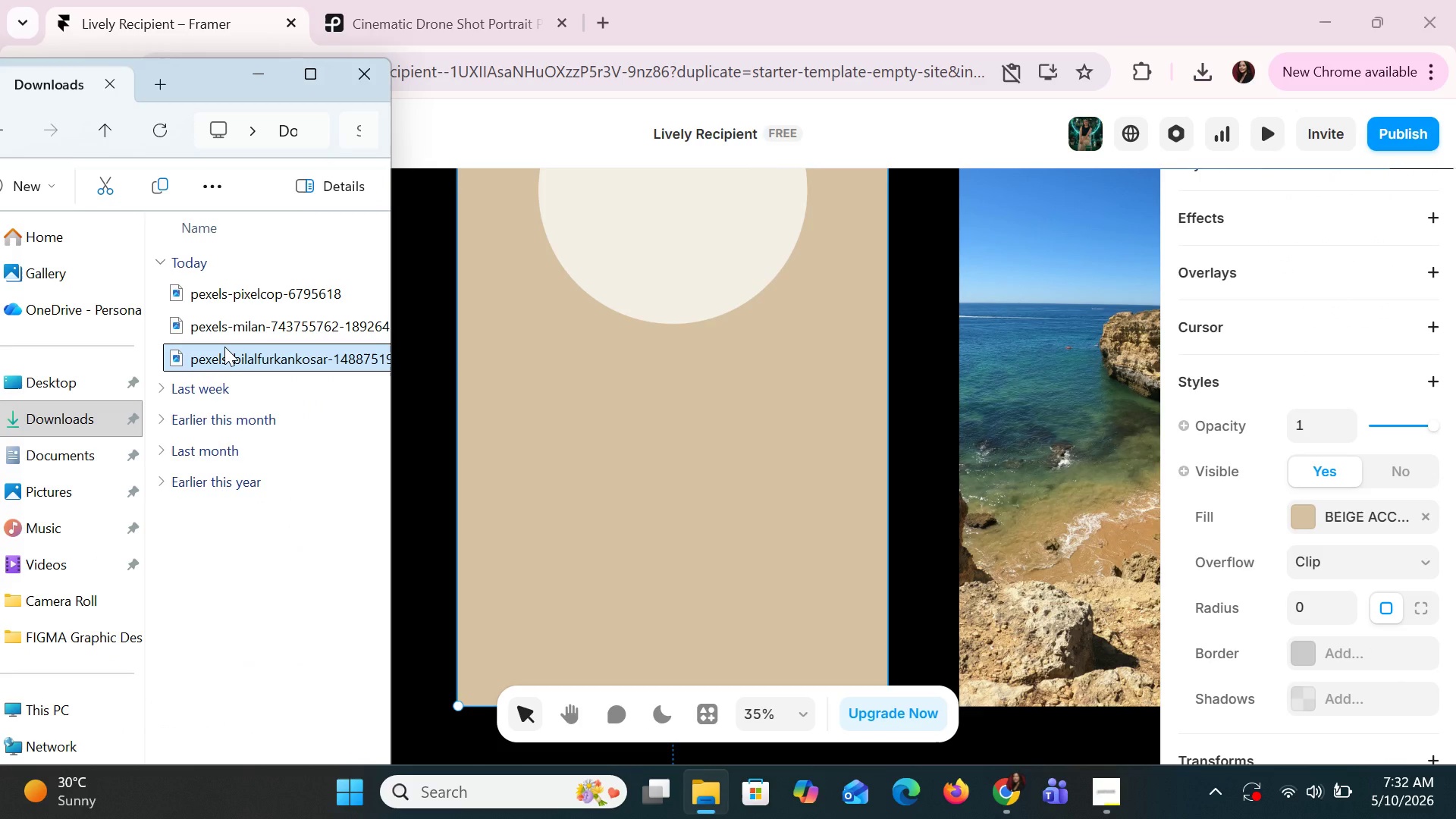 
key(Control+C)
 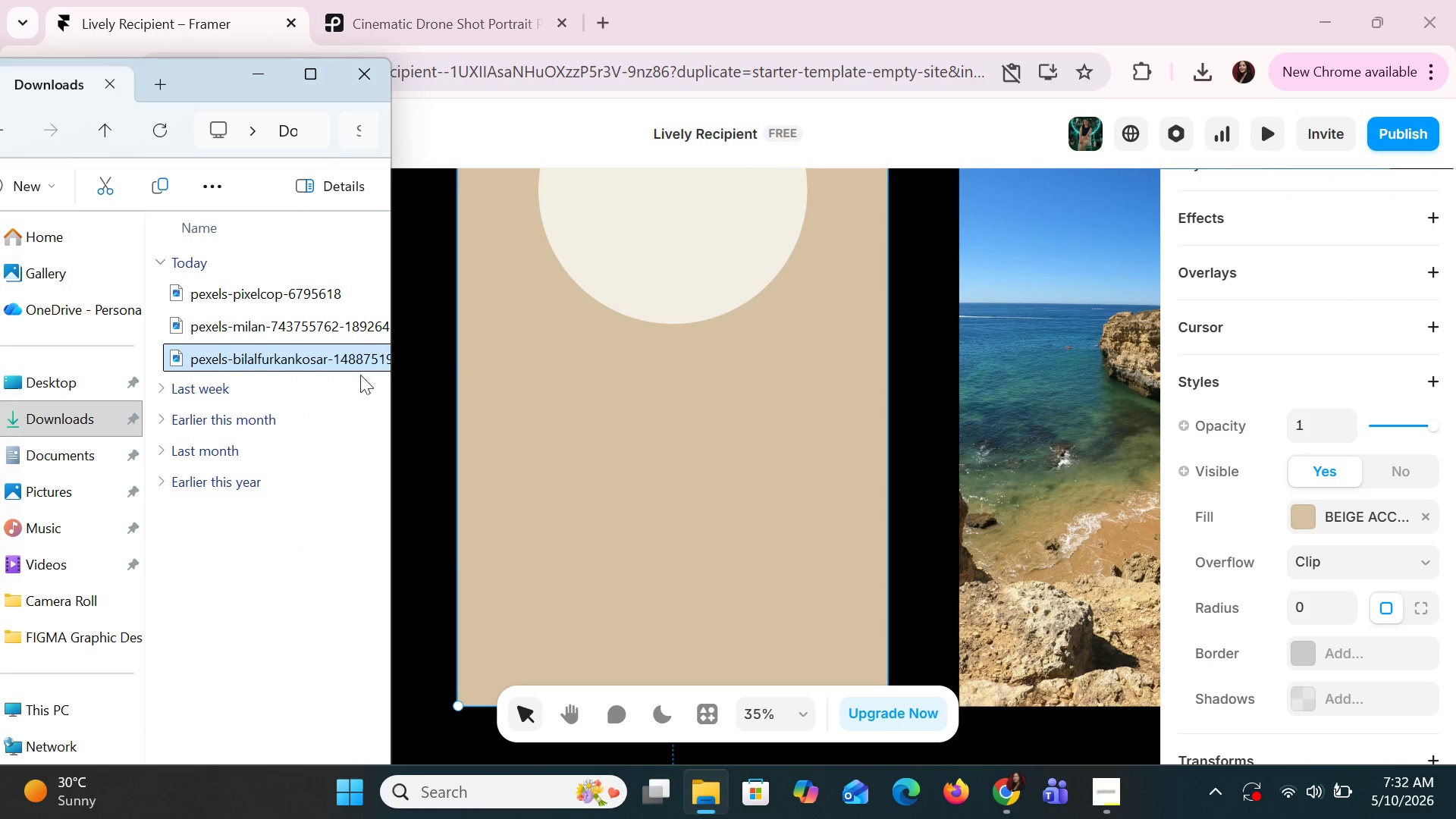 
key(Control+C)
 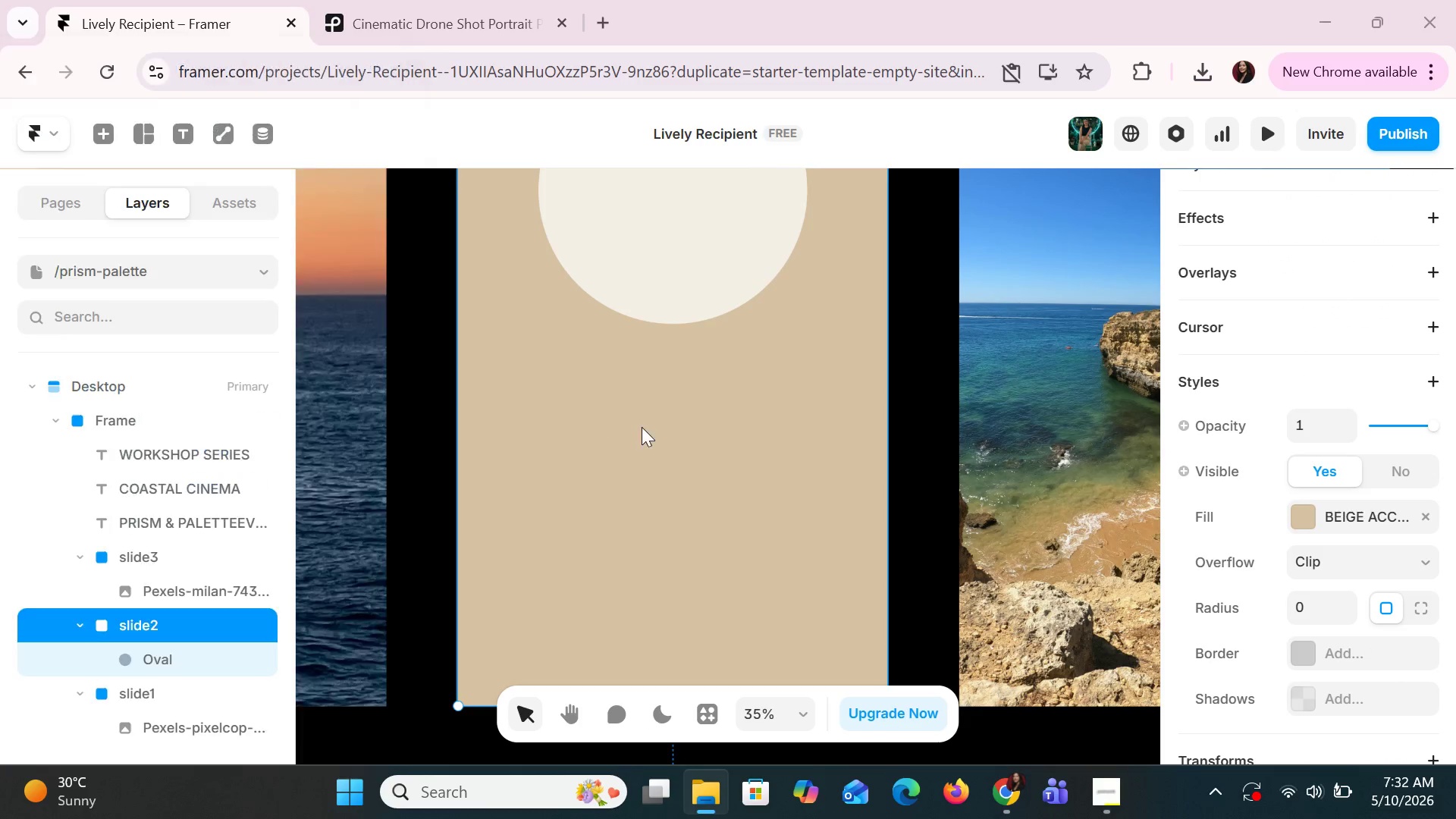 
left_click([642, 427])
 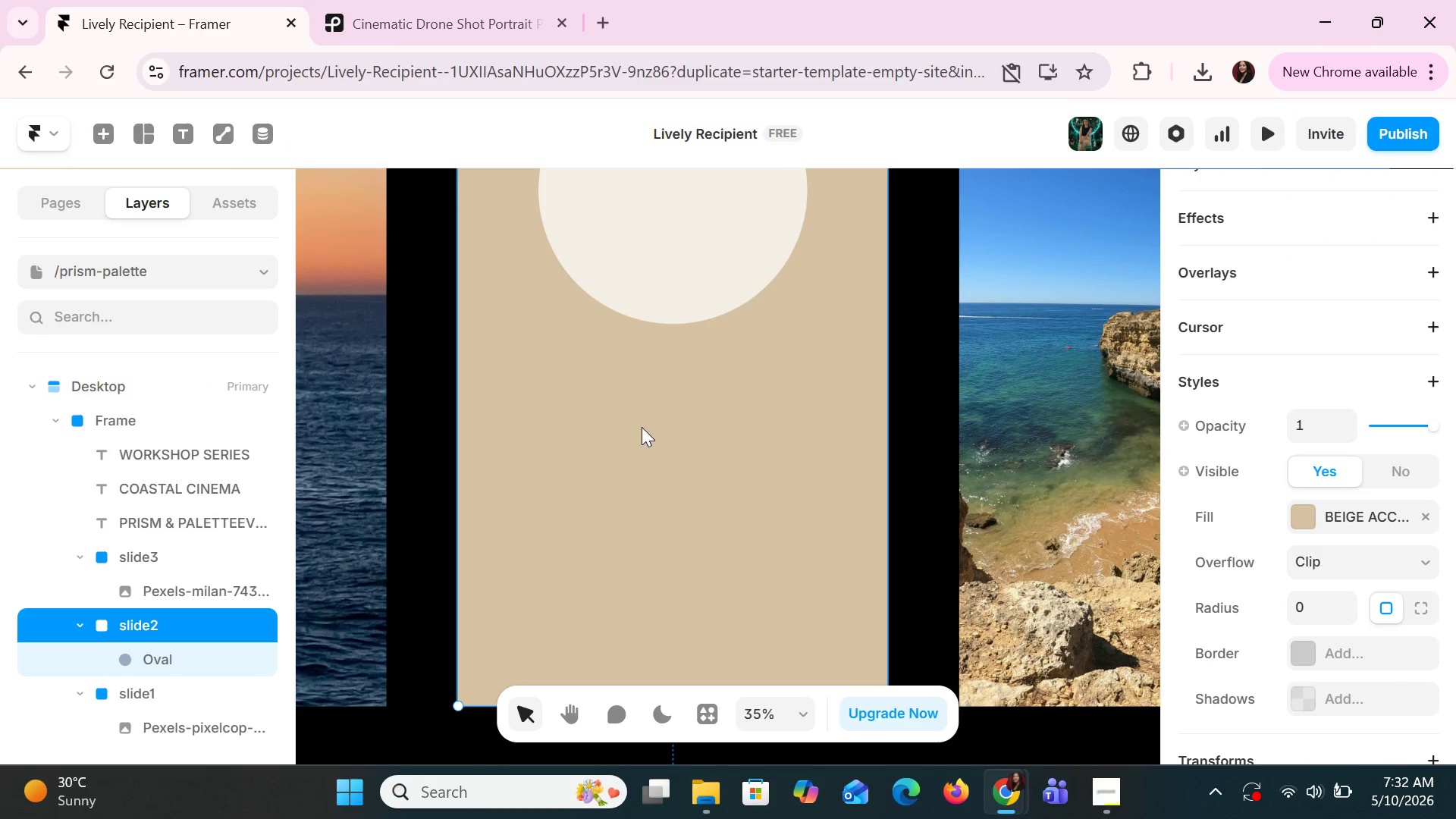 
key(Control+V)
 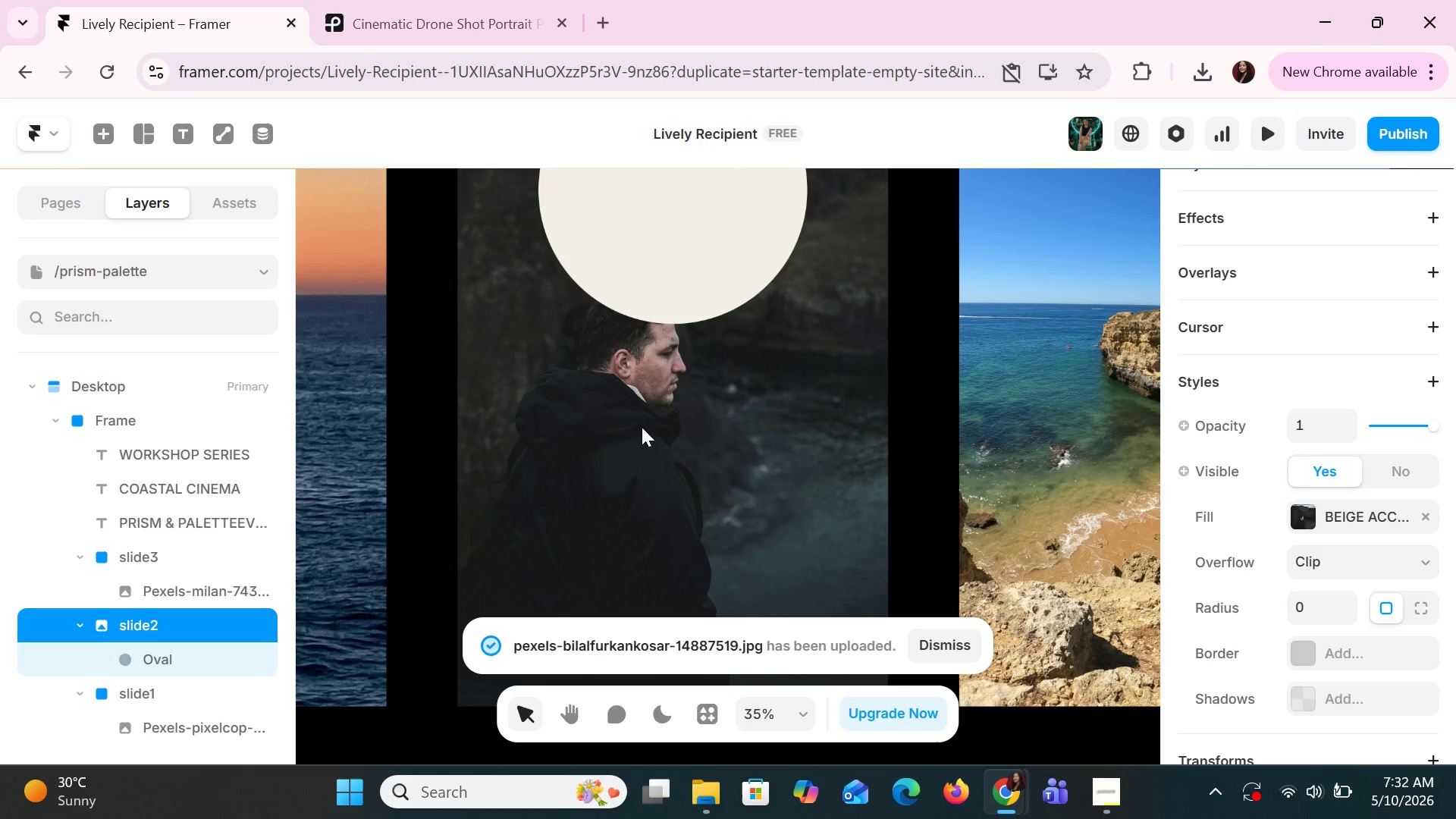 
hold_key(key=ControlLeft, duration=1.22)
scroll: coordinate [657, 444], scroll_direction: down, amount: 6.0
 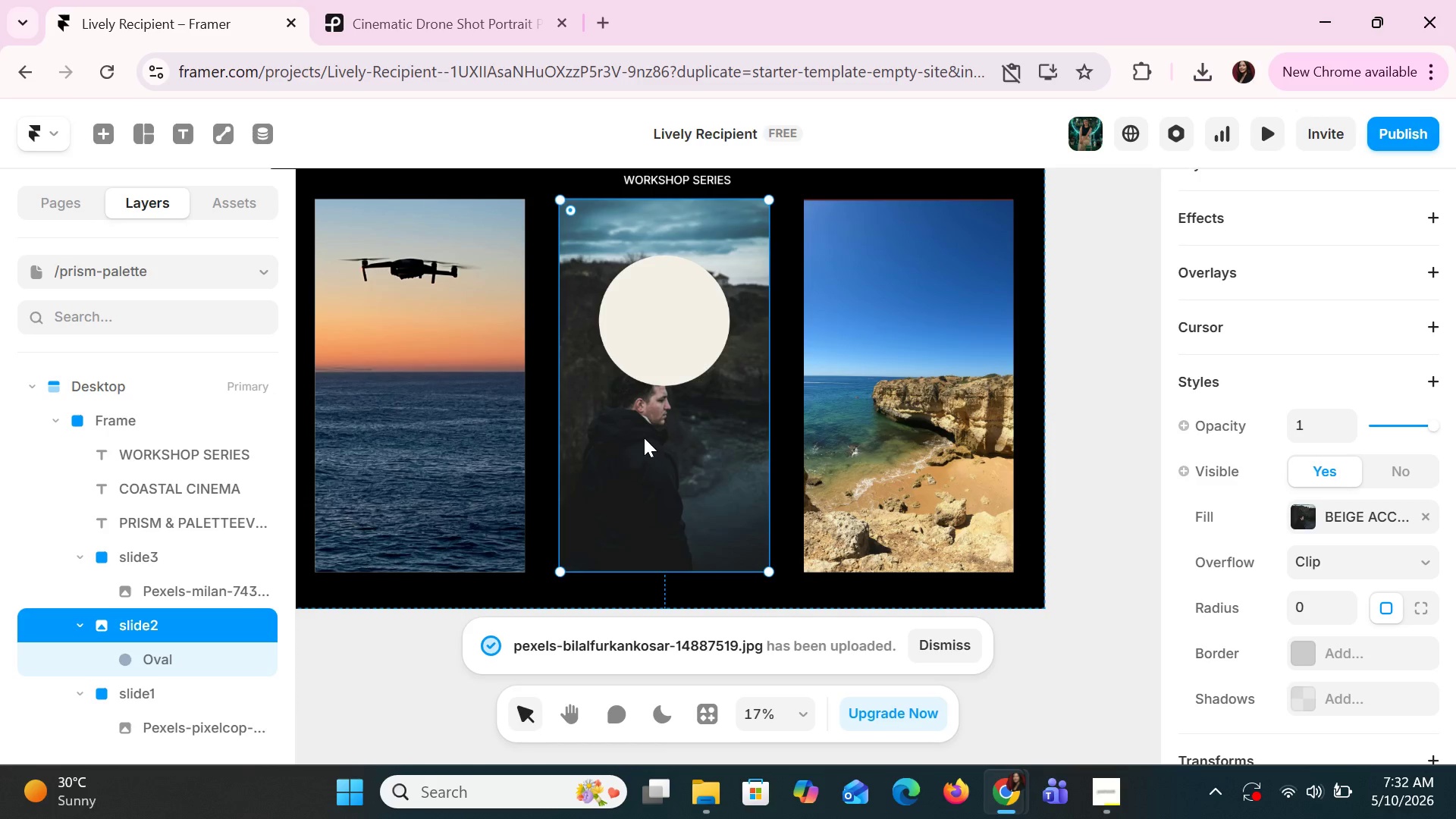 
left_click_drag(start_coordinate=[642, 444], to_coordinate=[680, 464])
 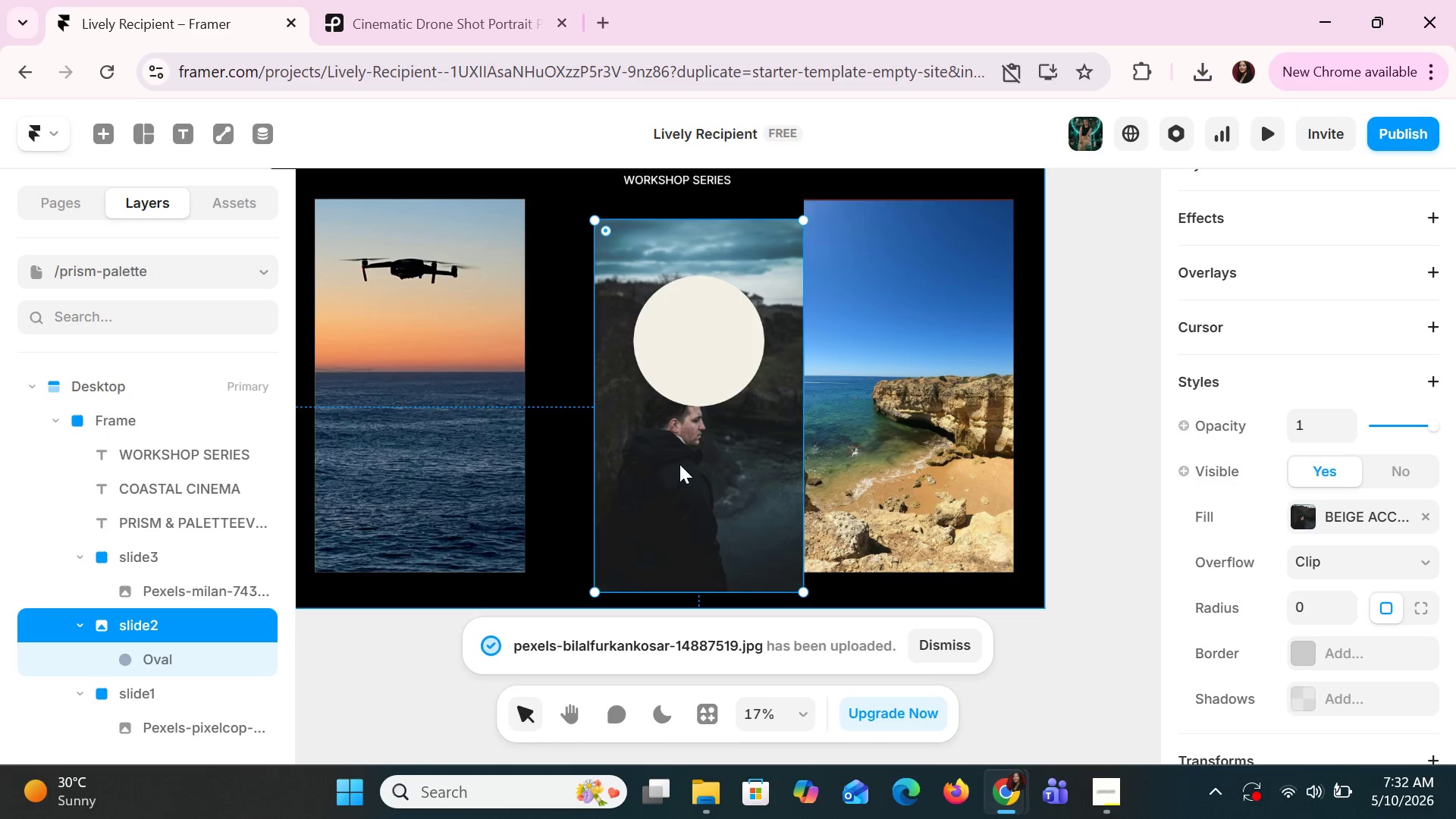 
key(Control+ControlLeft)
 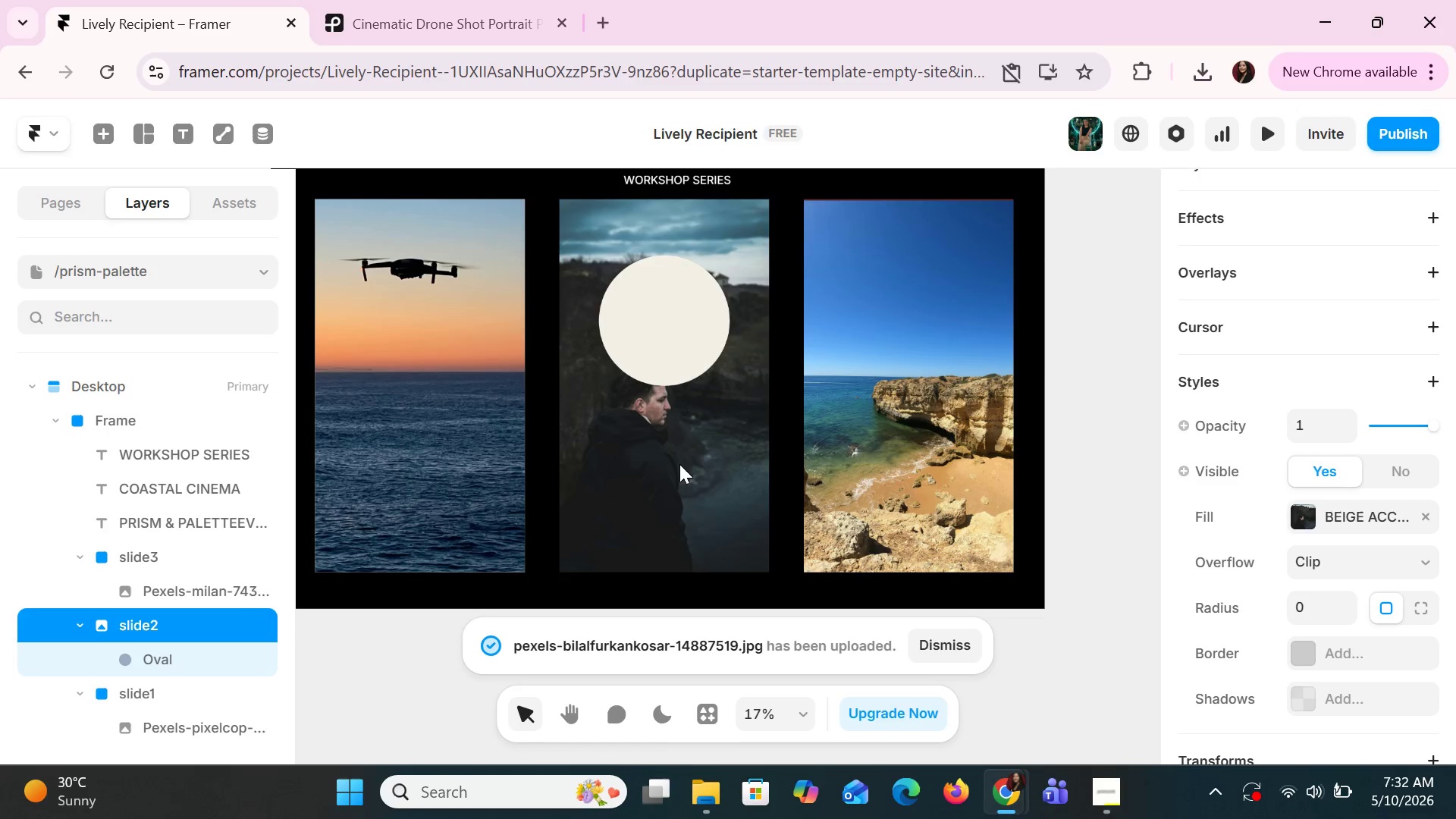 
key(Control+Z)
 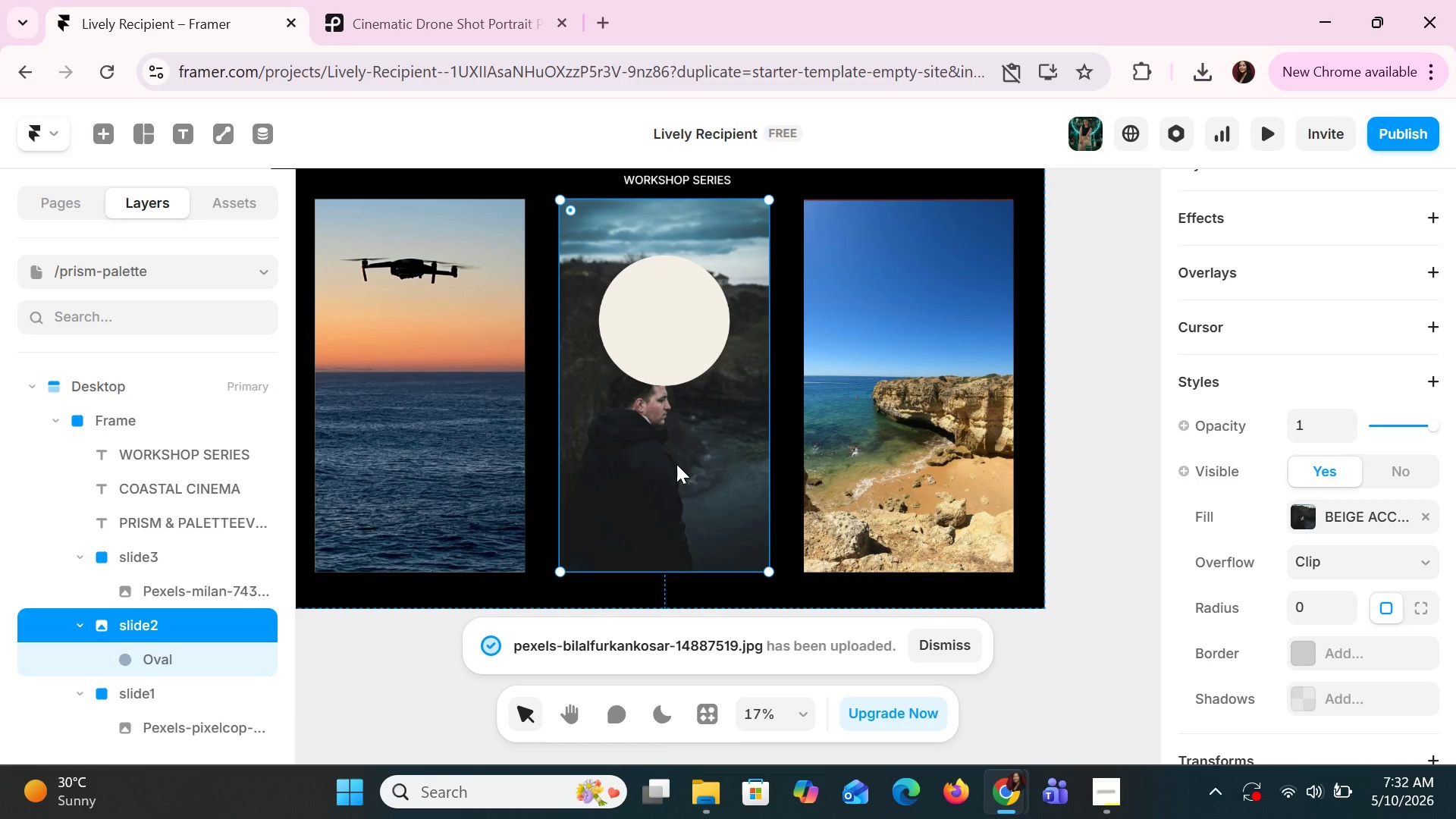 
left_click_drag(start_coordinate=[676, 464], to_coordinate=[679, 479])
 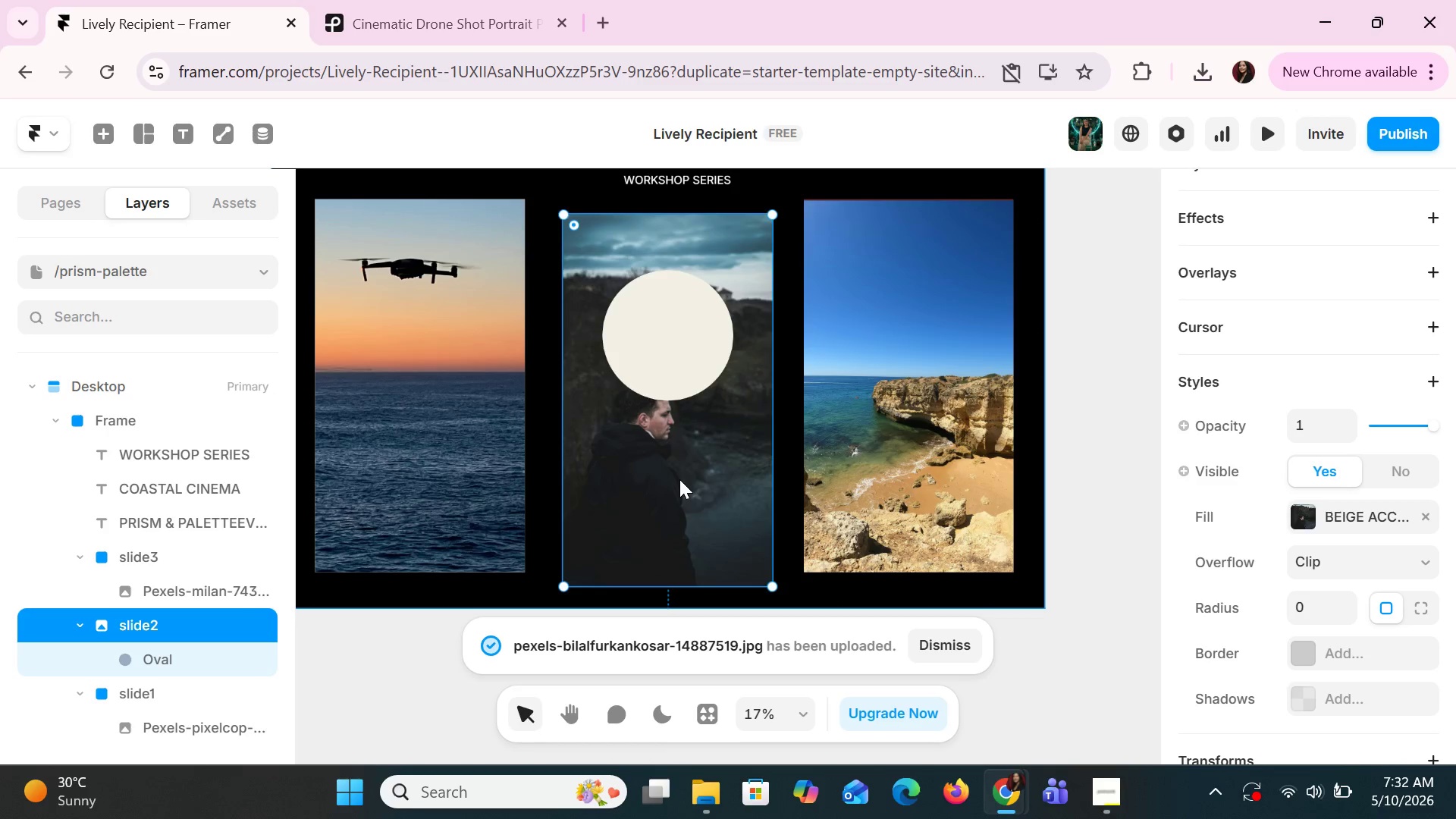 
key(Control+Z)
 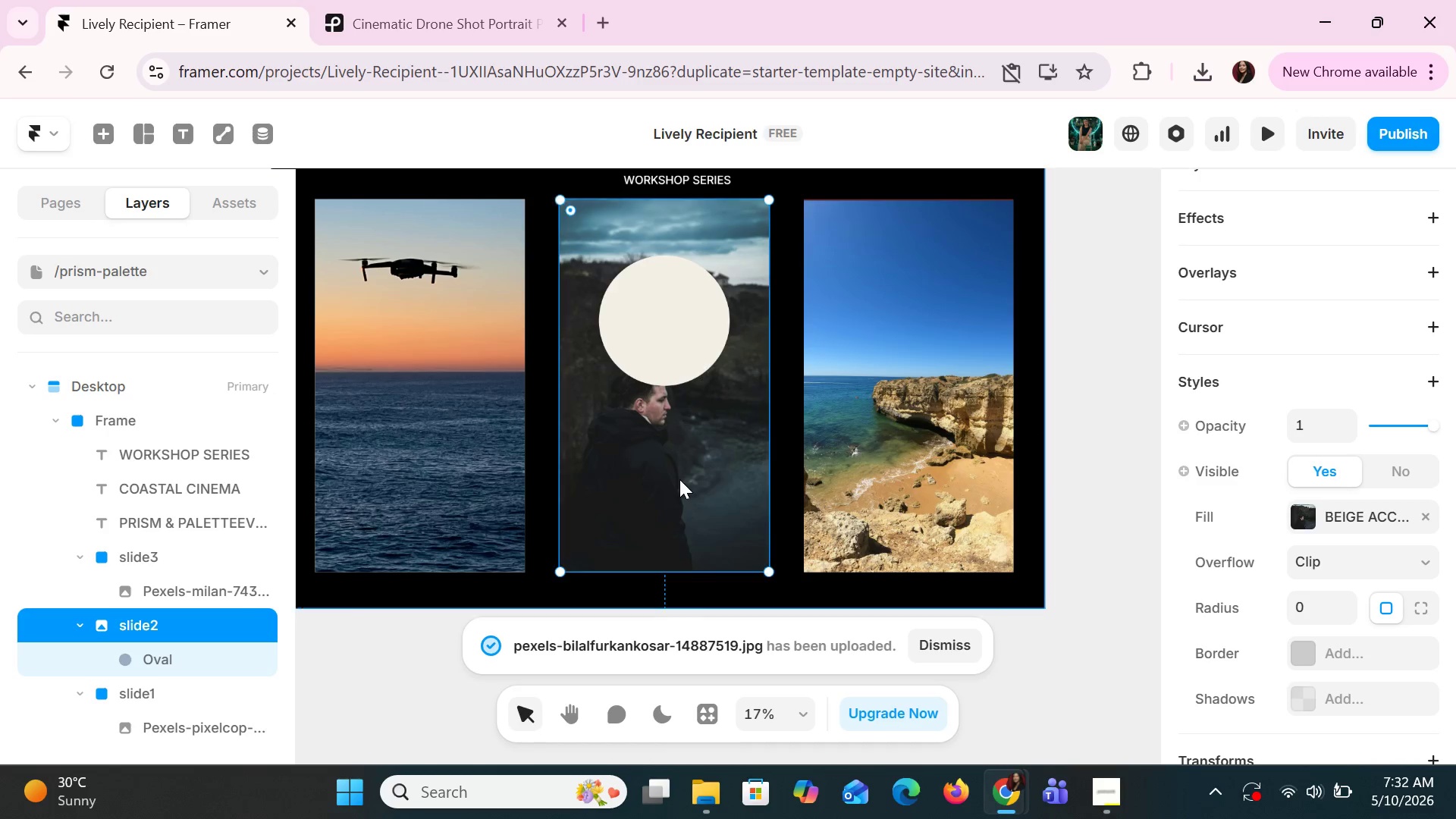 
key(Control+Z)
 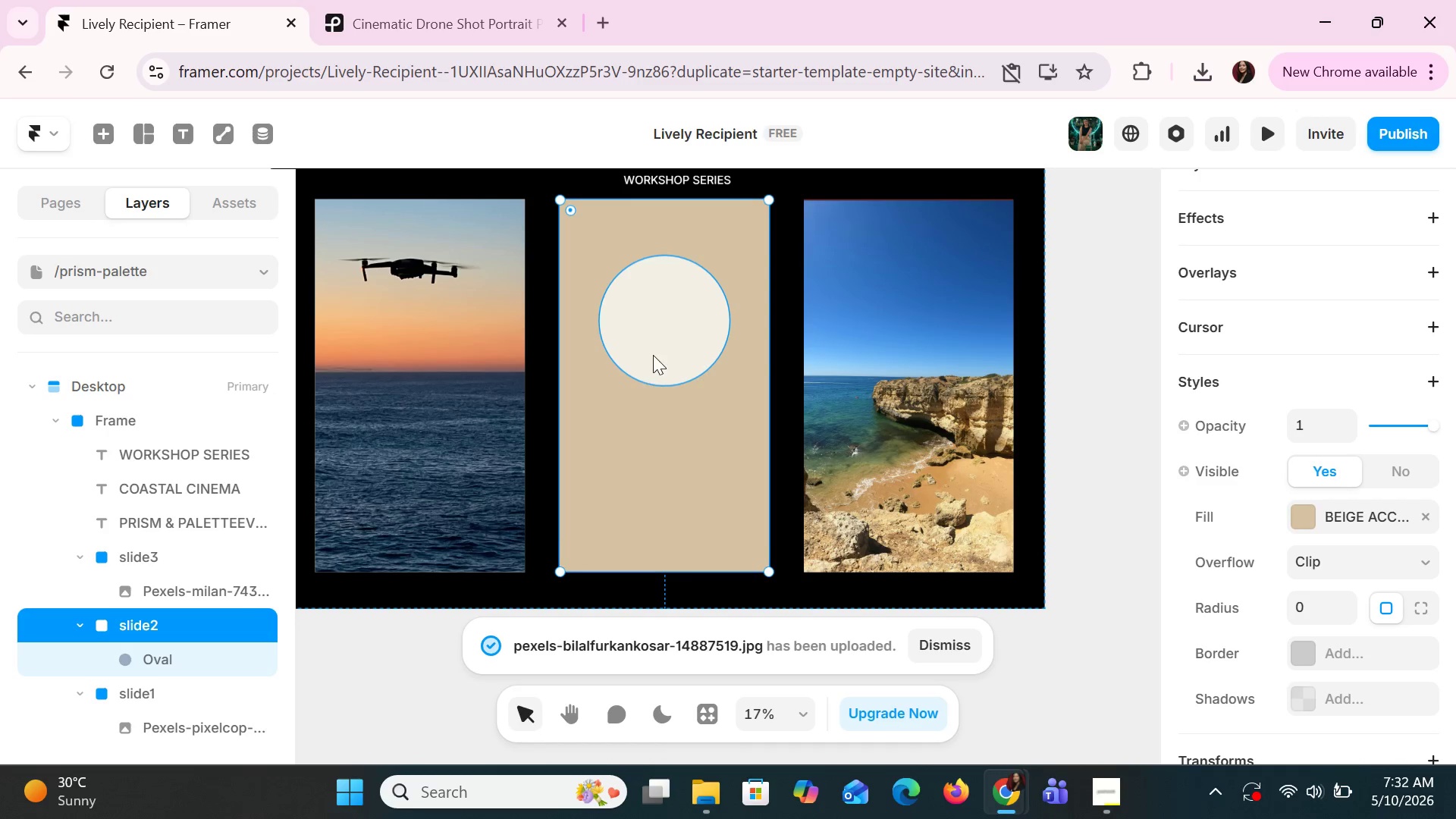 
left_click([655, 352])
 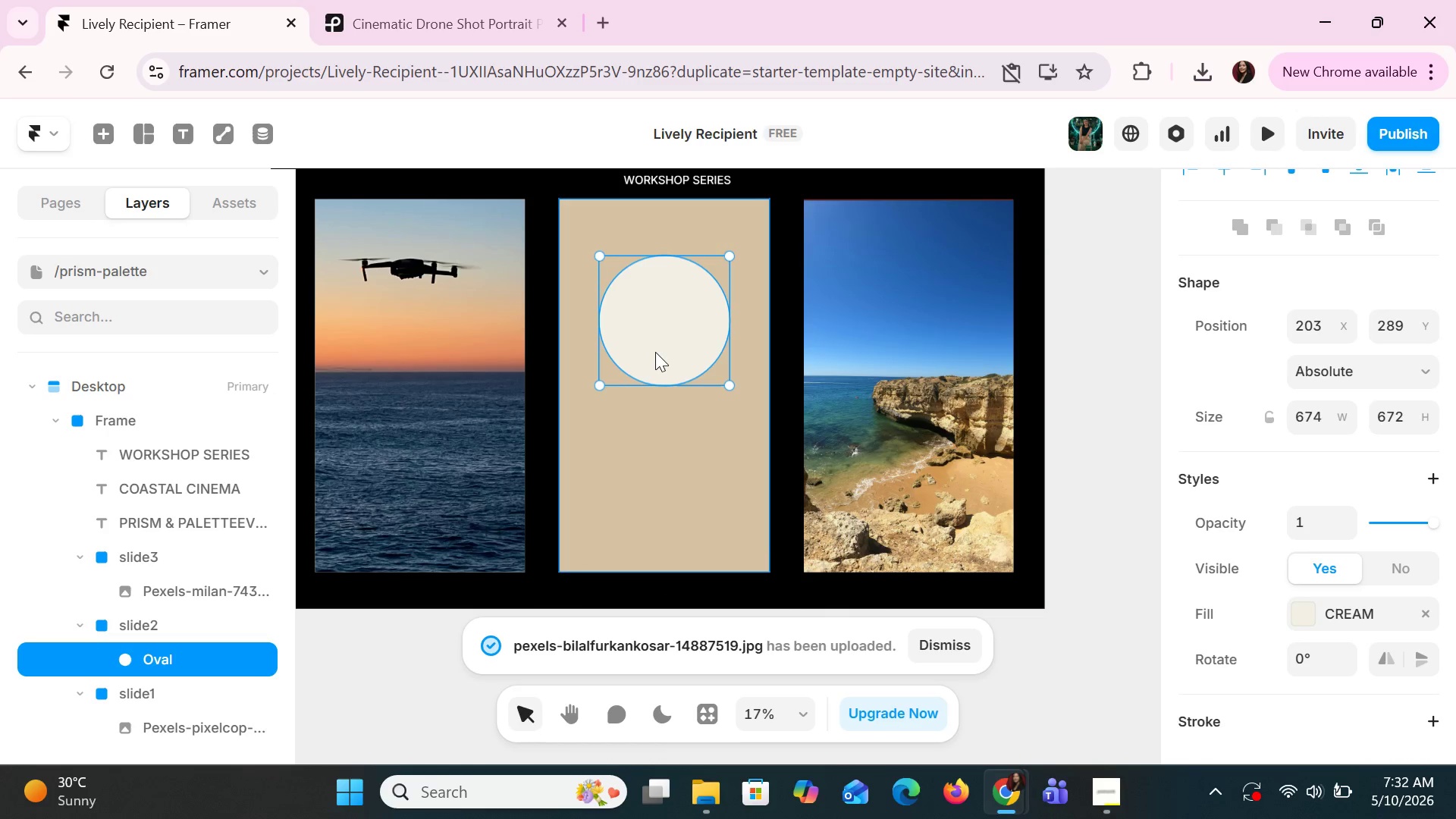 
key(Control+V)
 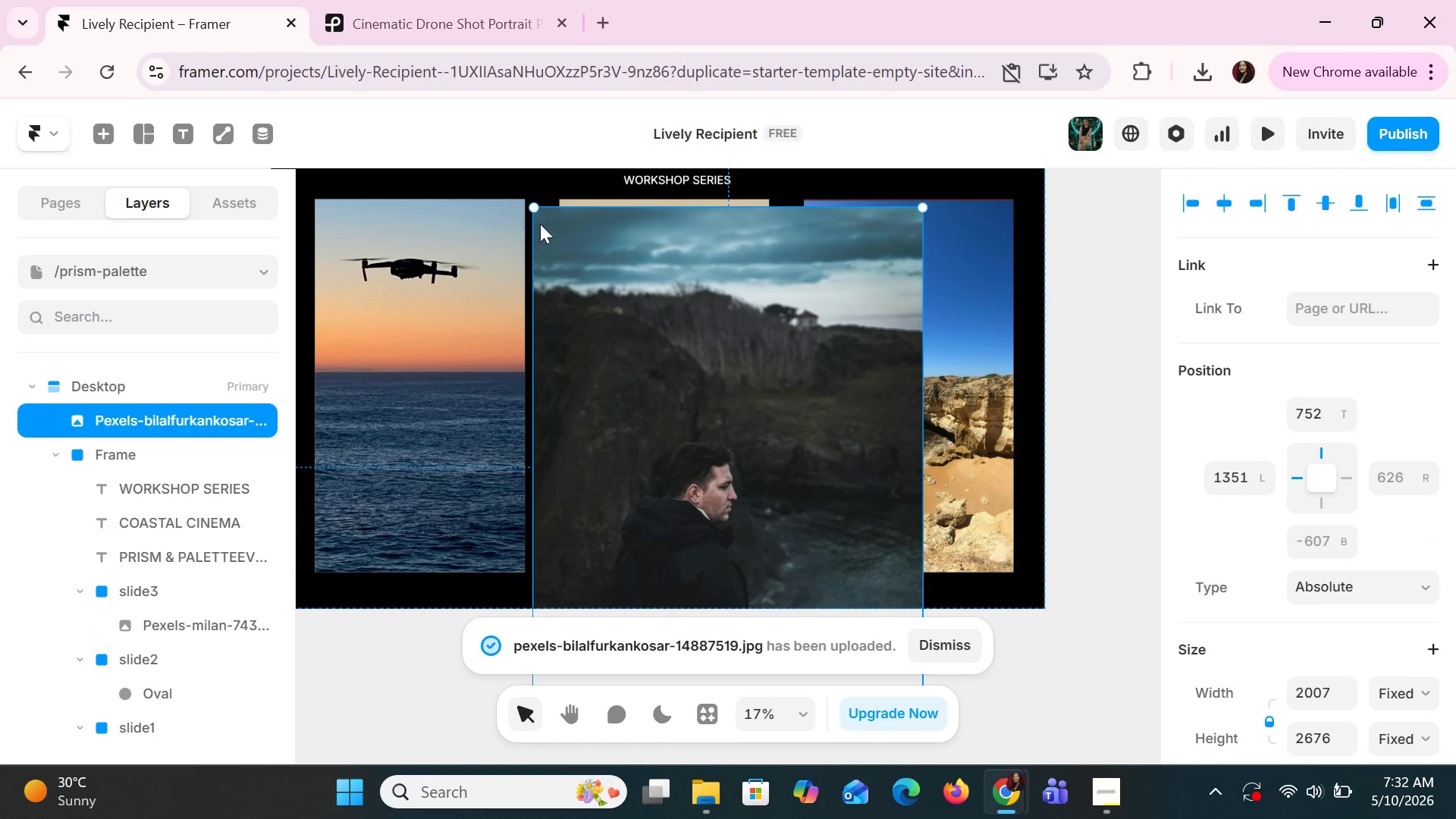 
left_click_drag(start_coordinate=[531, 208], to_coordinate=[719, 374])
 